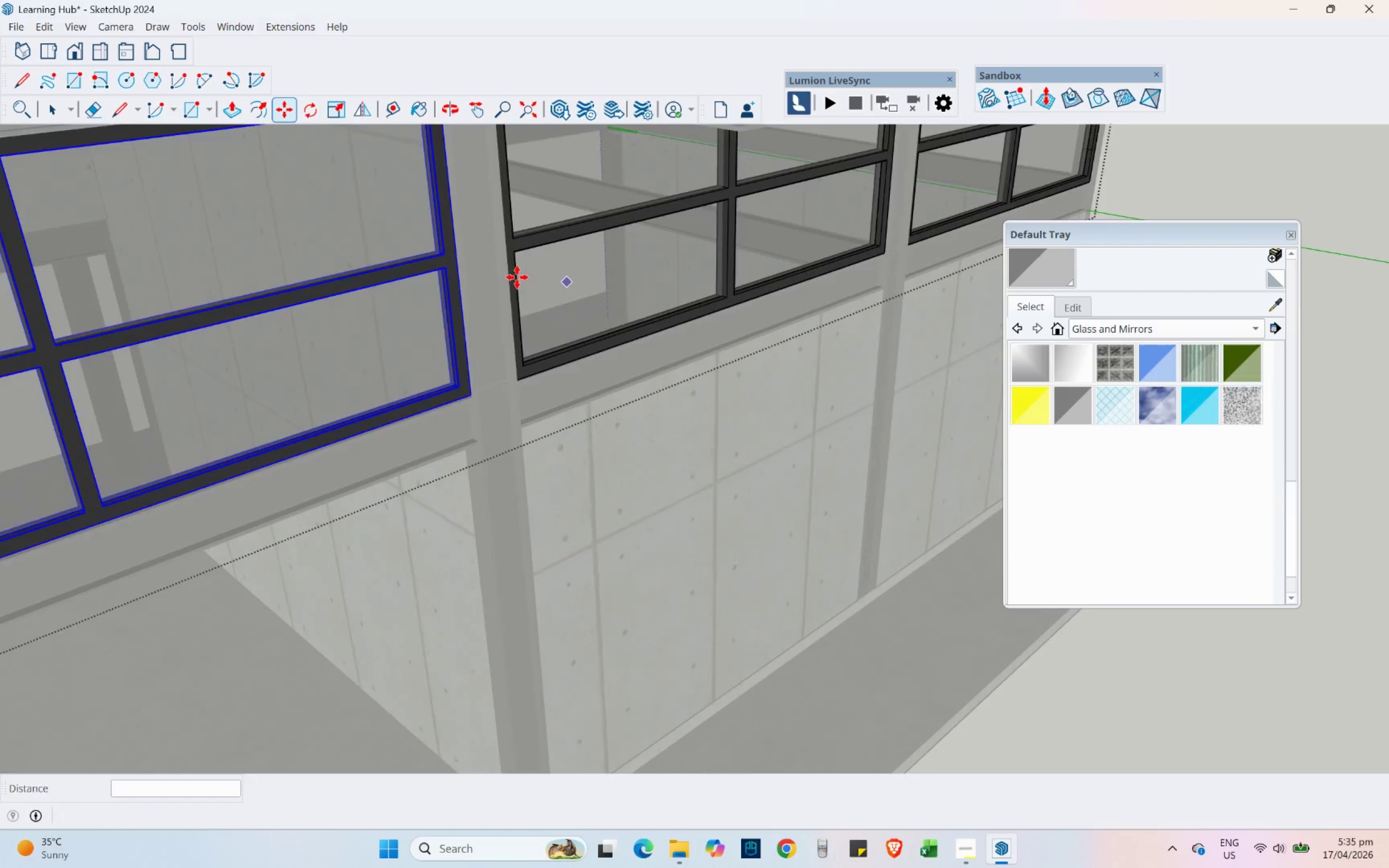 
hold_key(key=ShiftLeft, duration=0.36)
 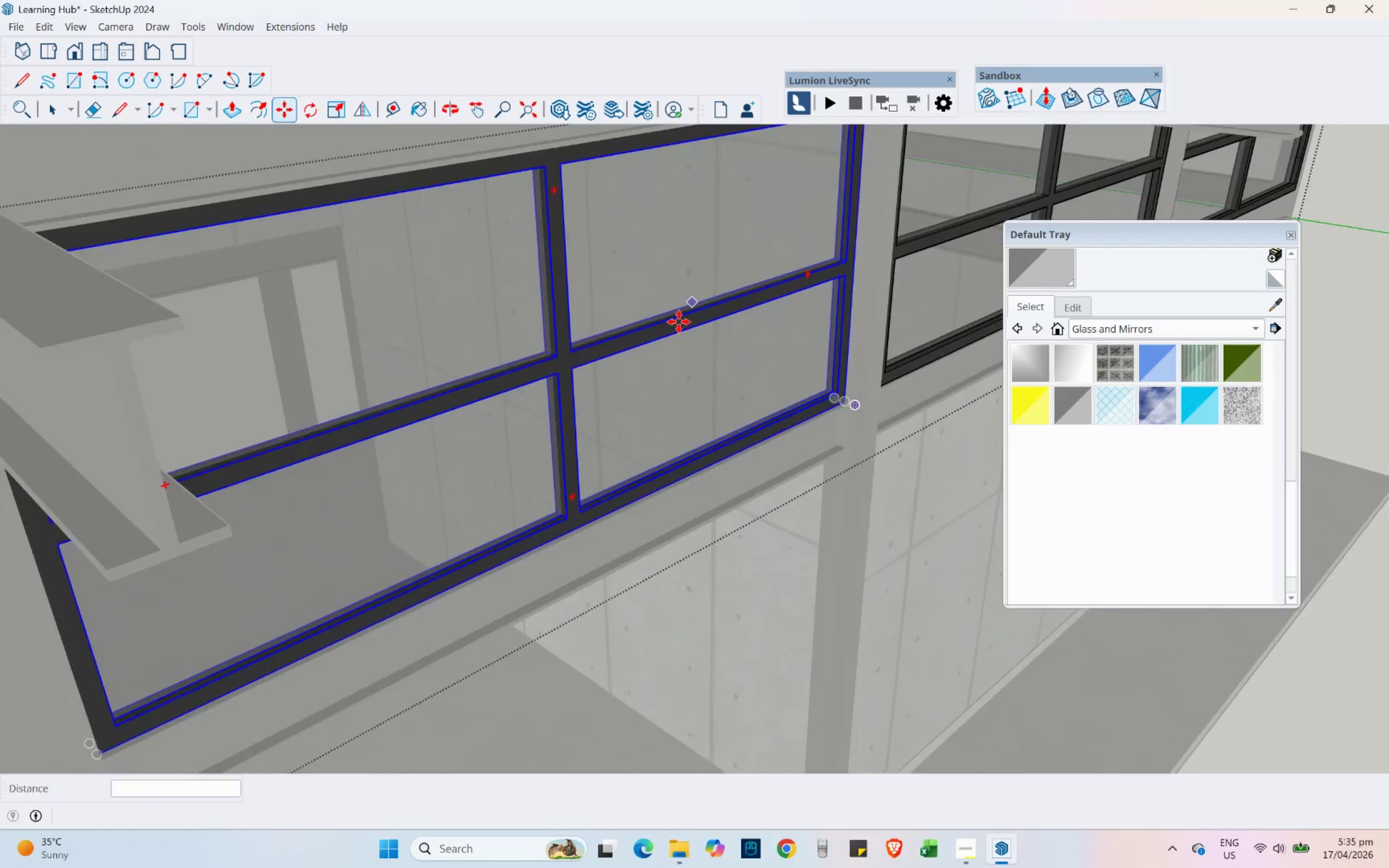 
scroll: coordinate [681, 327], scroll_direction: down, amount: 12.0
 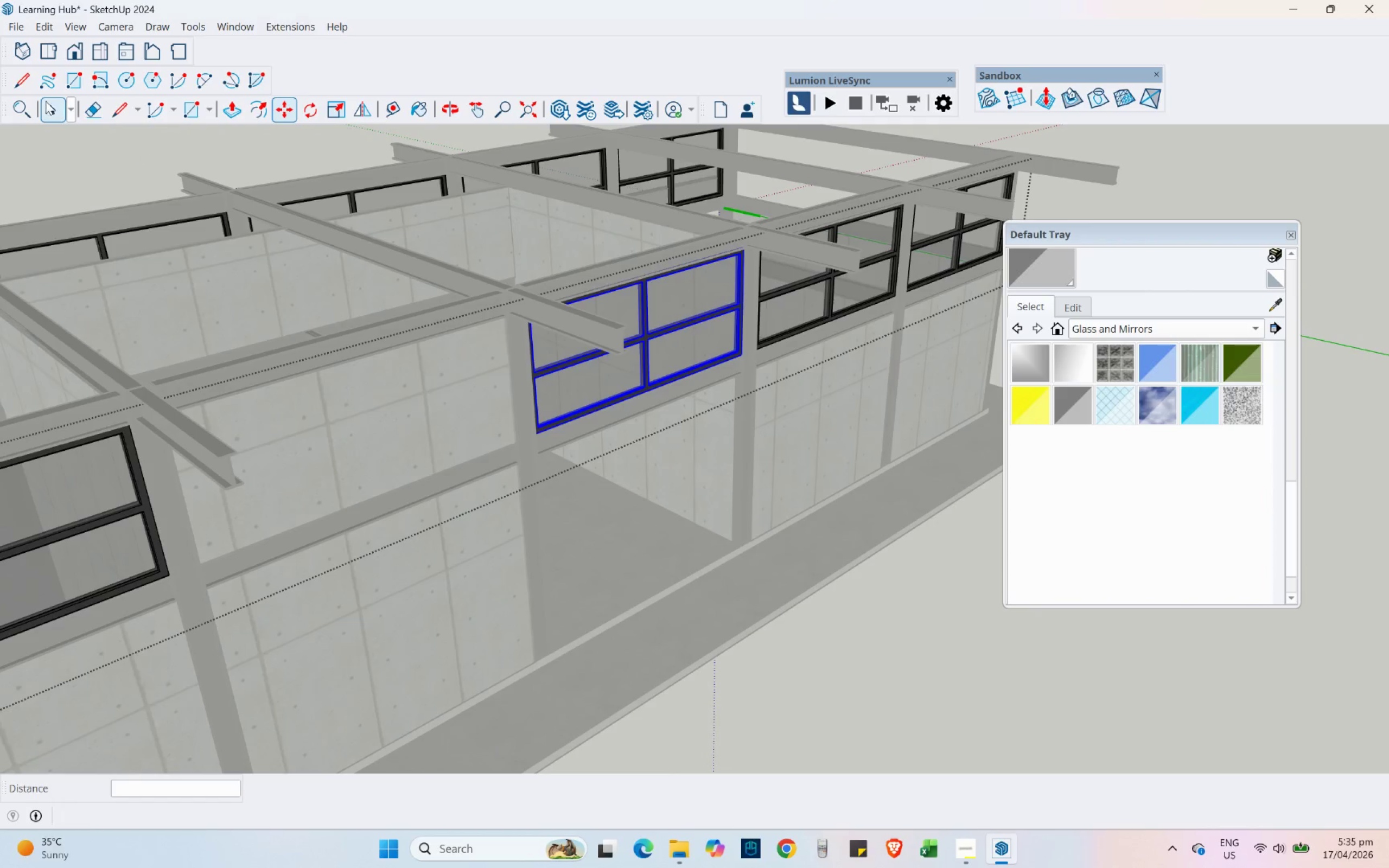 
left_click([54, 108])
 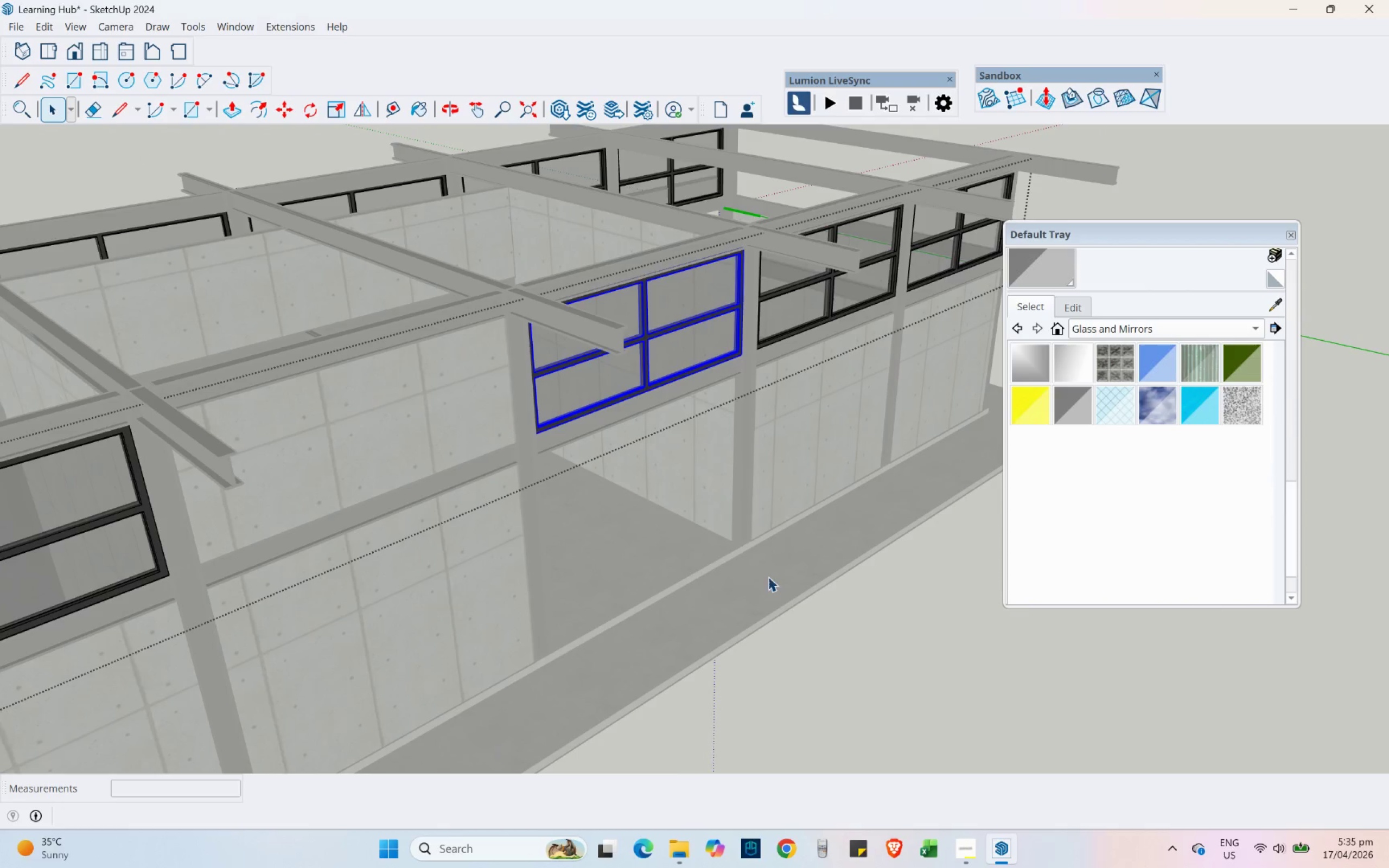 
left_click([878, 618])
 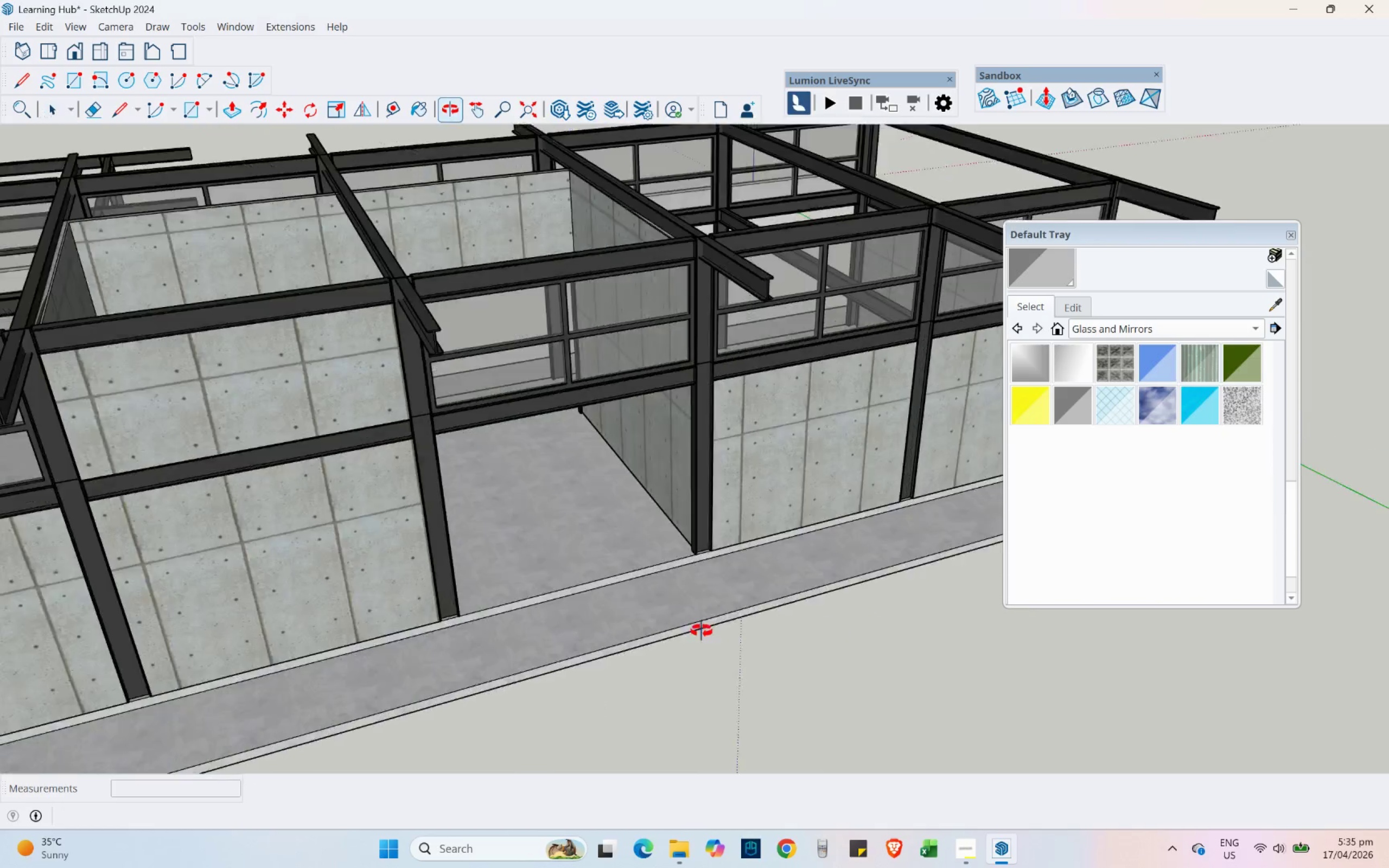 
hold_key(key=ShiftLeft, duration=0.36)
 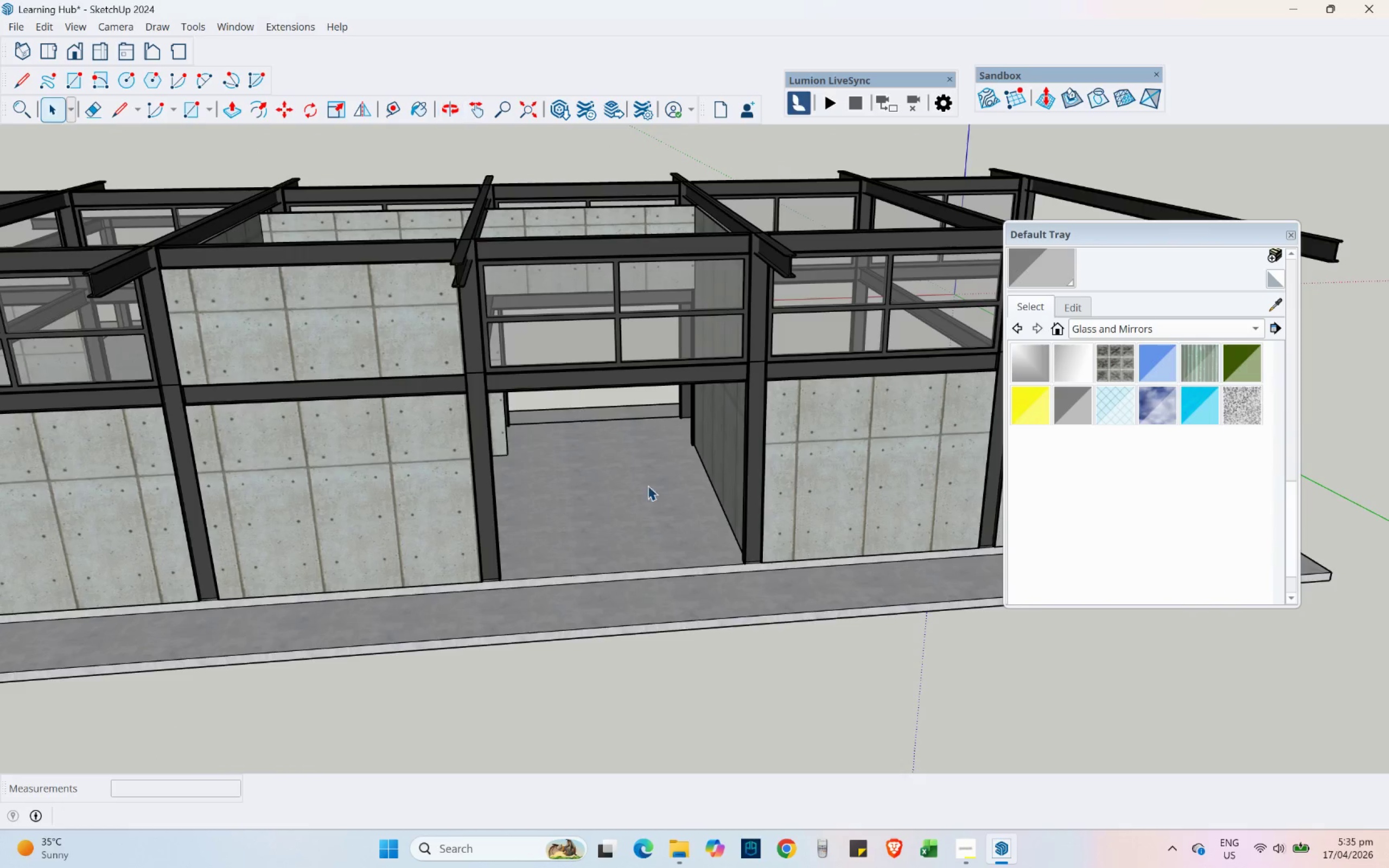 
key(Control+ControlLeft)
 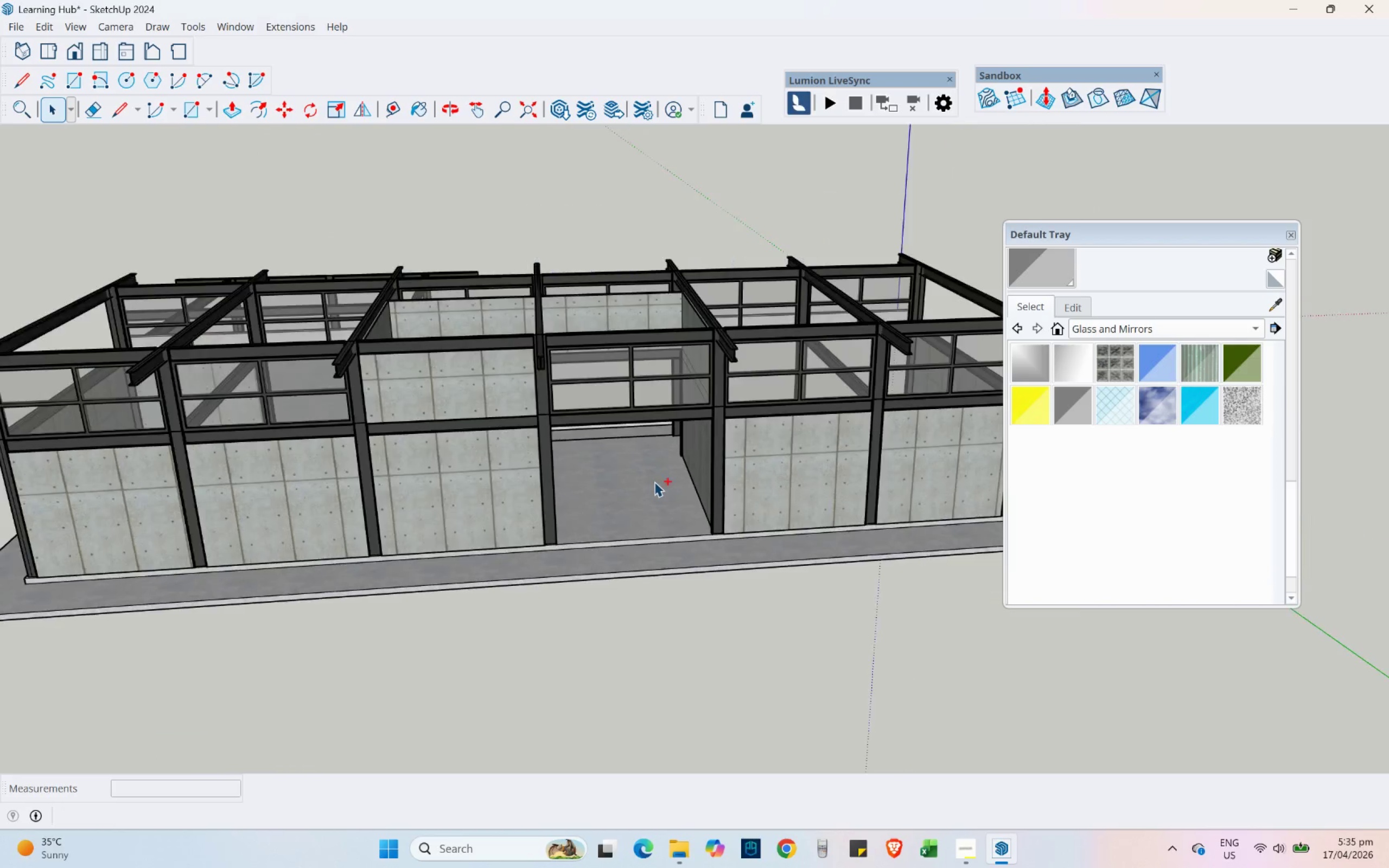 
key(Control+S)
 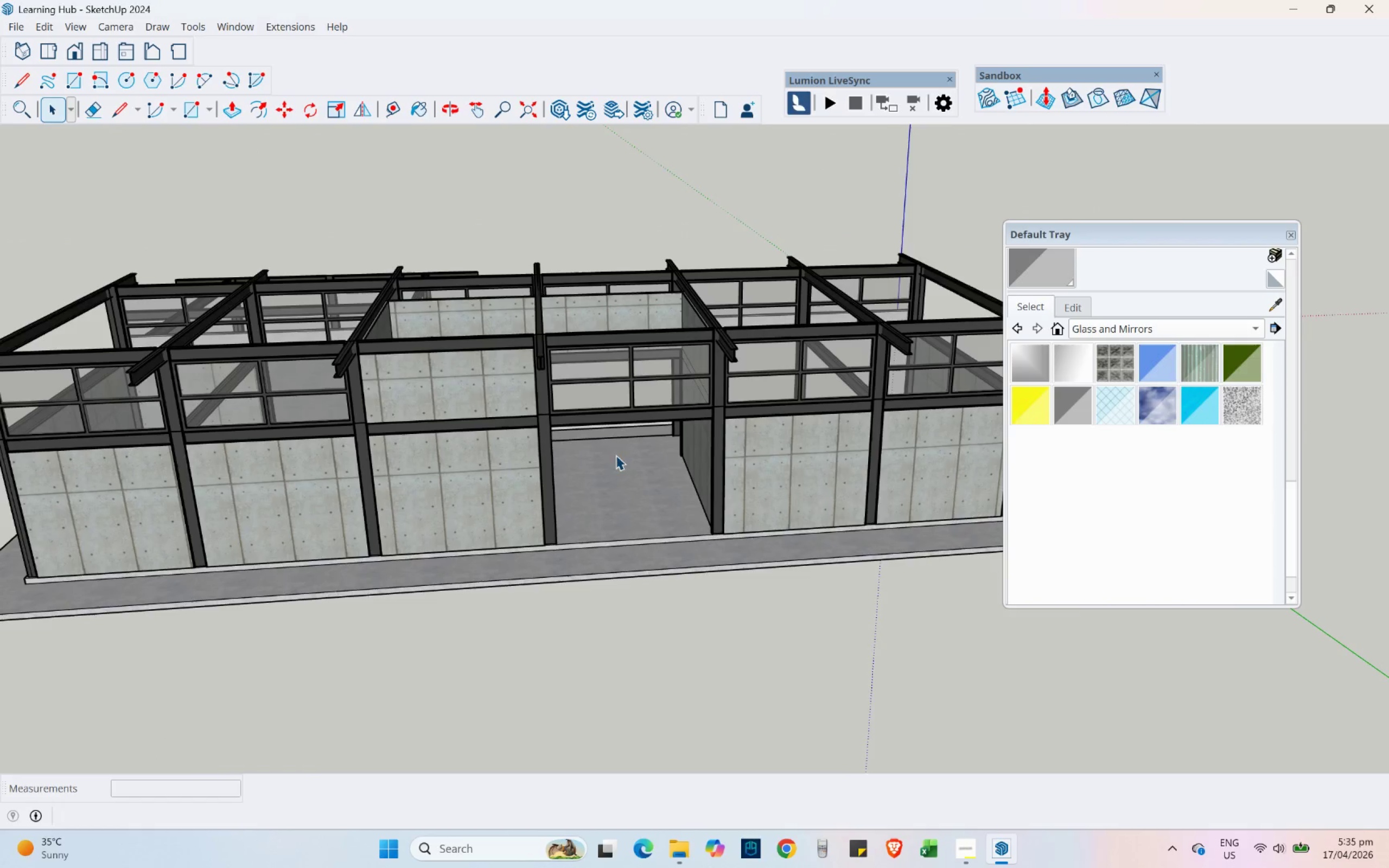 
scroll: coordinate [560, 435], scroll_direction: down, amount: 7.0
 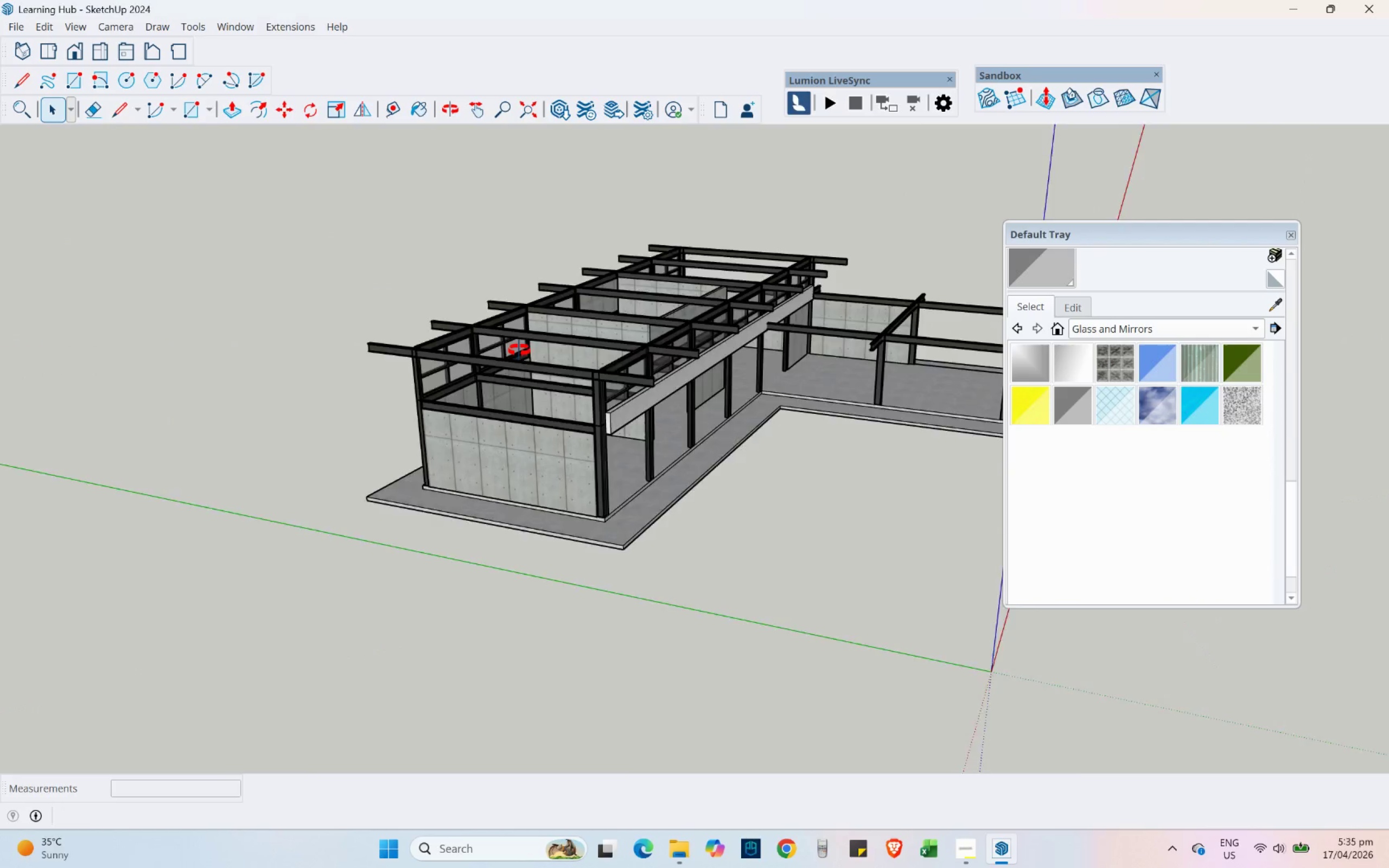 
hold_key(key=ShiftLeft, duration=0.36)
 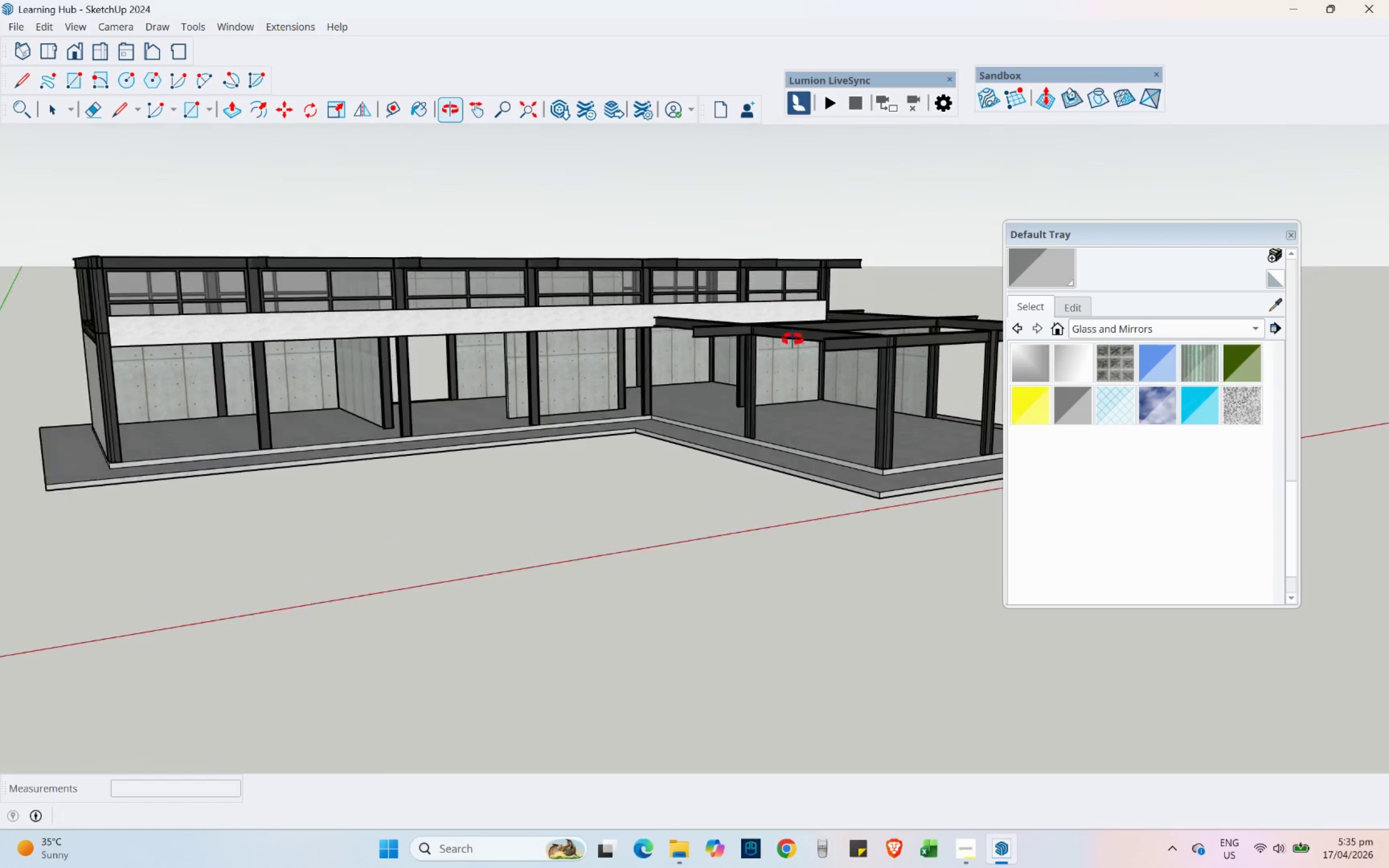 
scroll: coordinate [790, 292], scroll_direction: up, amount: 3.0
 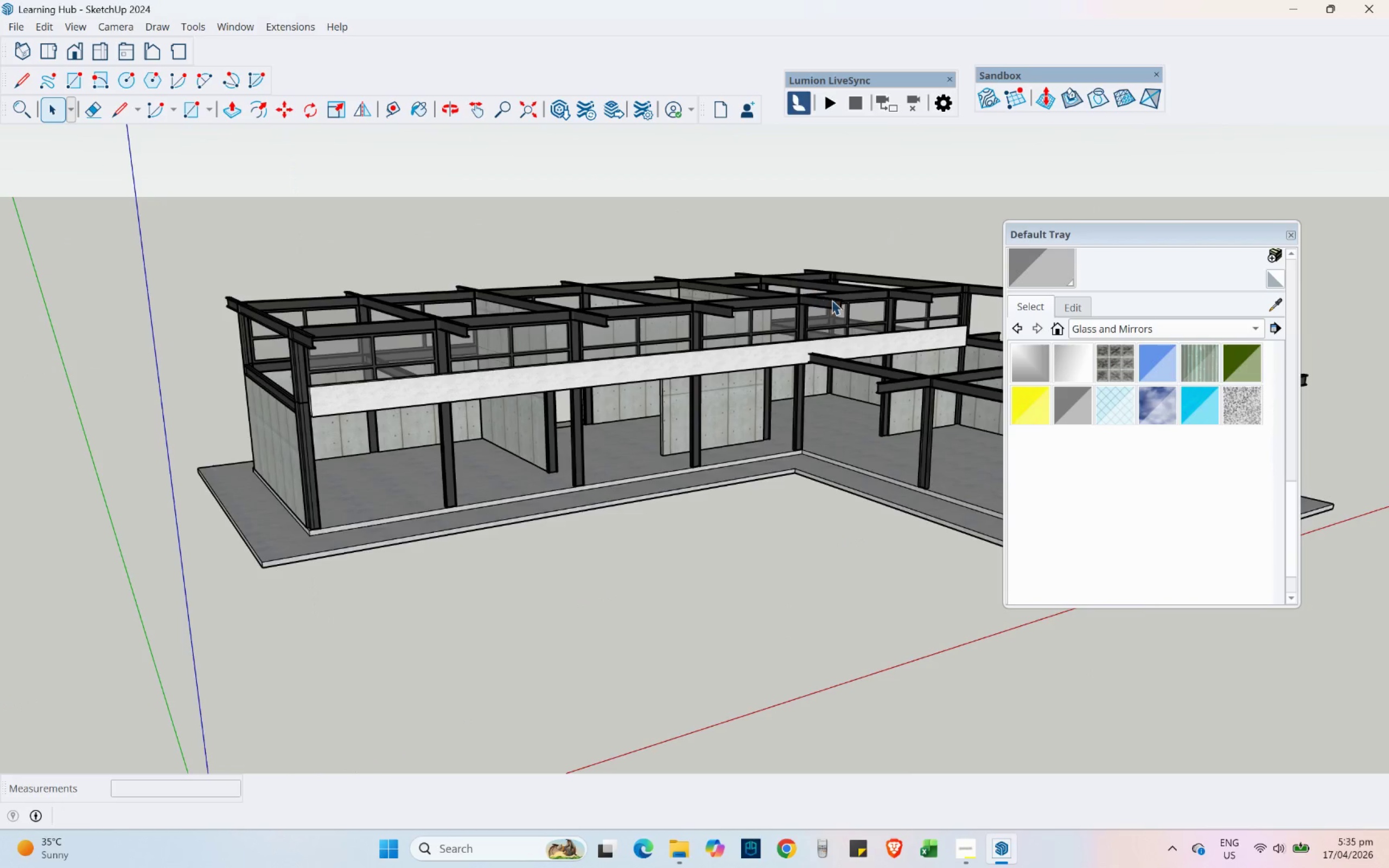 
hold_key(key=ShiftLeft, duration=0.36)
 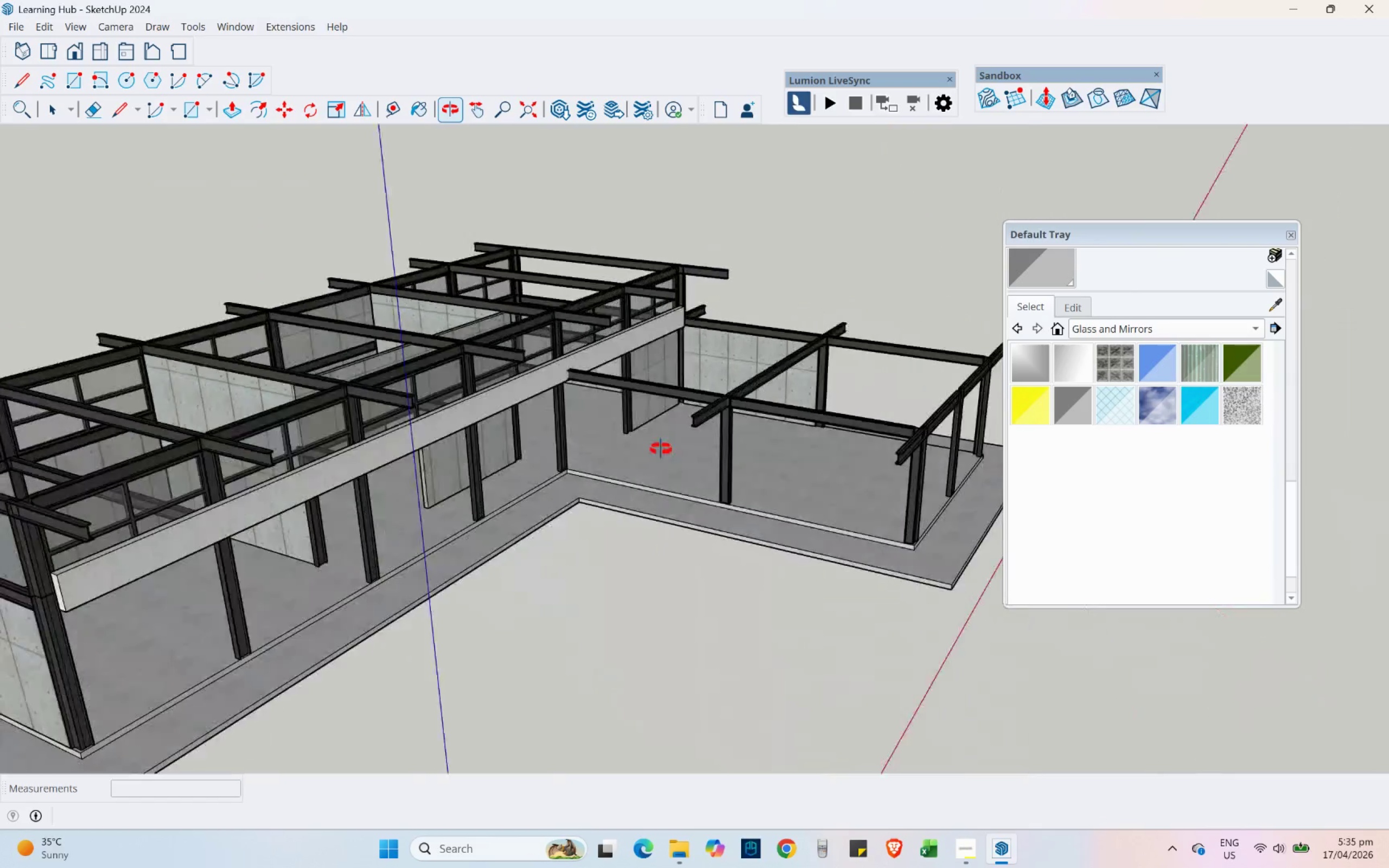 
scroll: coordinate [767, 483], scroll_direction: down, amount: 5.0
 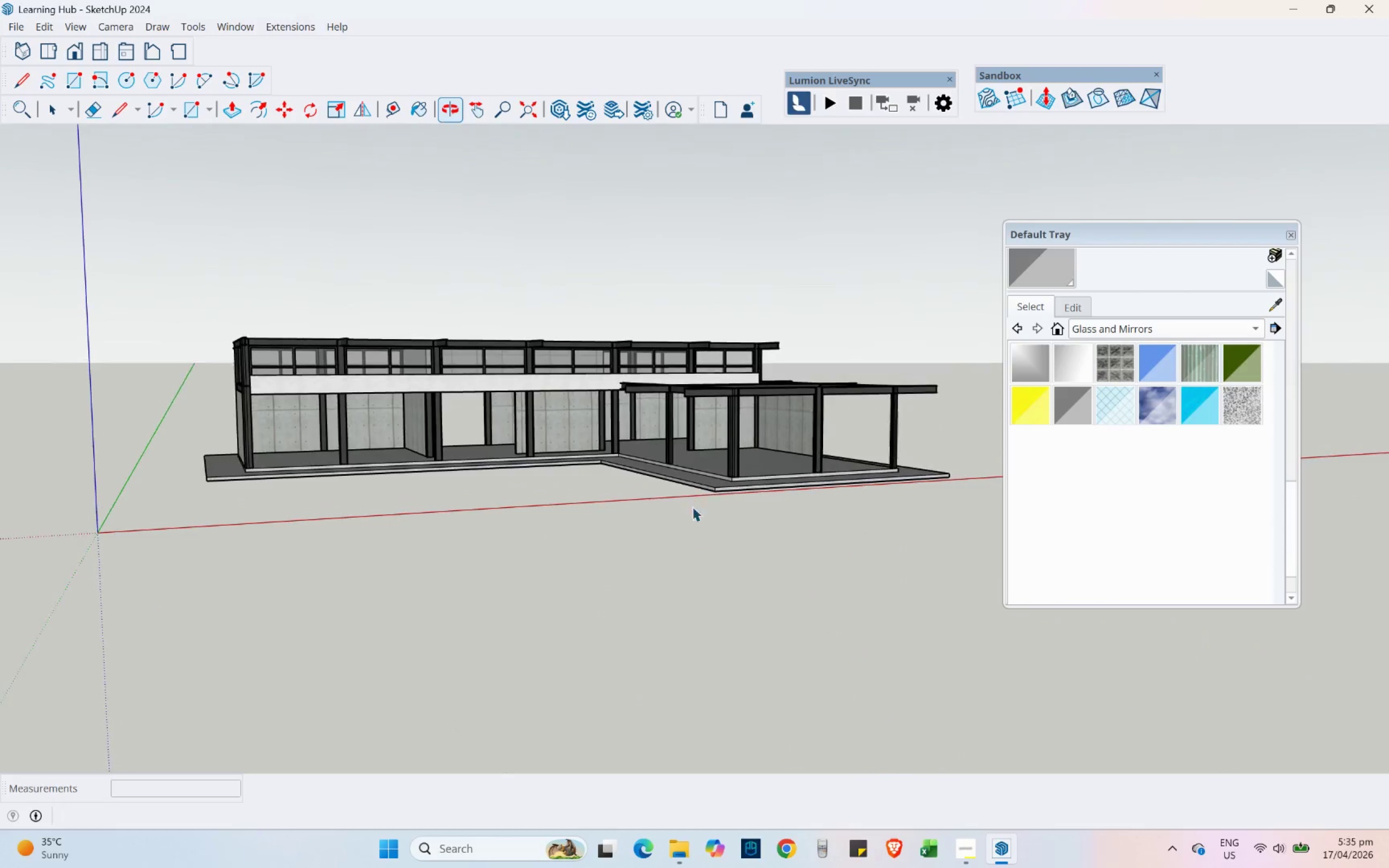 
key(Shift+ShiftLeft)
 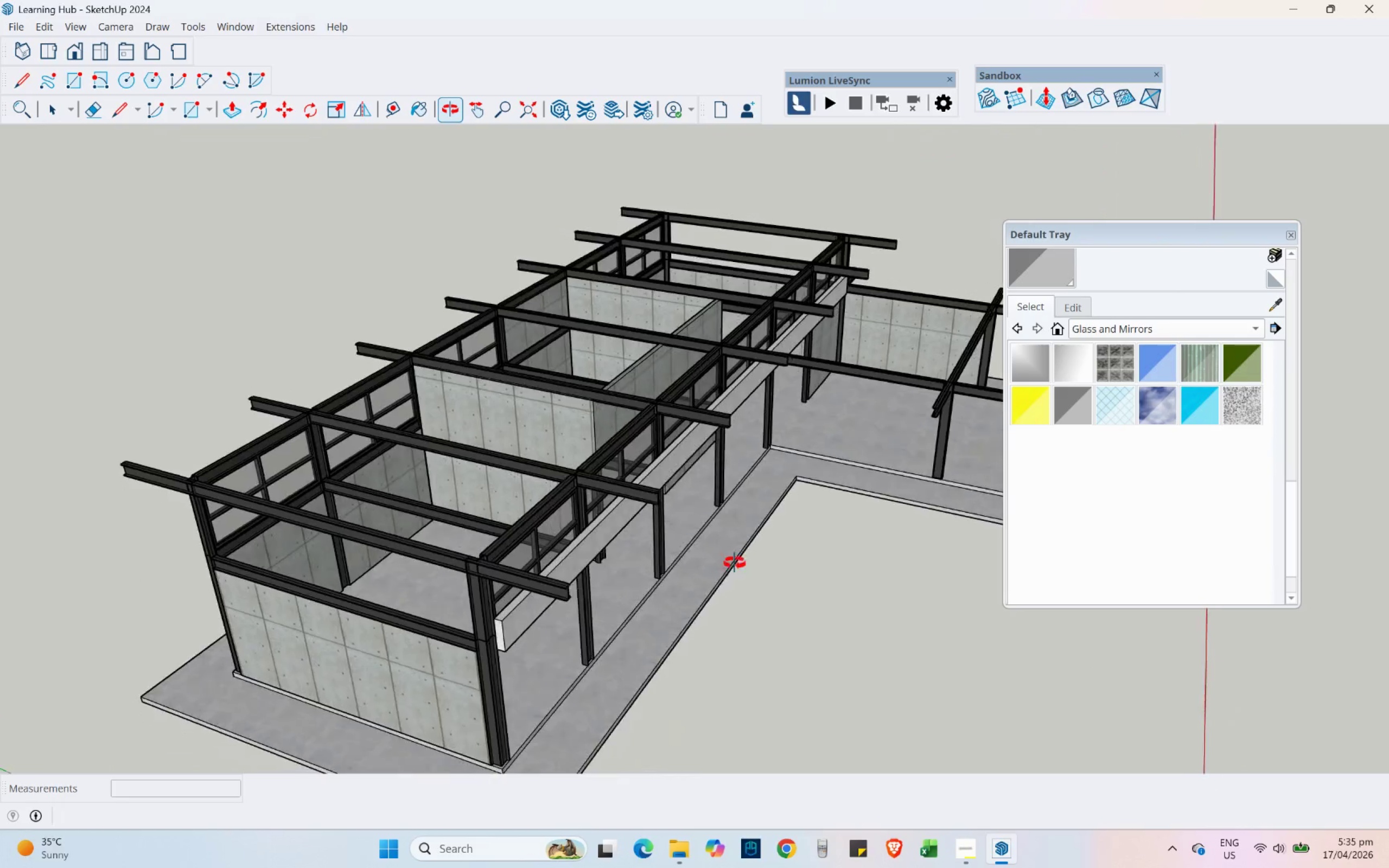 
scroll: coordinate [583, 374], scroll_direction: up, amount: 4.0
 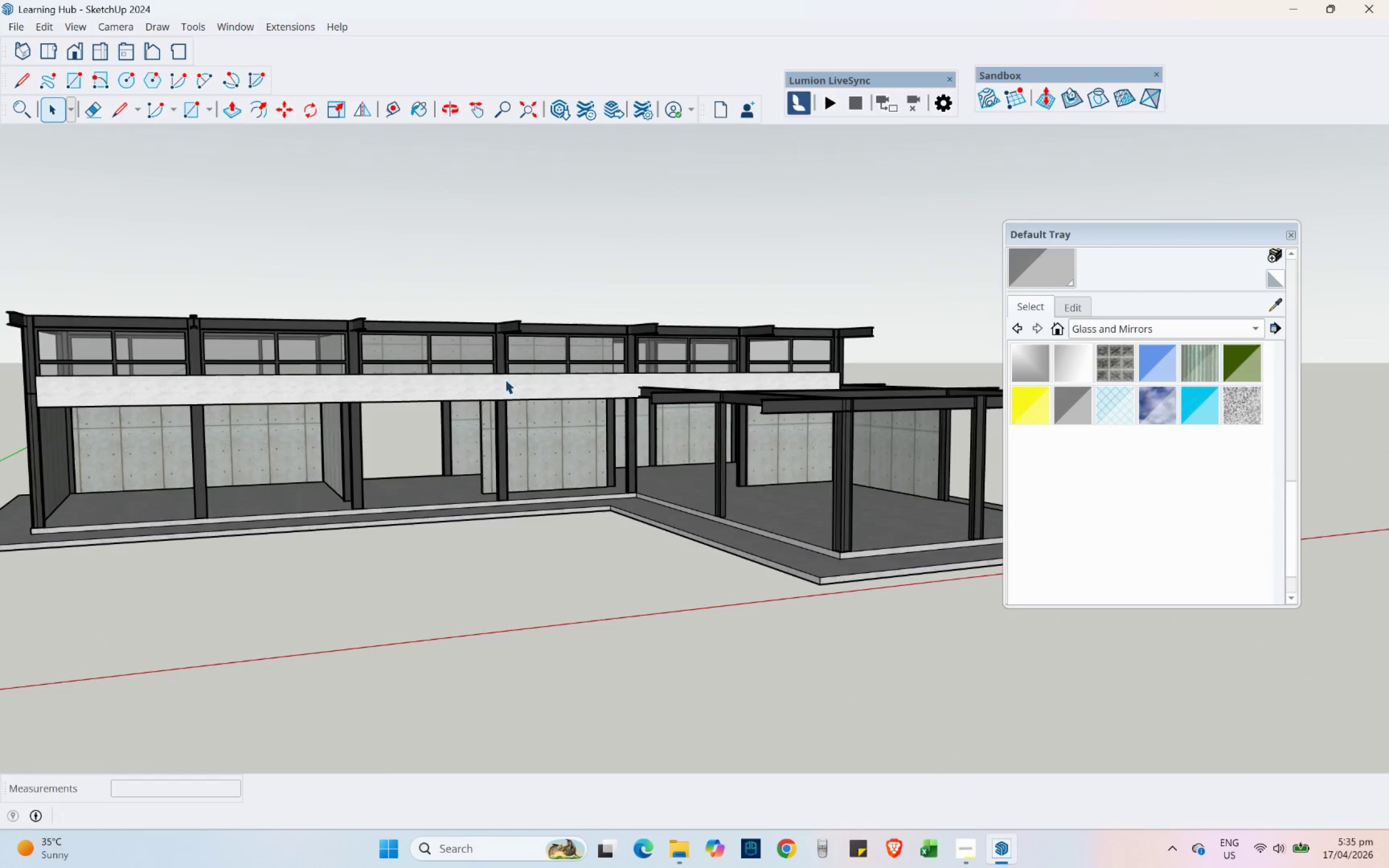 
key(Shift+ShiftLeft)
 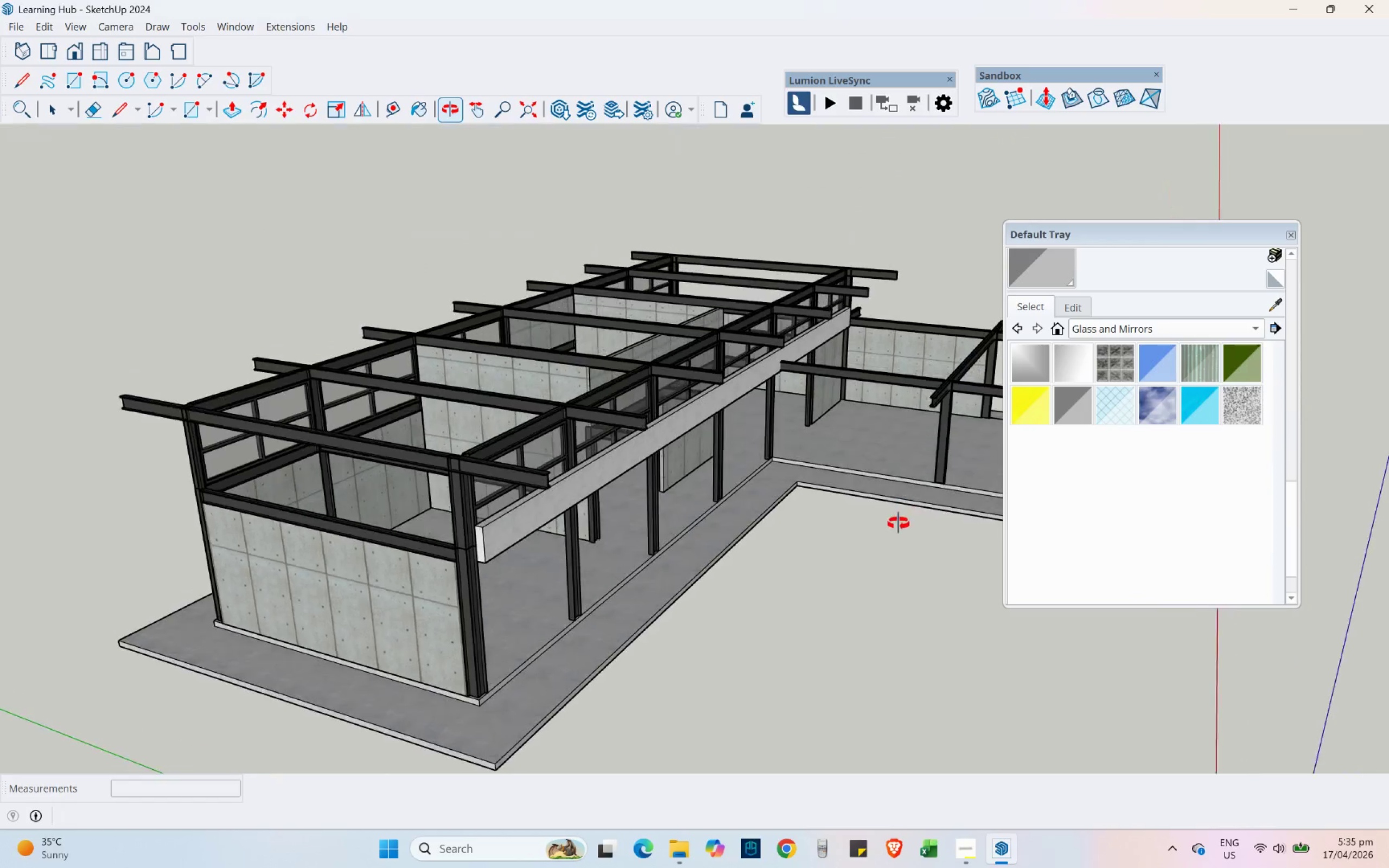 
hold_key(key=ShiftLeft, duration=0.48)
 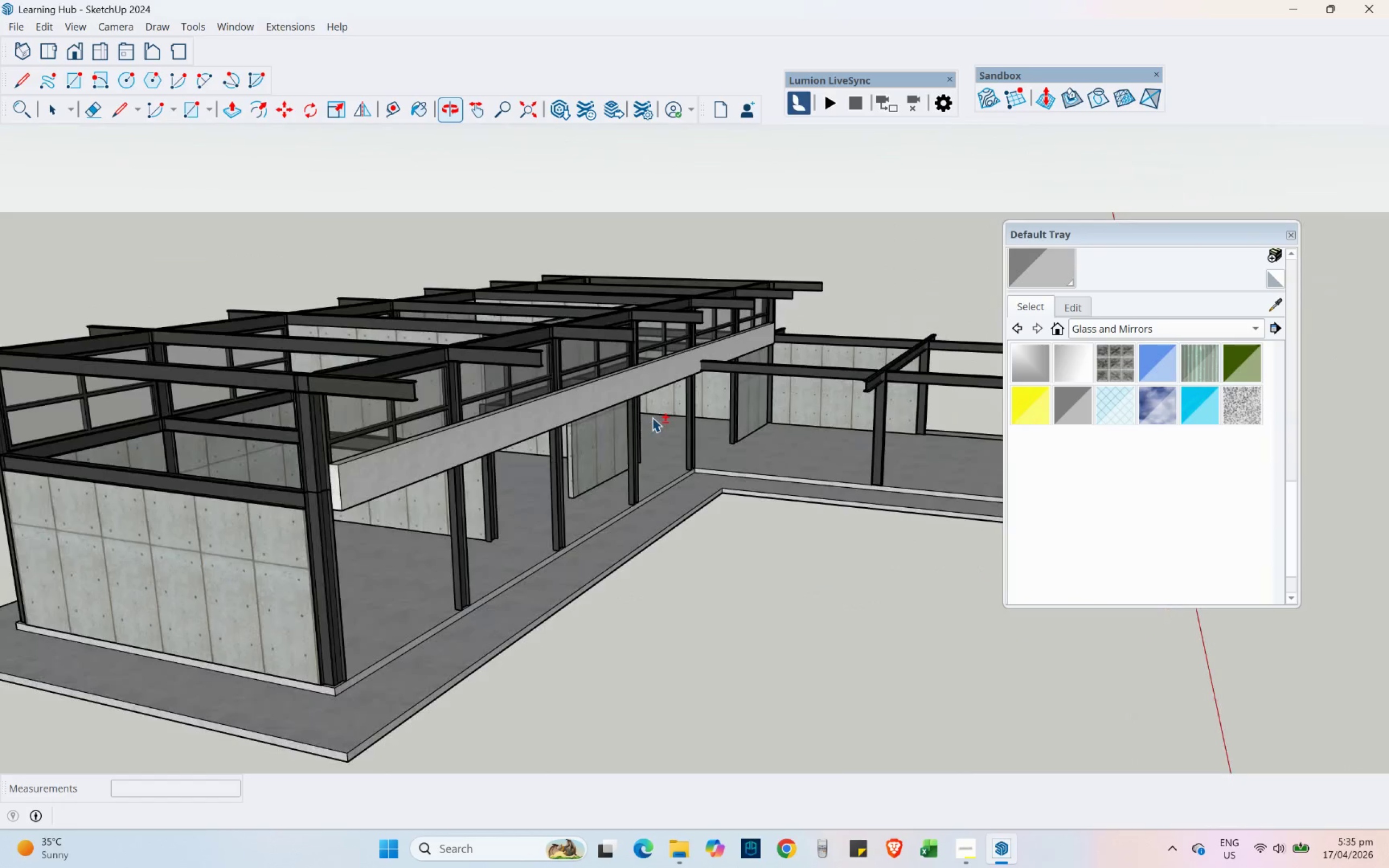 
hold_key(key=ShiftLeft, duration=0.48)
 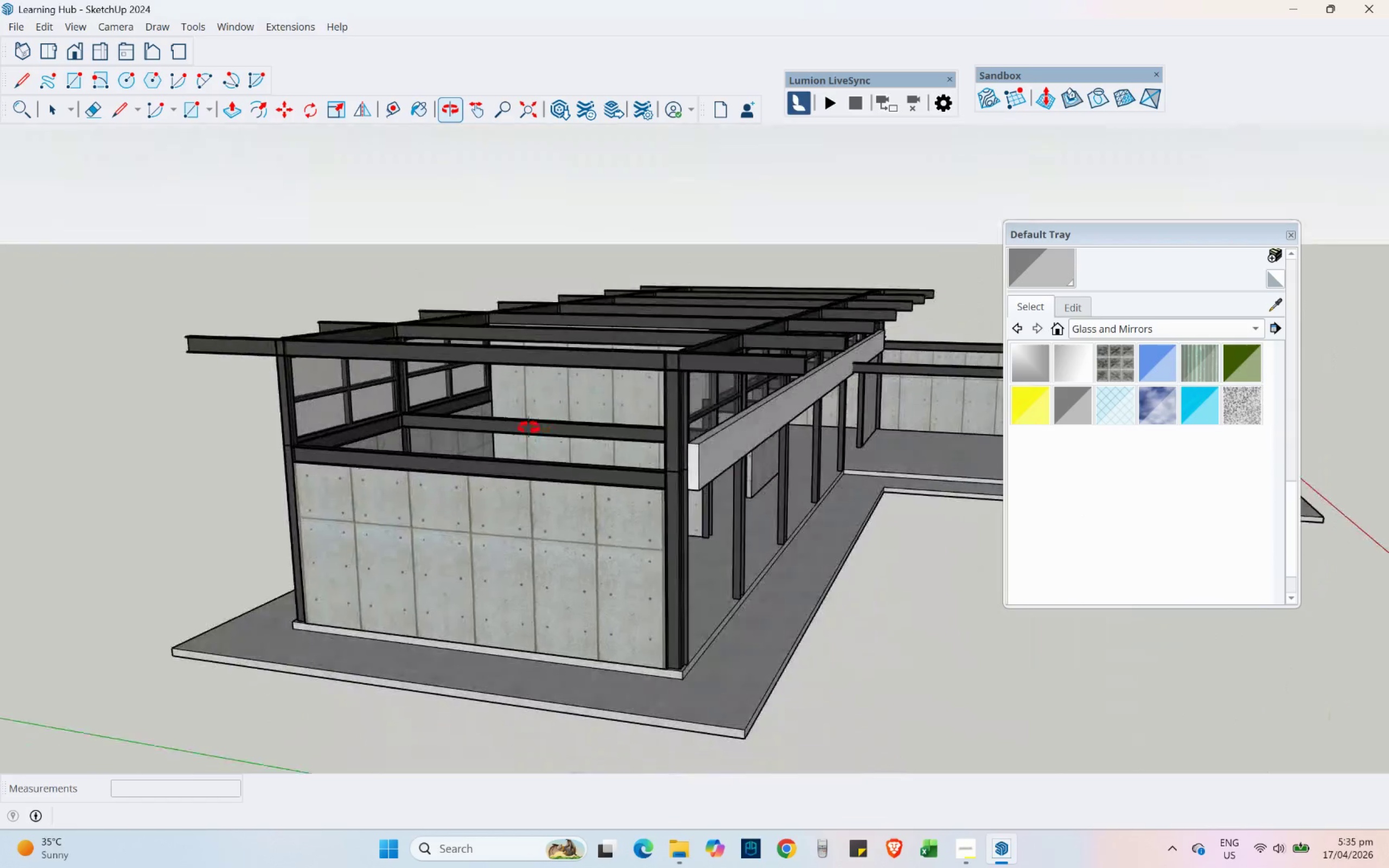 
hold_key(key=ShiftLeft, duration=0.59)
 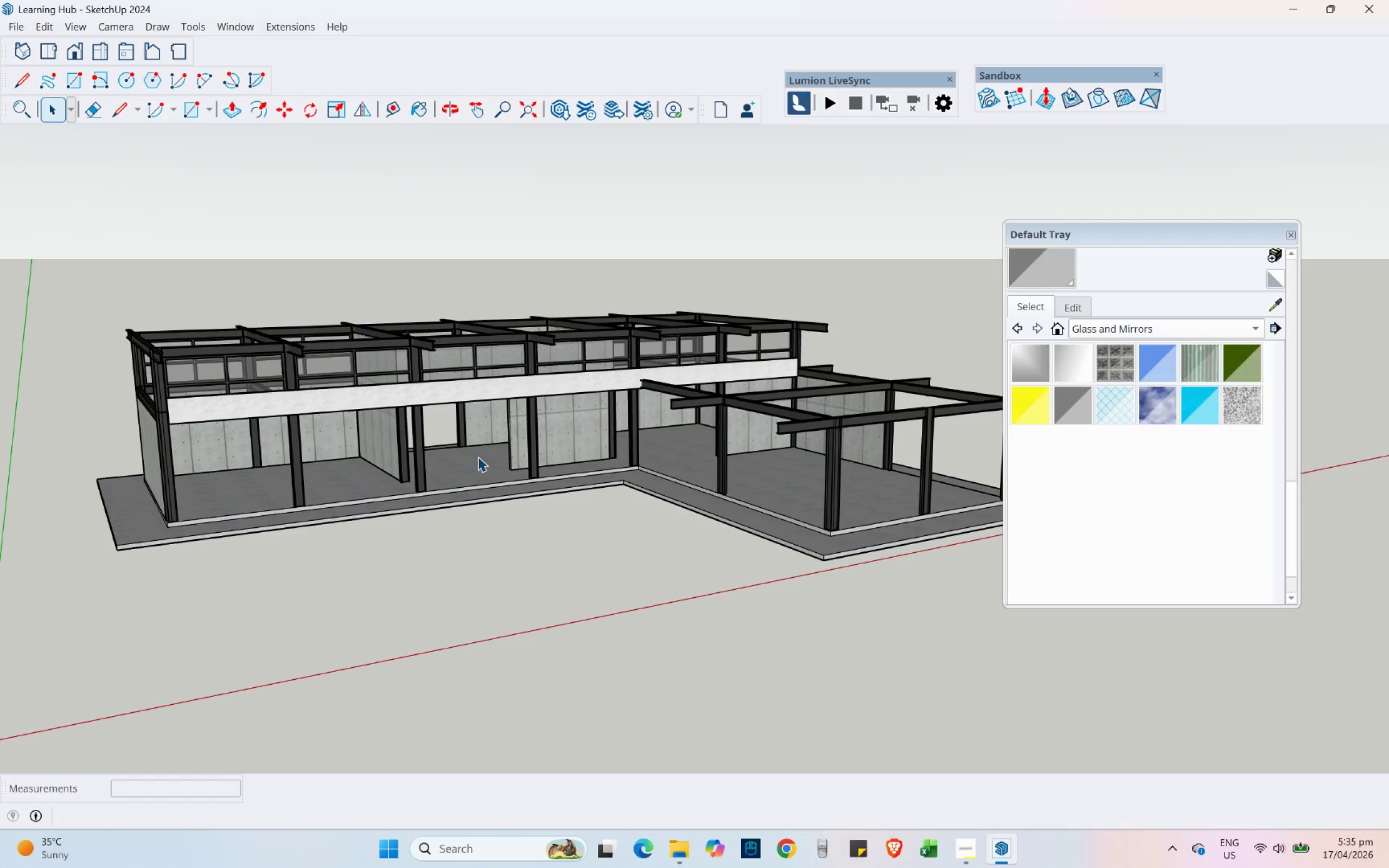 
scroll: coordinate [244, 424], scroll_direction: down, amount: 5.0
 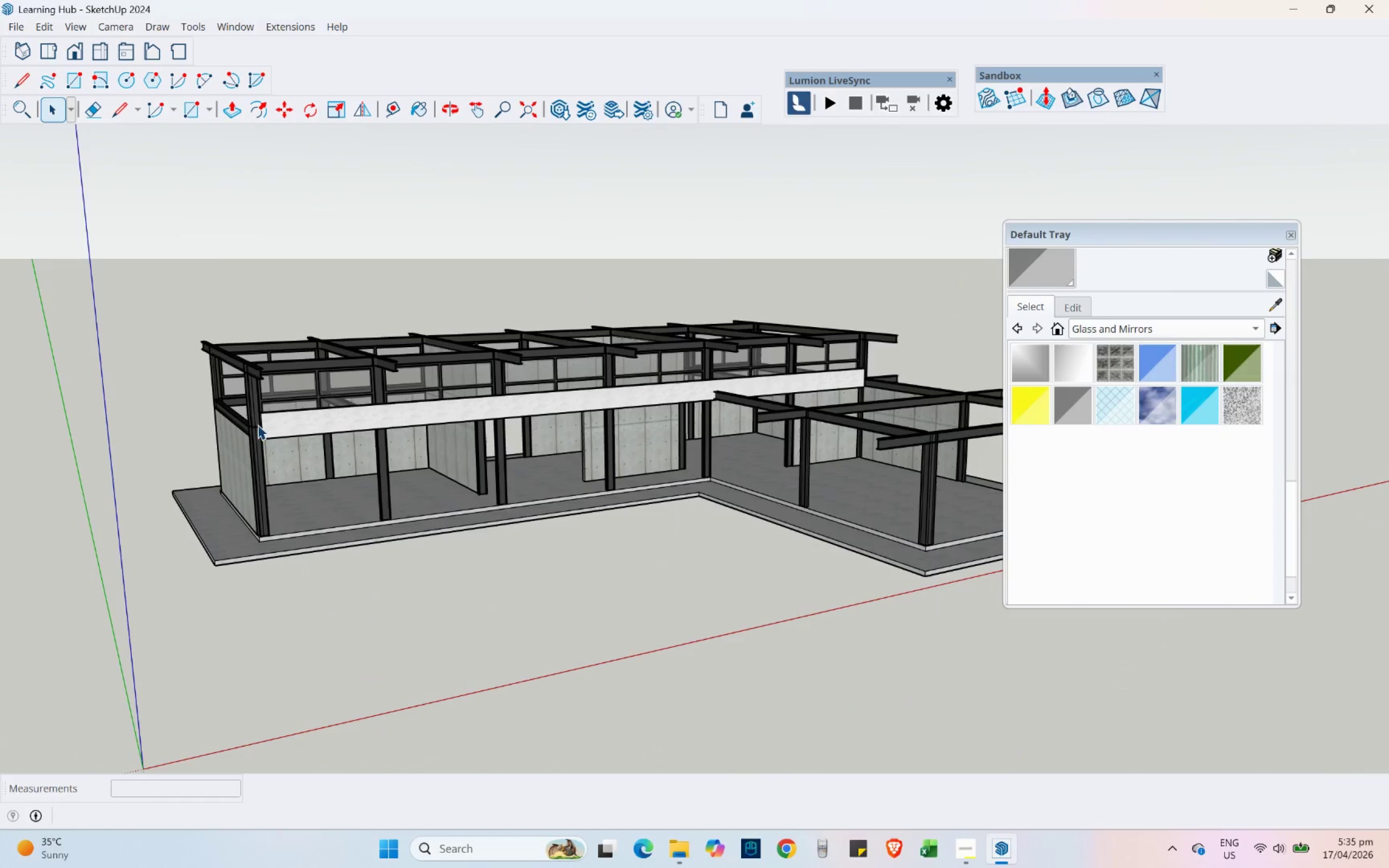 
wait(11.8)
 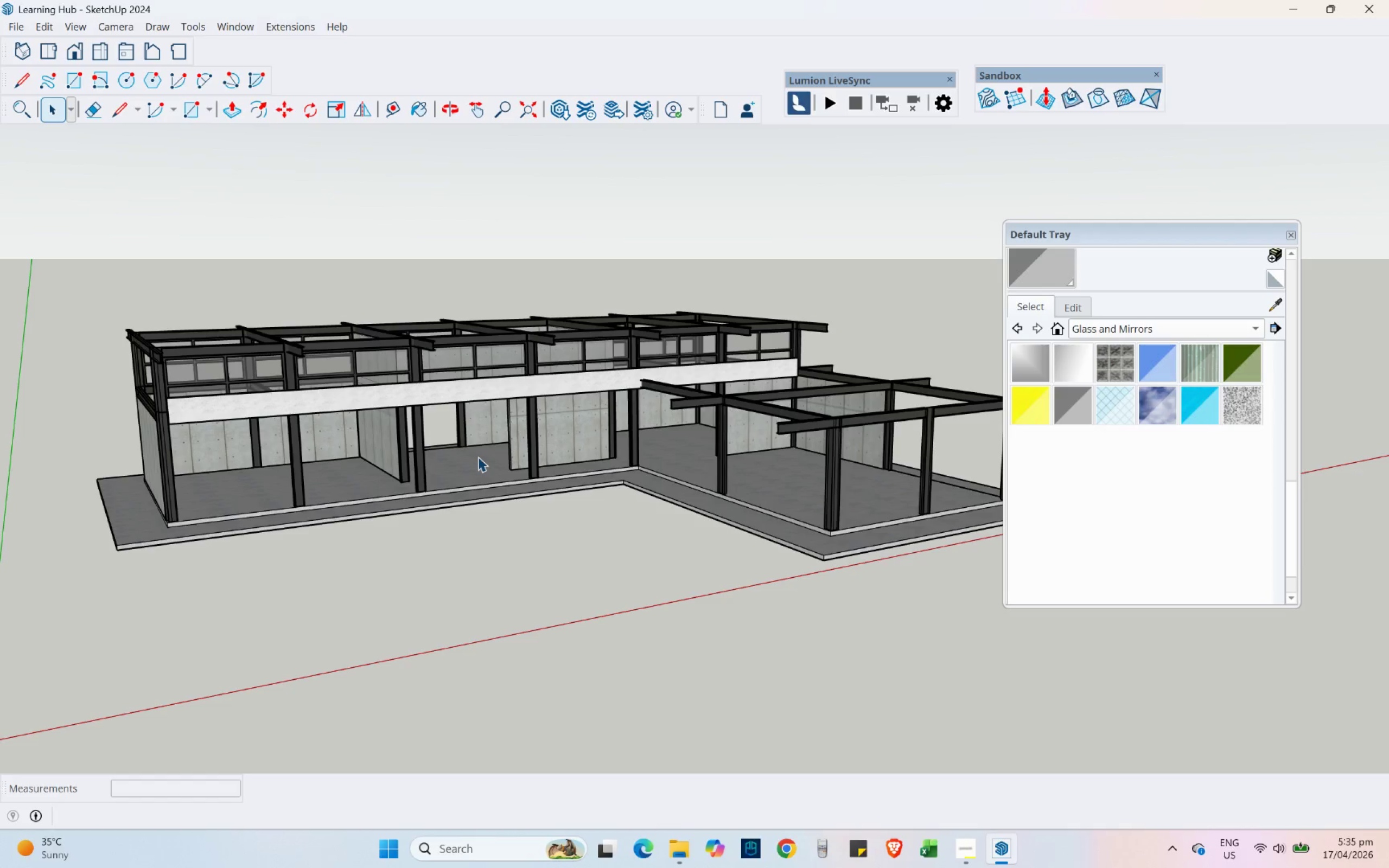 
scroll: coordinate [235, 432], scroll_direction: up, amount: 4.0
 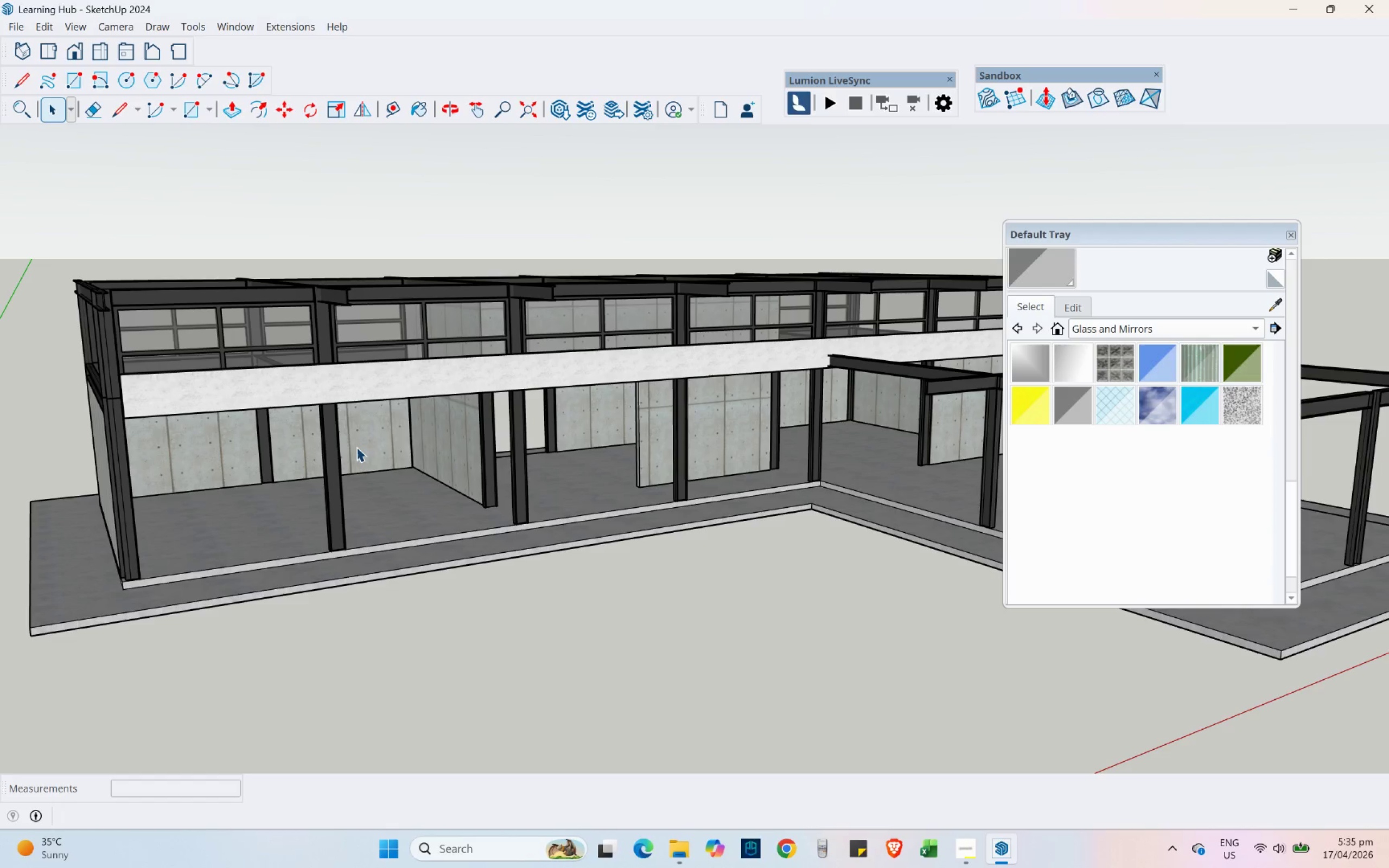 
key(Control+ControlLeft)
 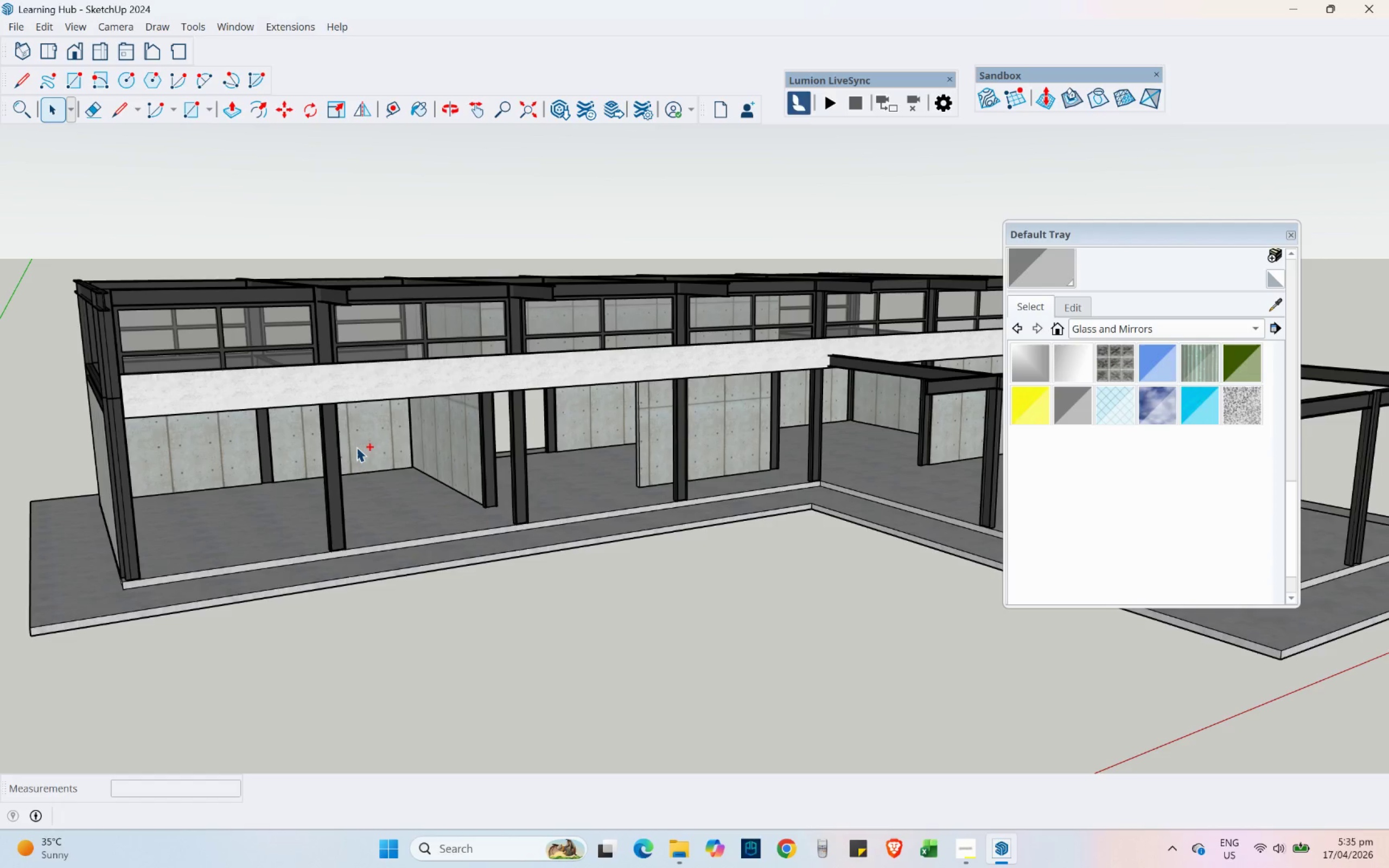 
key(Control+S)
 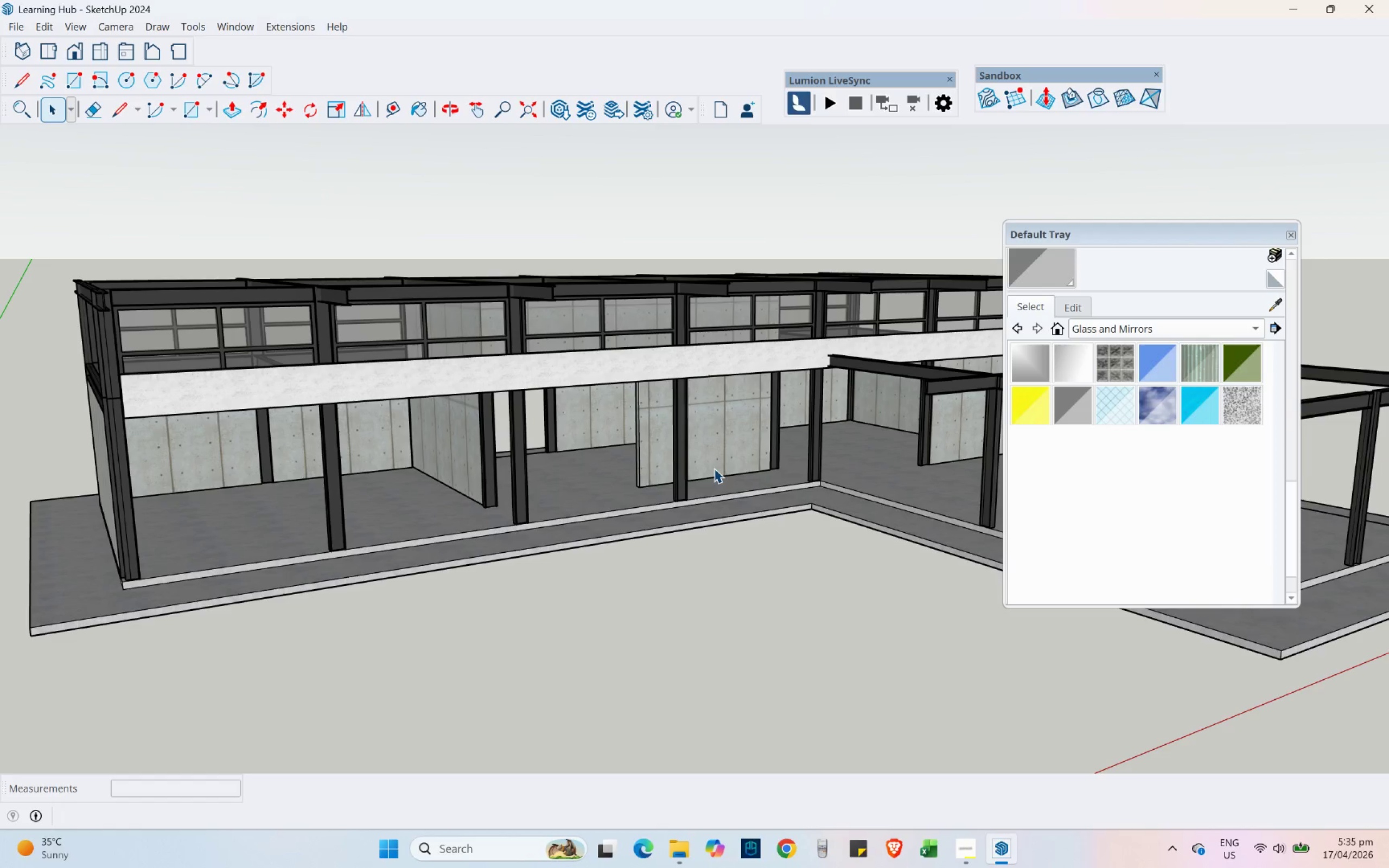 
hold_key(key=ShiftLeft, duration=0.34)
 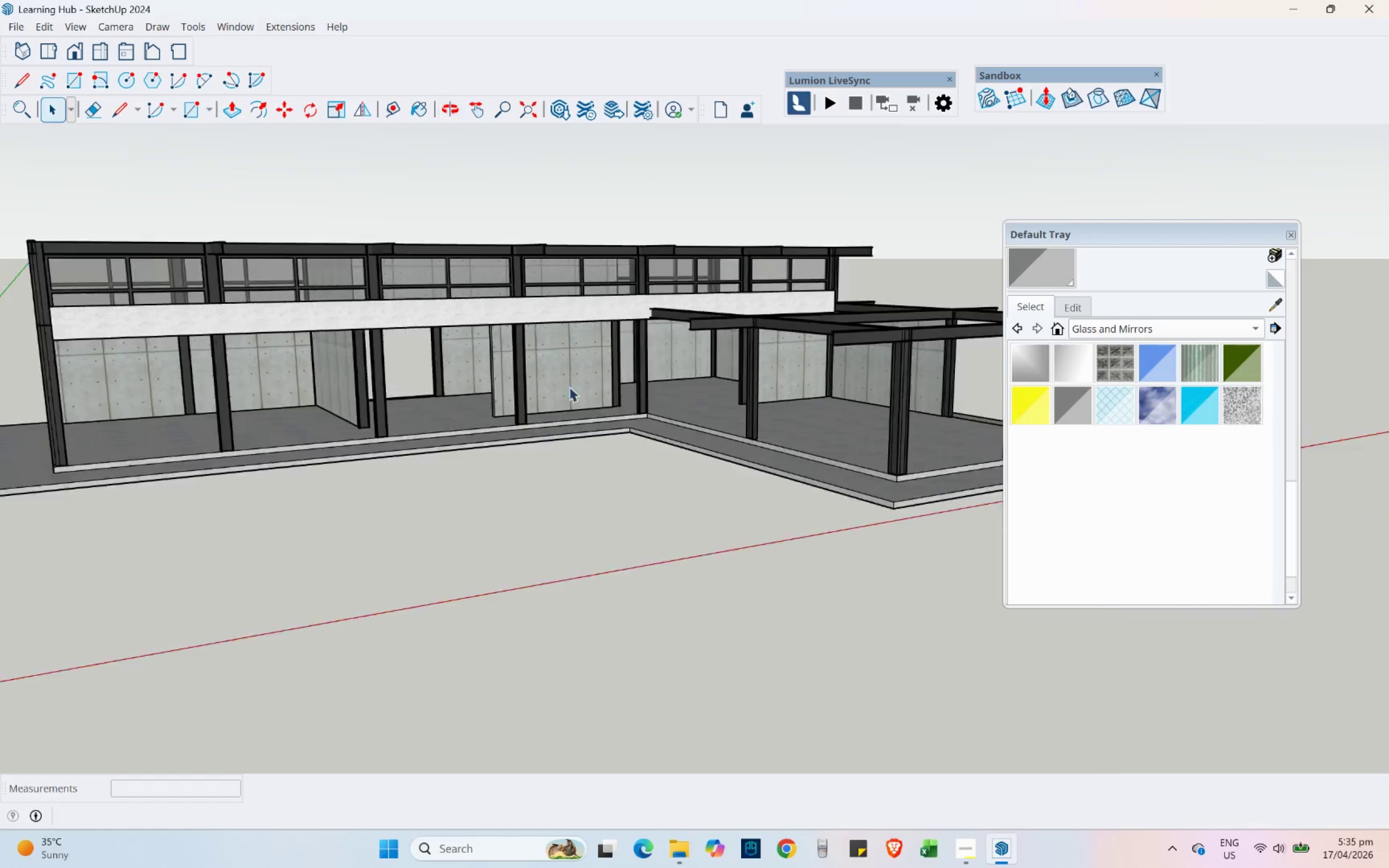 
key(Shift+ShiftLeft)
 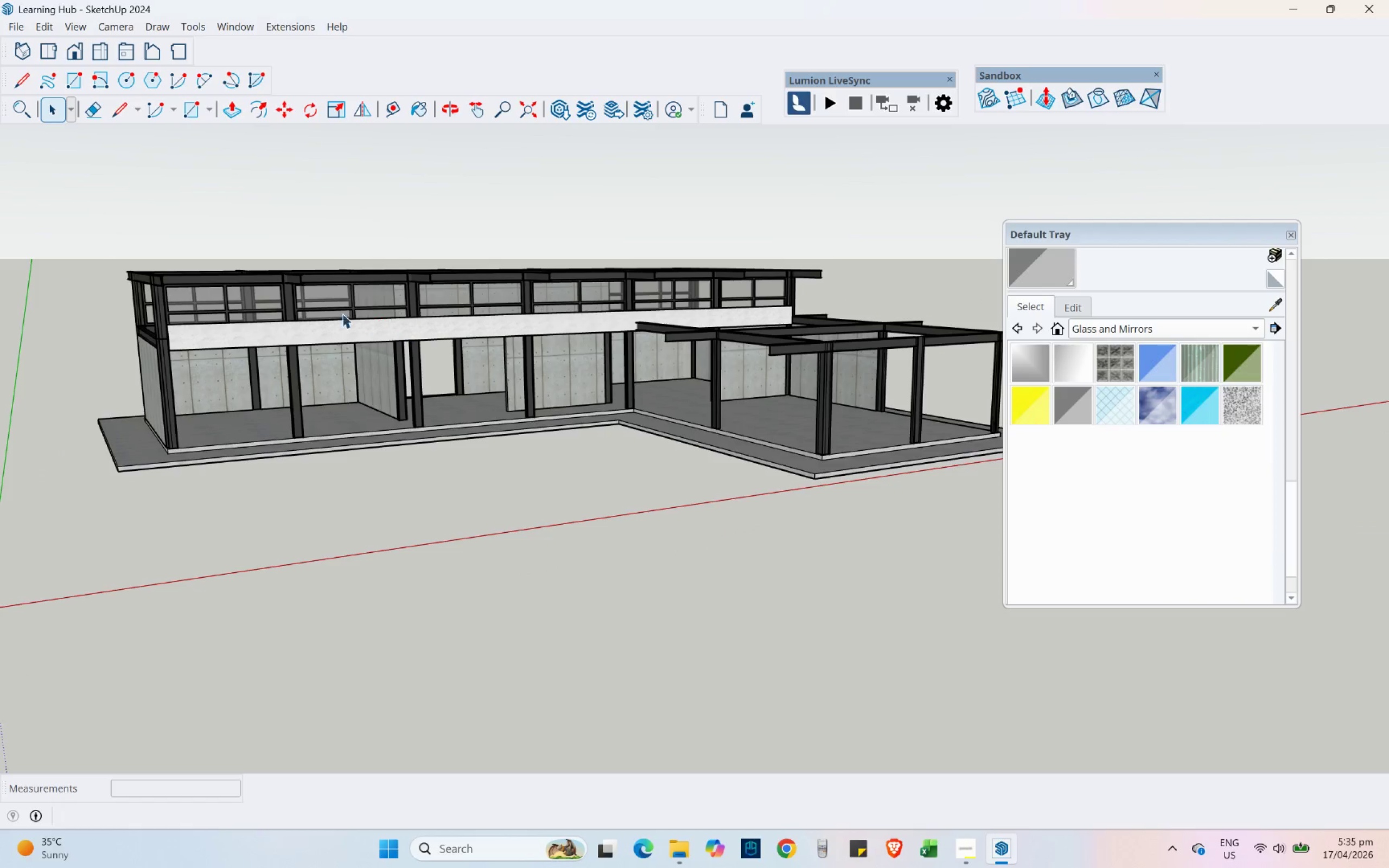 
scroll: coordinate [570, 386], scroll_direction: down, amount: 4.0
 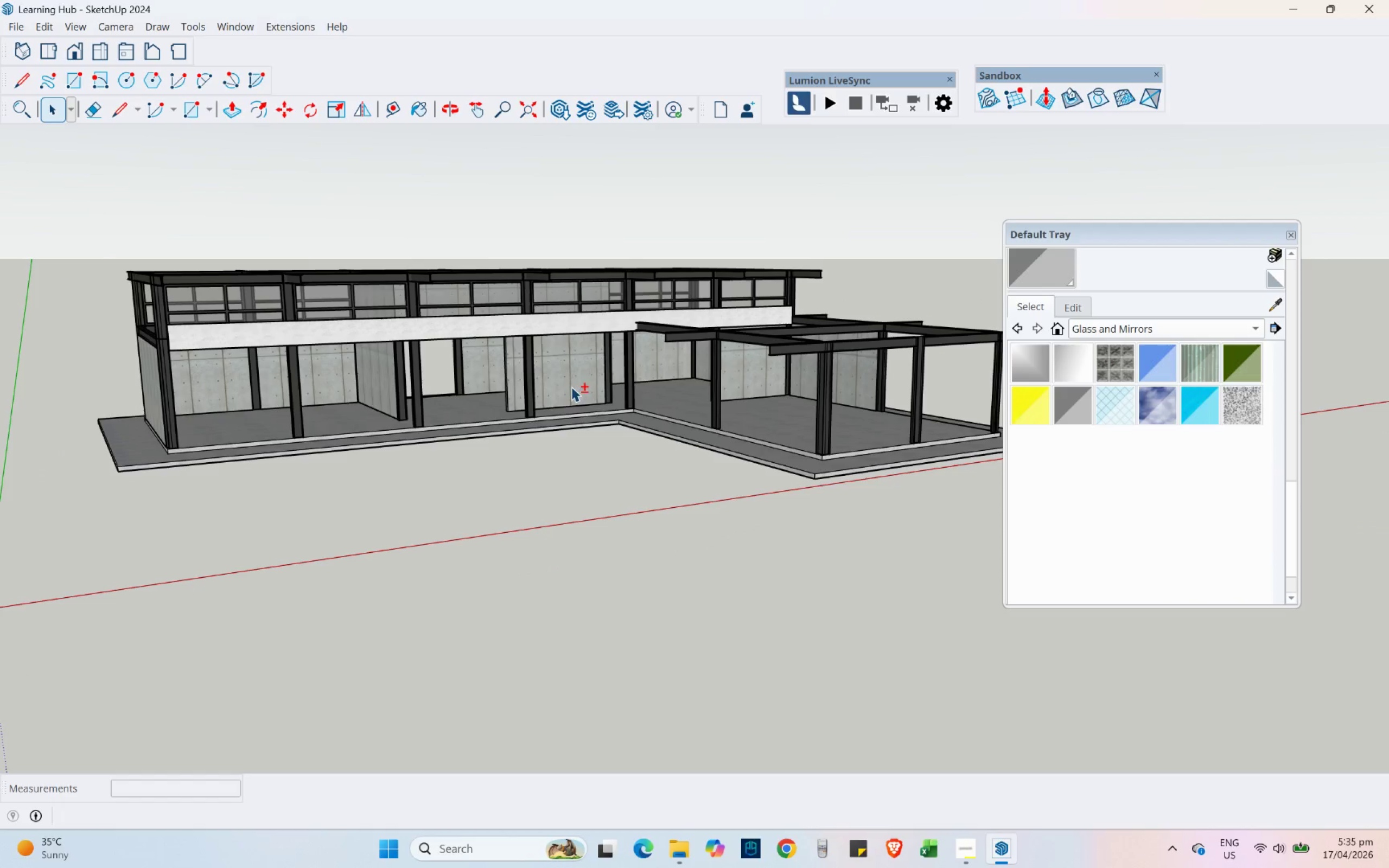 
scroll: coordinate [335, 312], scroll_direction: up, amount: 2.0
 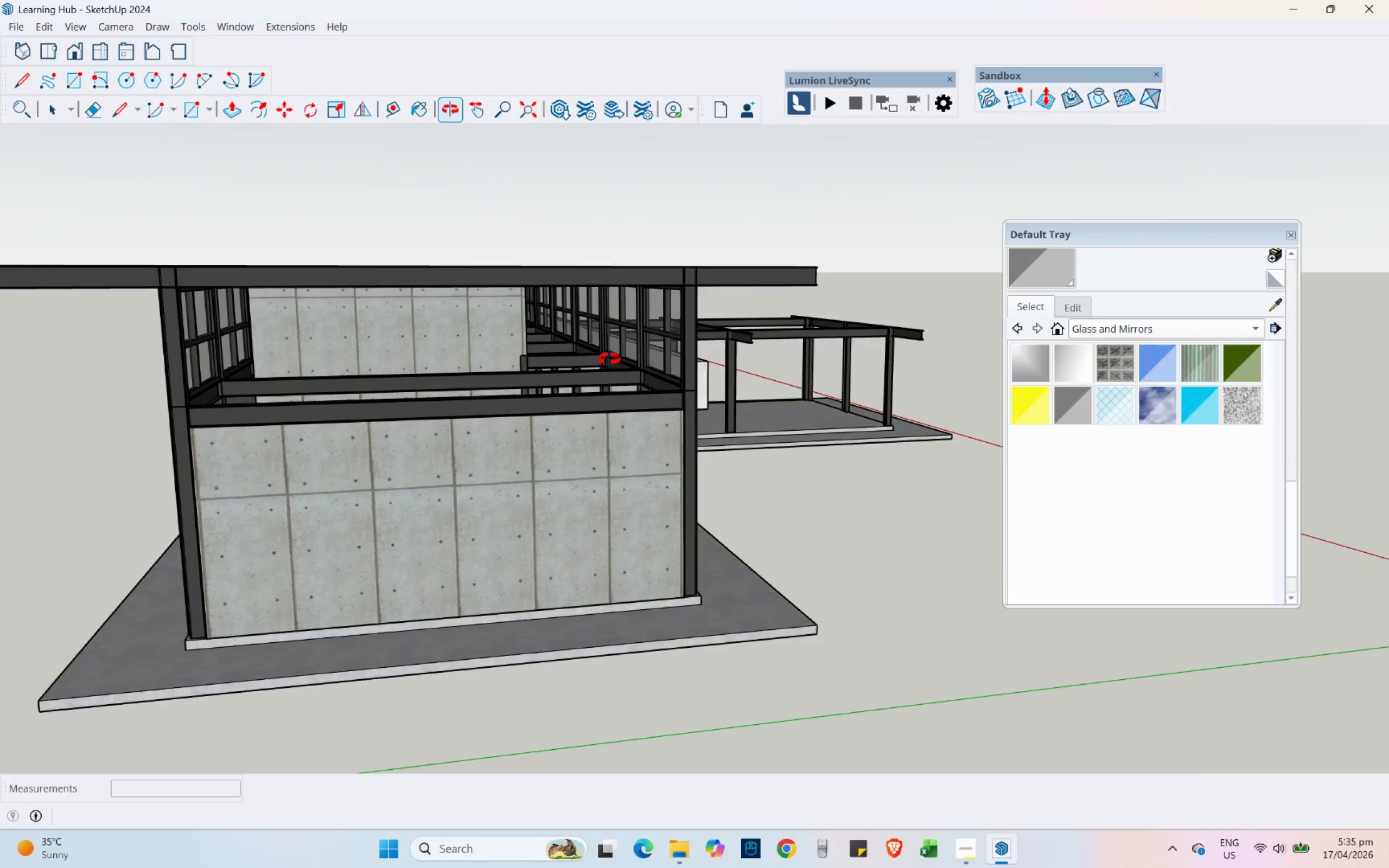 
wait(12.29)
 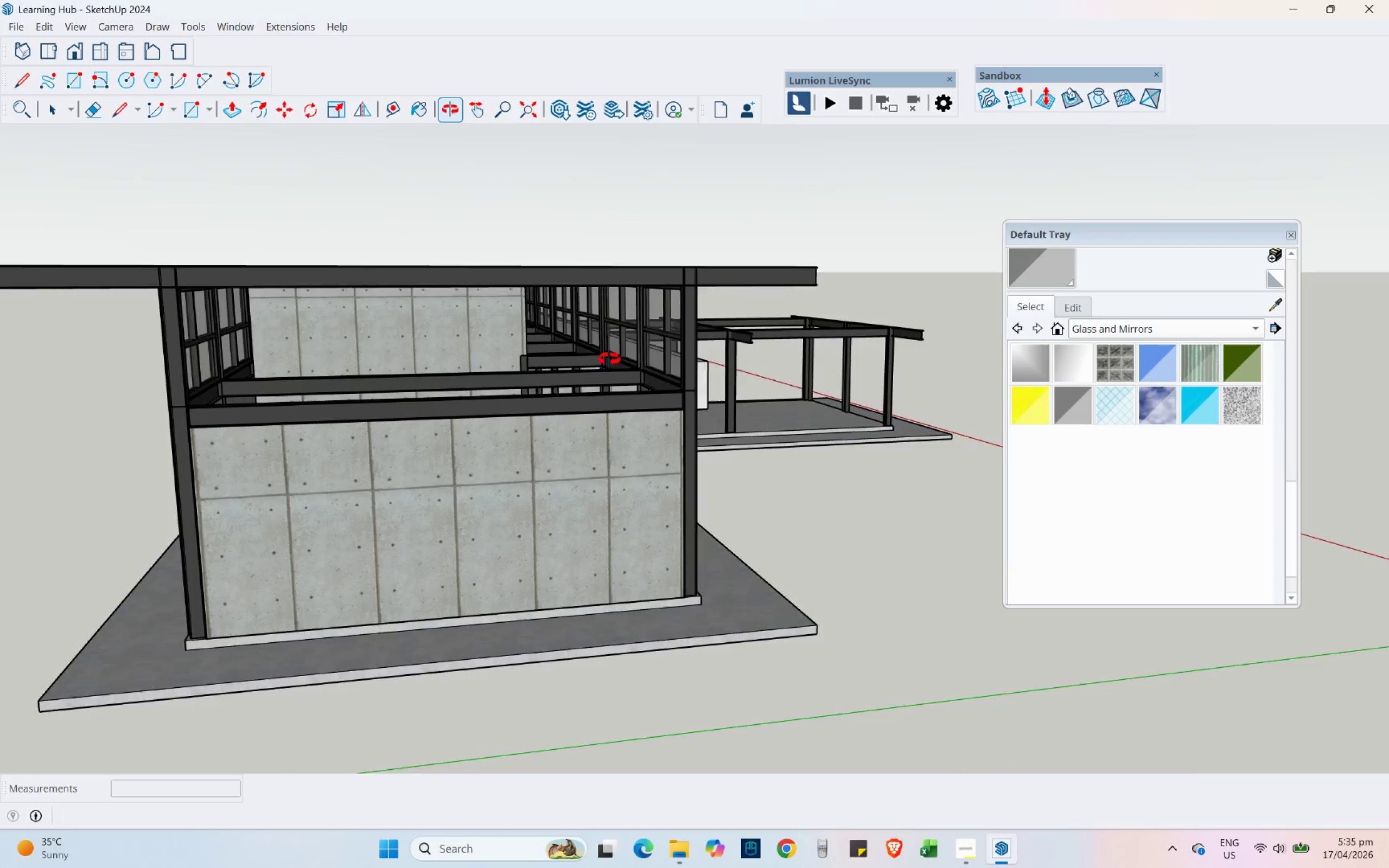 
left_click([301, 475])
 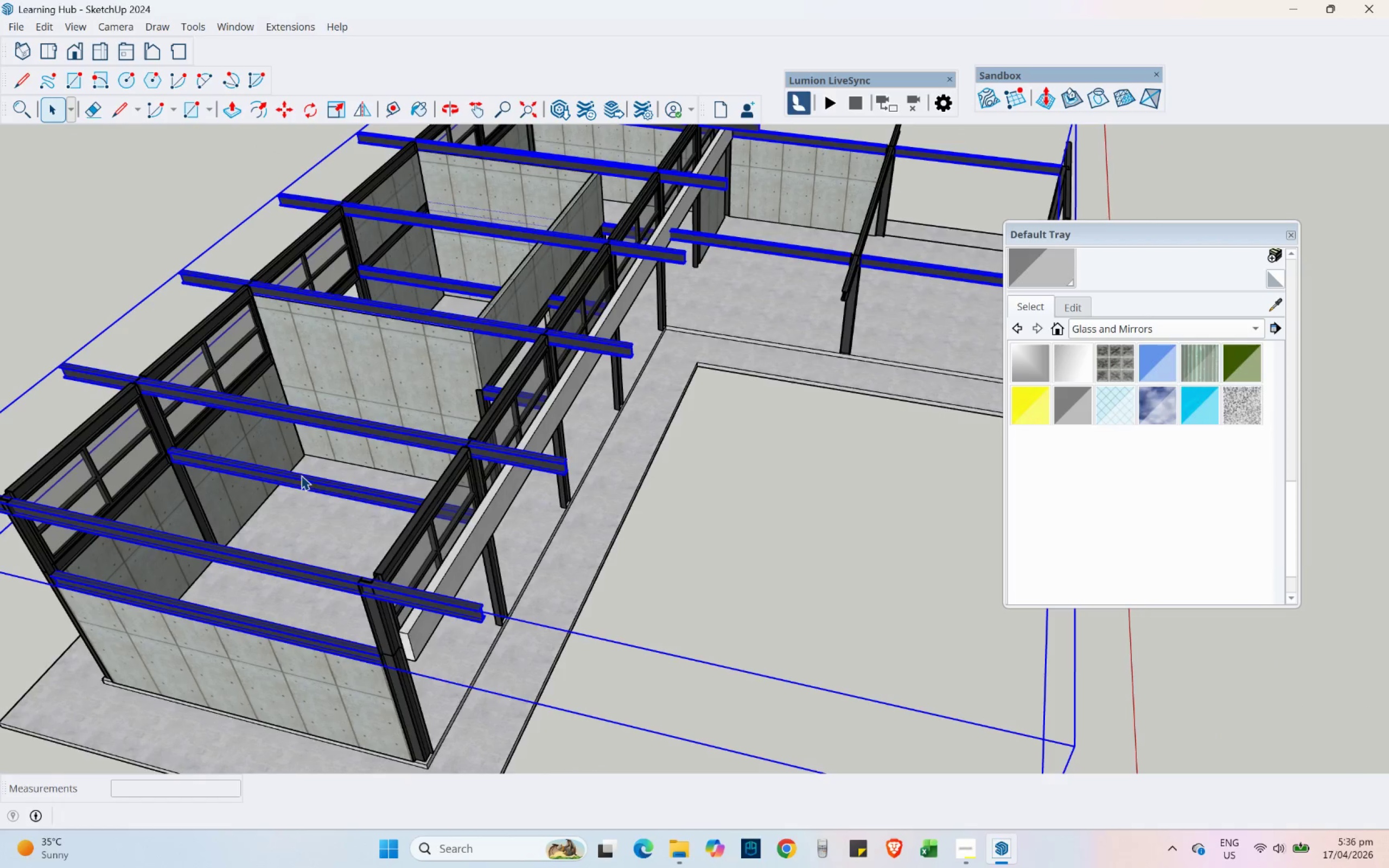 
double_click([302, 486])
 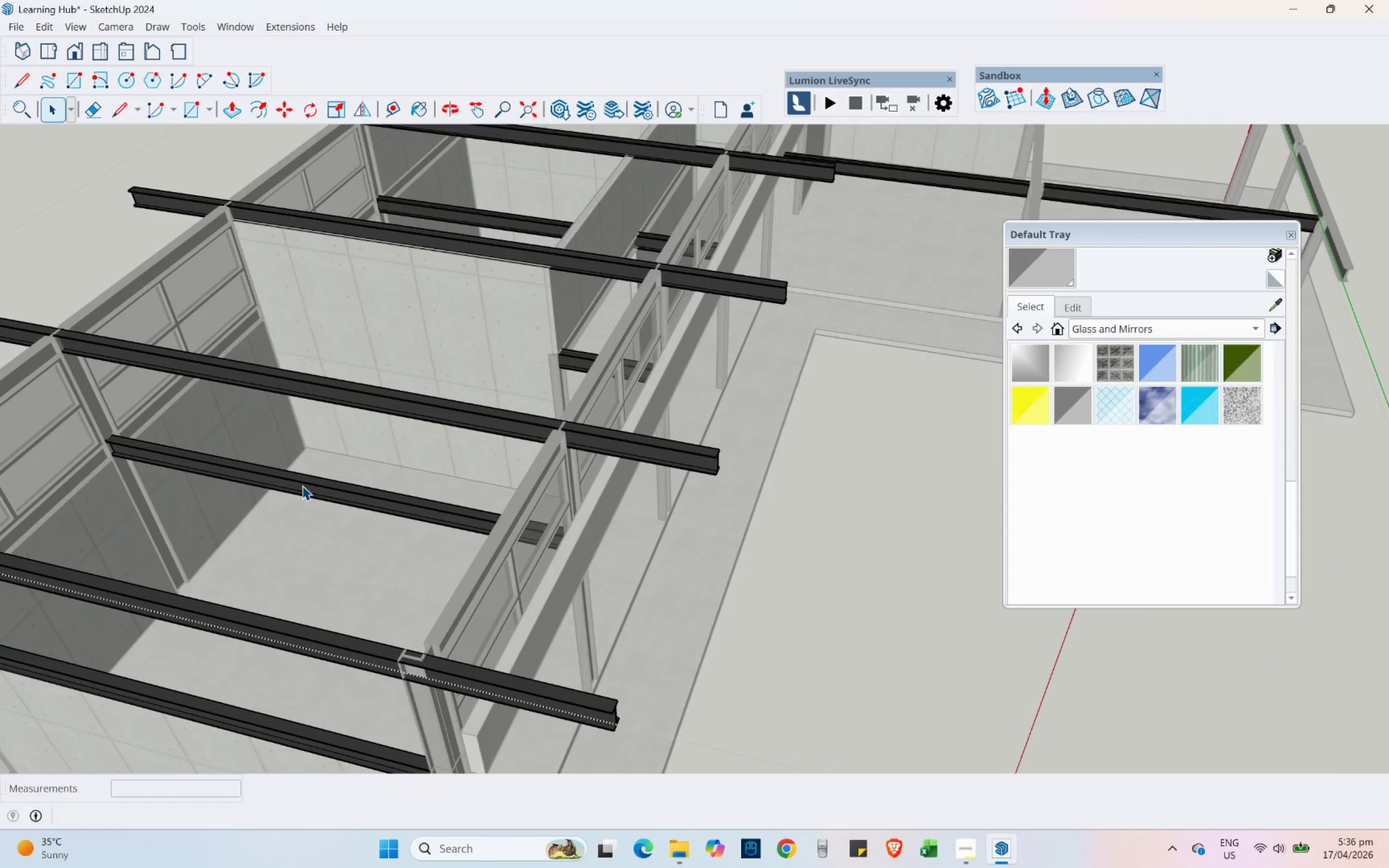 
scroll: coordinate [301, 475], scroll_direction: up, amount: 4.0
 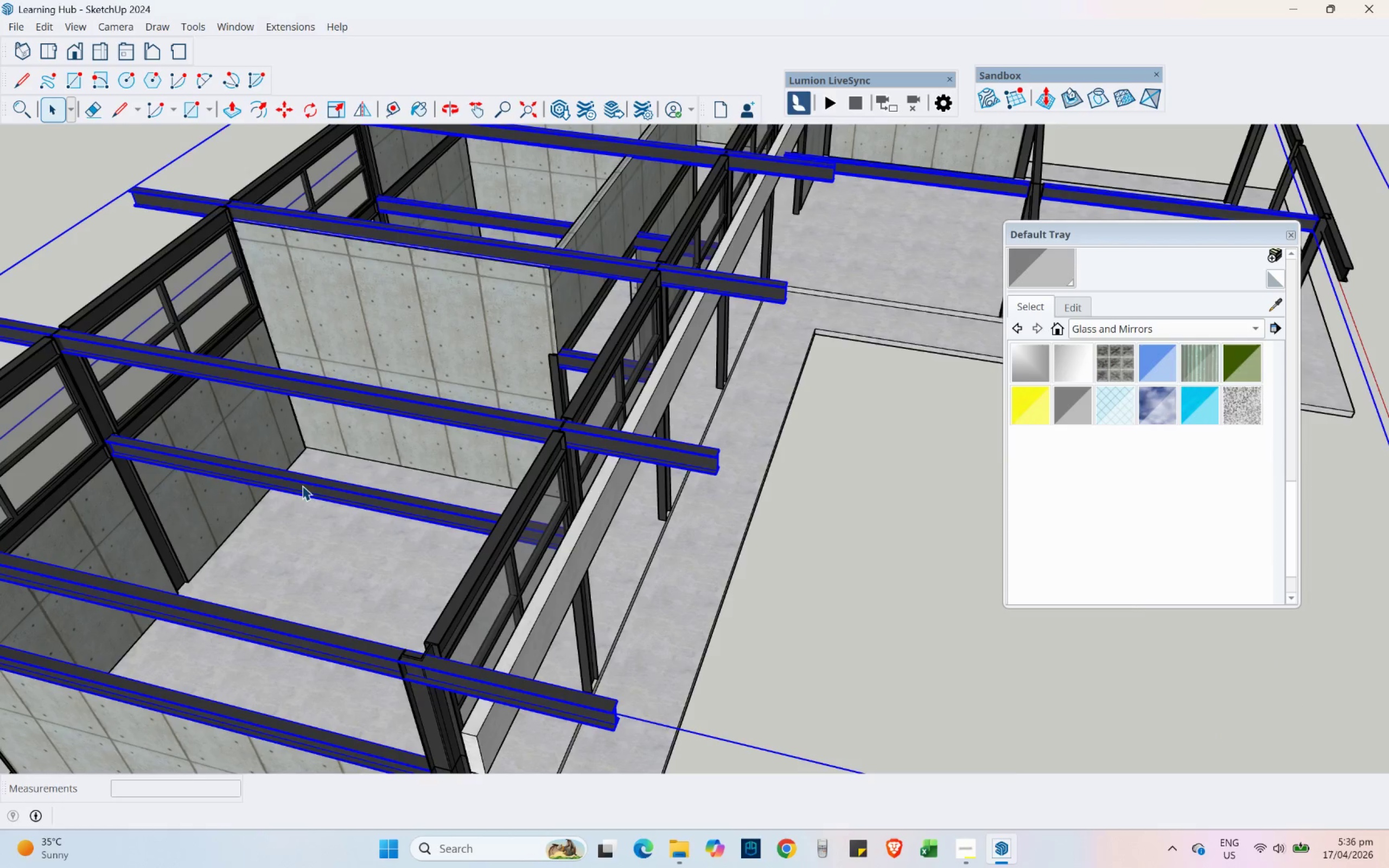 
triple_click([302, 486])
 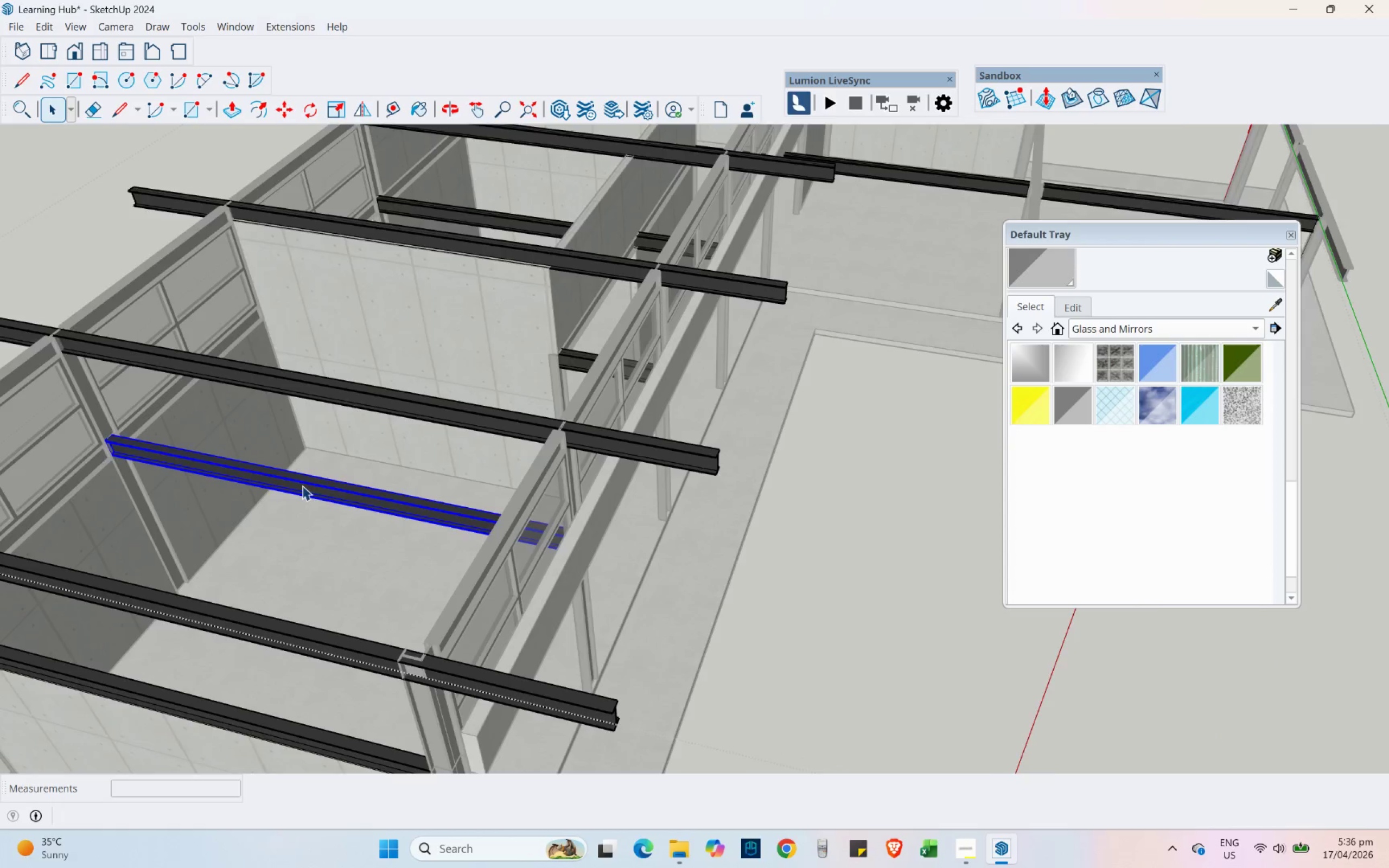 
scroll: coordinate [302, 486], scroll_direction: down, amount: 4.0
 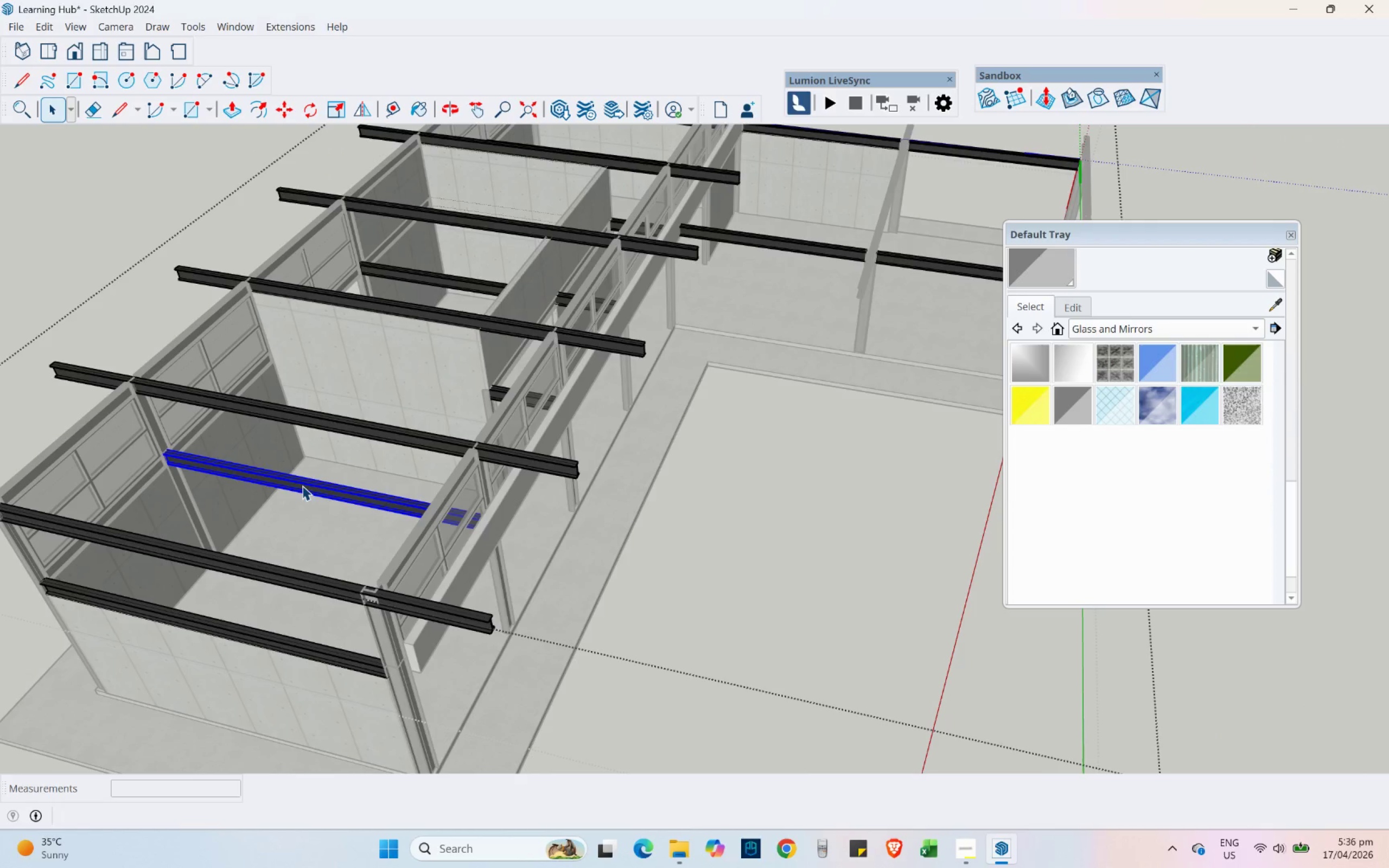 
hold_key(key=ShiftLeft, duration=0.34)
 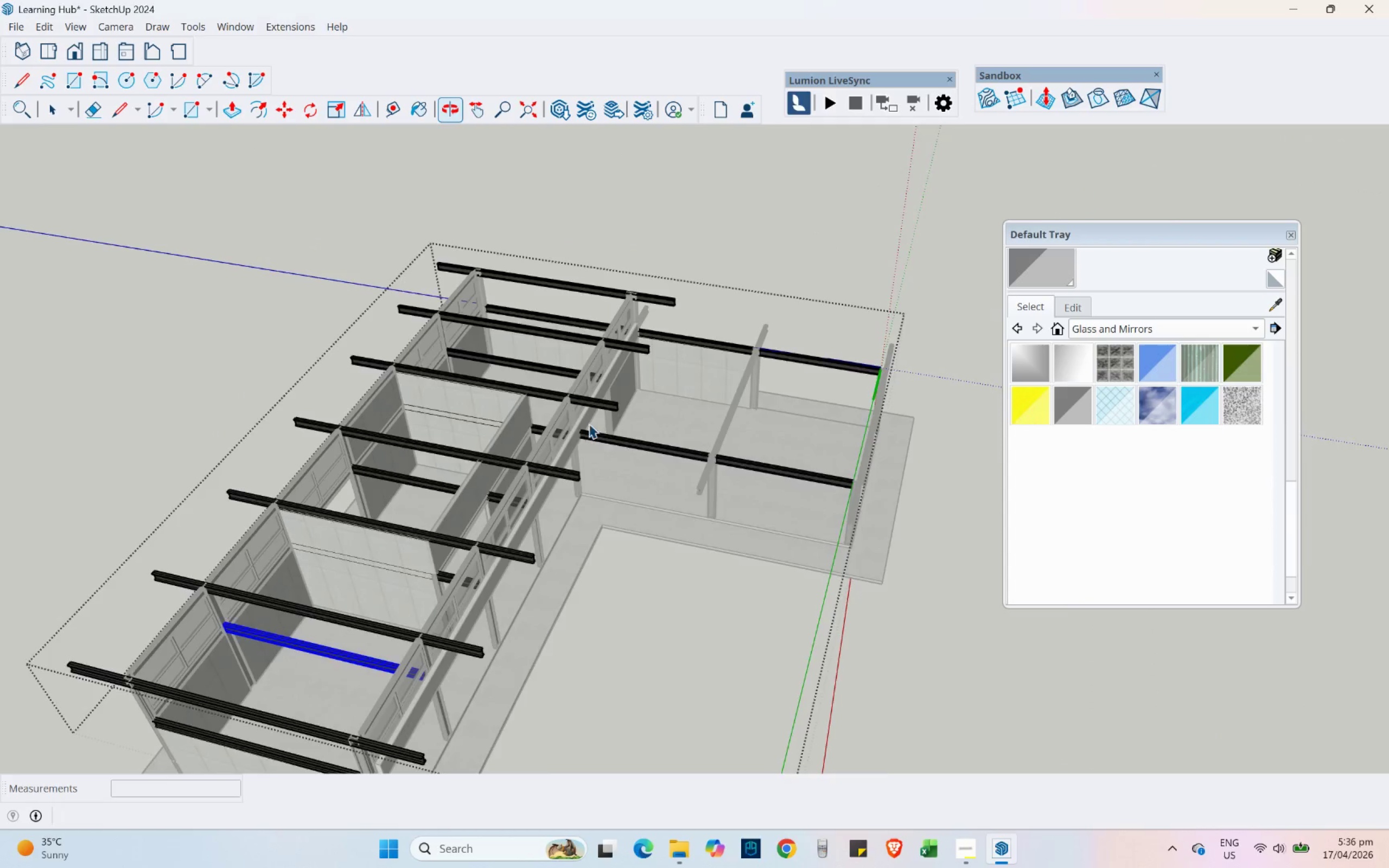 
scroll: coordinate [302, 486], scroll_direction: down, amount: 5.0
 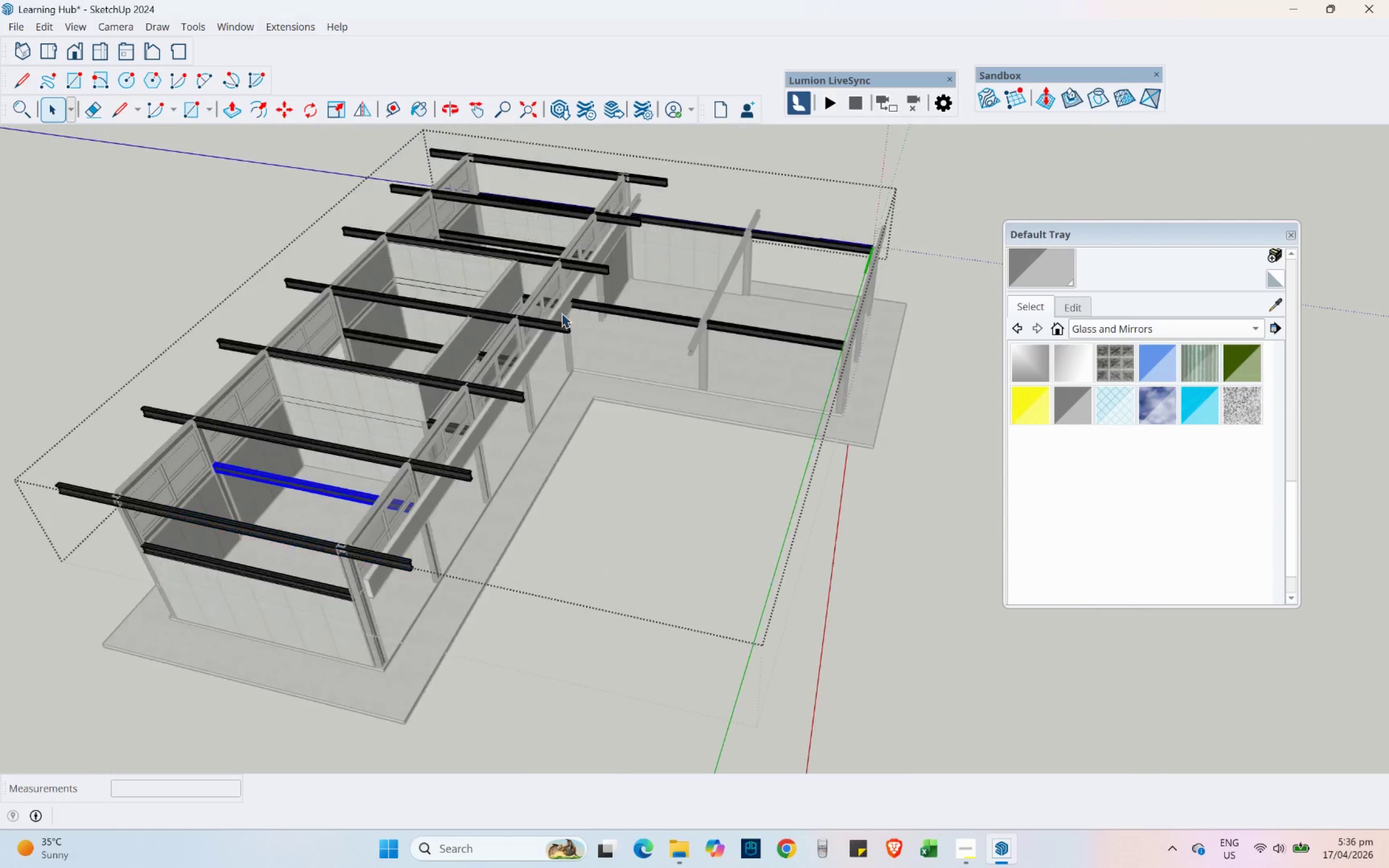 
scroll: coordinate [617, 406], scroll_direction: up, amount: 3.0
 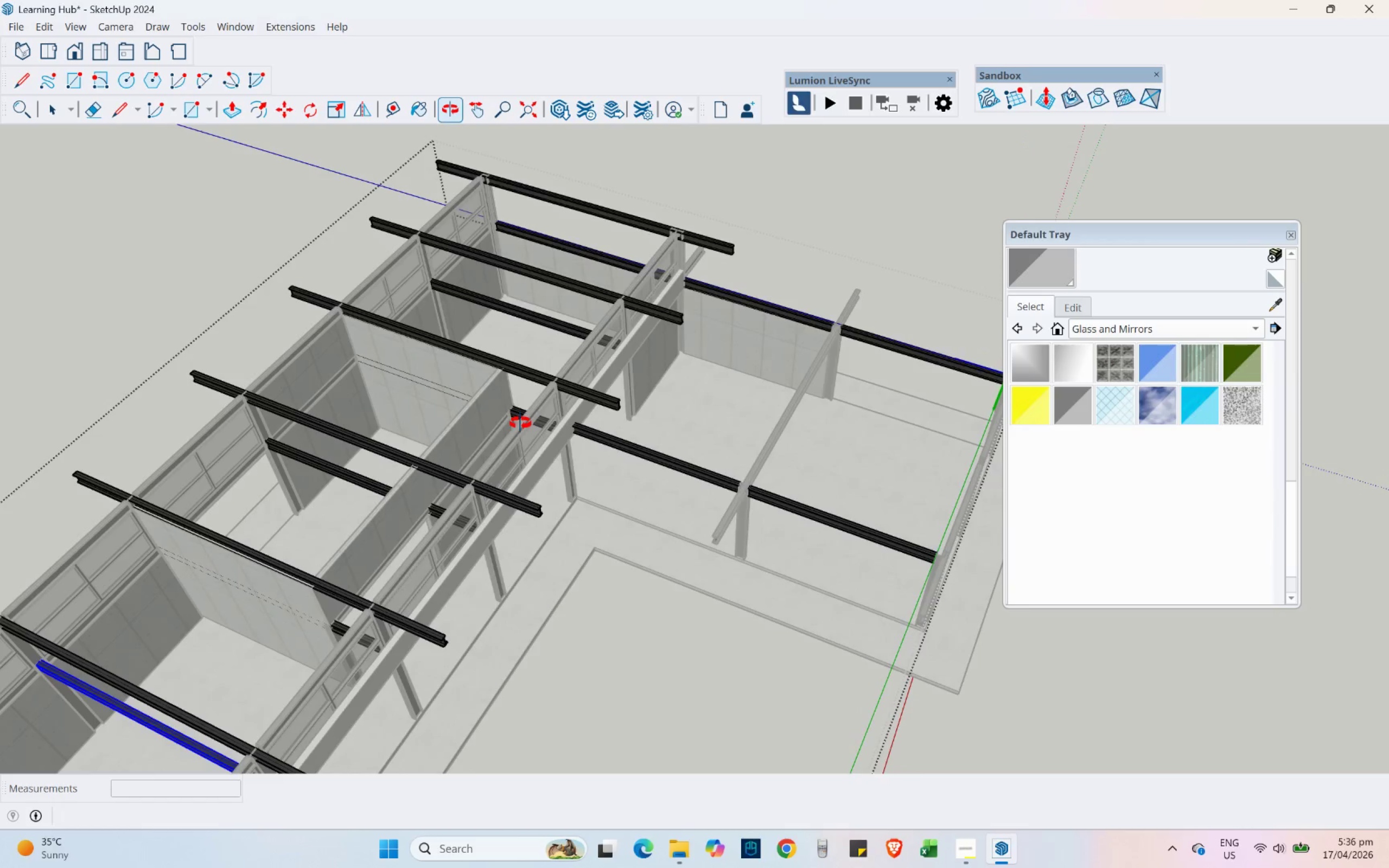 
hold_key(key=ControlLeft, duration=0.72)
left_click([532, 319])
 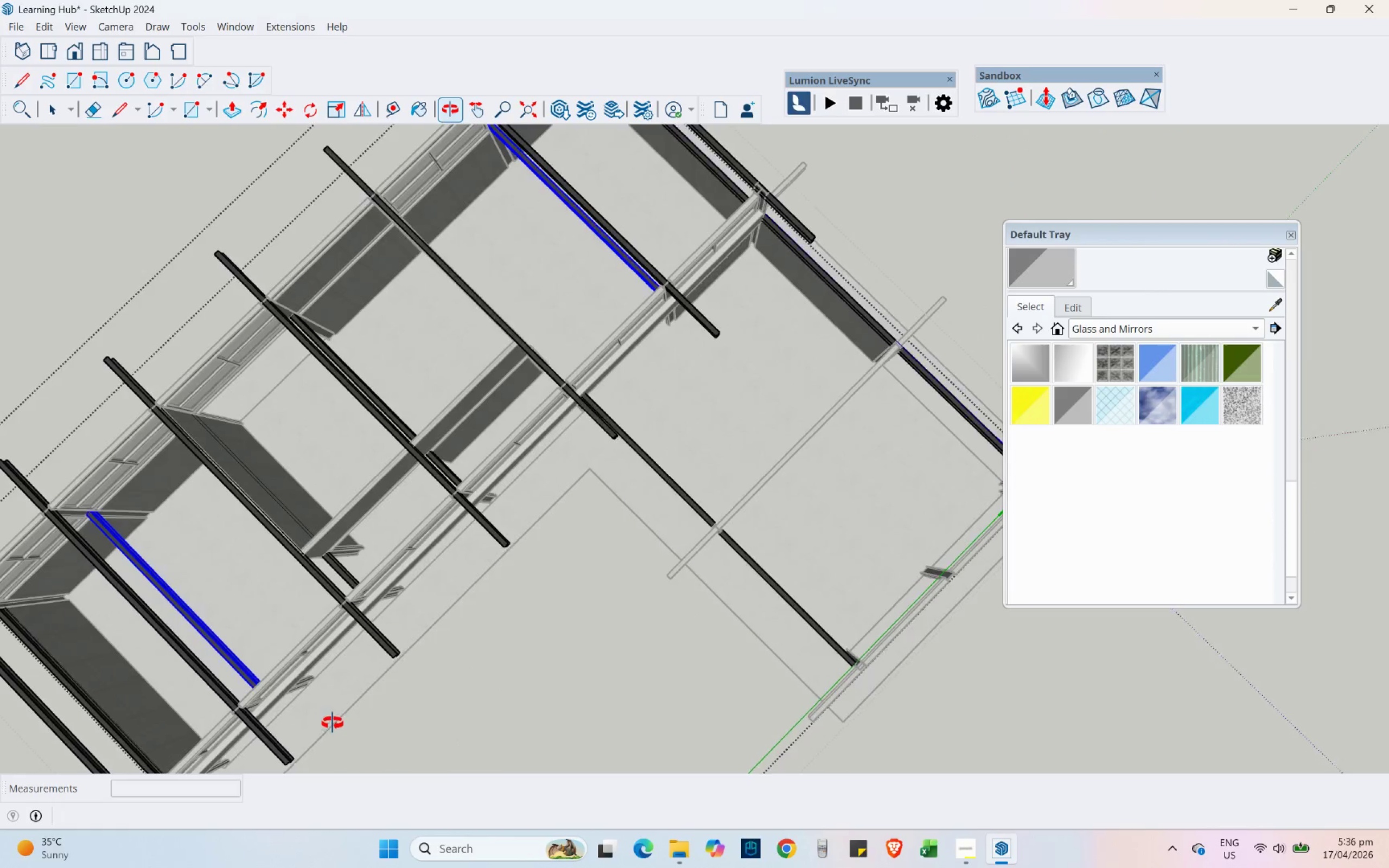 
wait(5.67)
 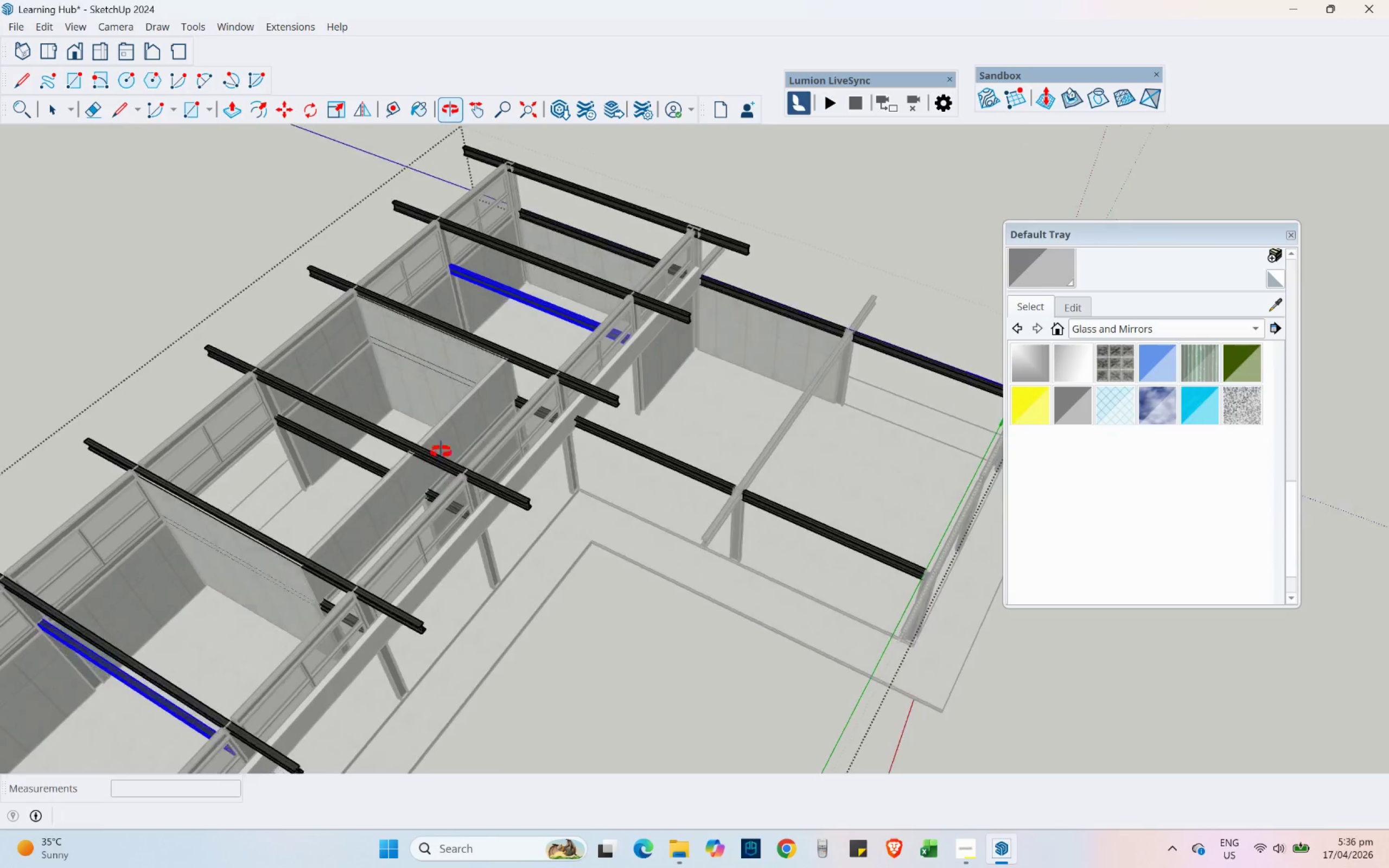 
scroll: coordinate [464, 439], scroll_direction: up, amount: 4.0
 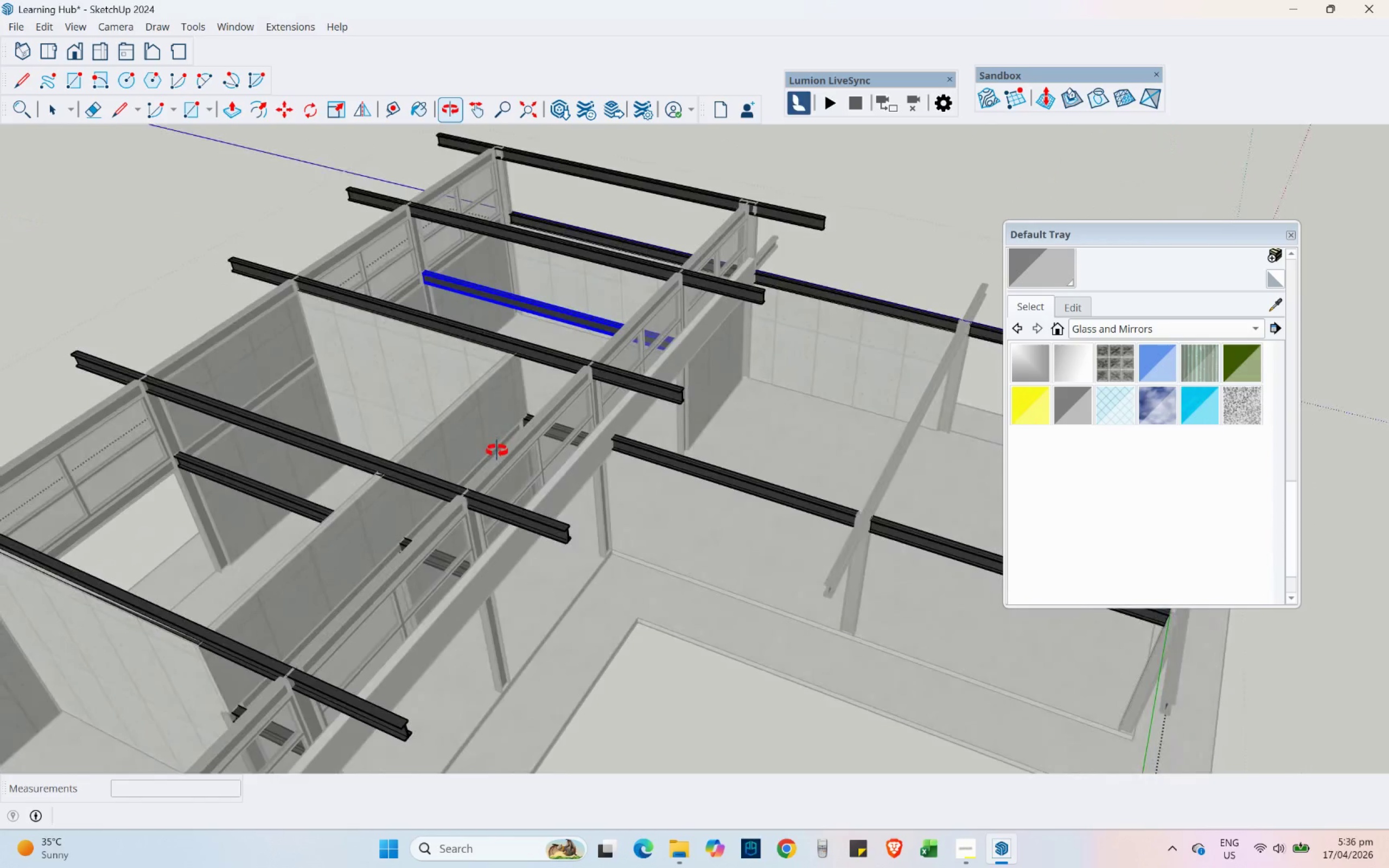 
scroll: coordinate [600, 245], scroll_direction: down, amount: 4.0
 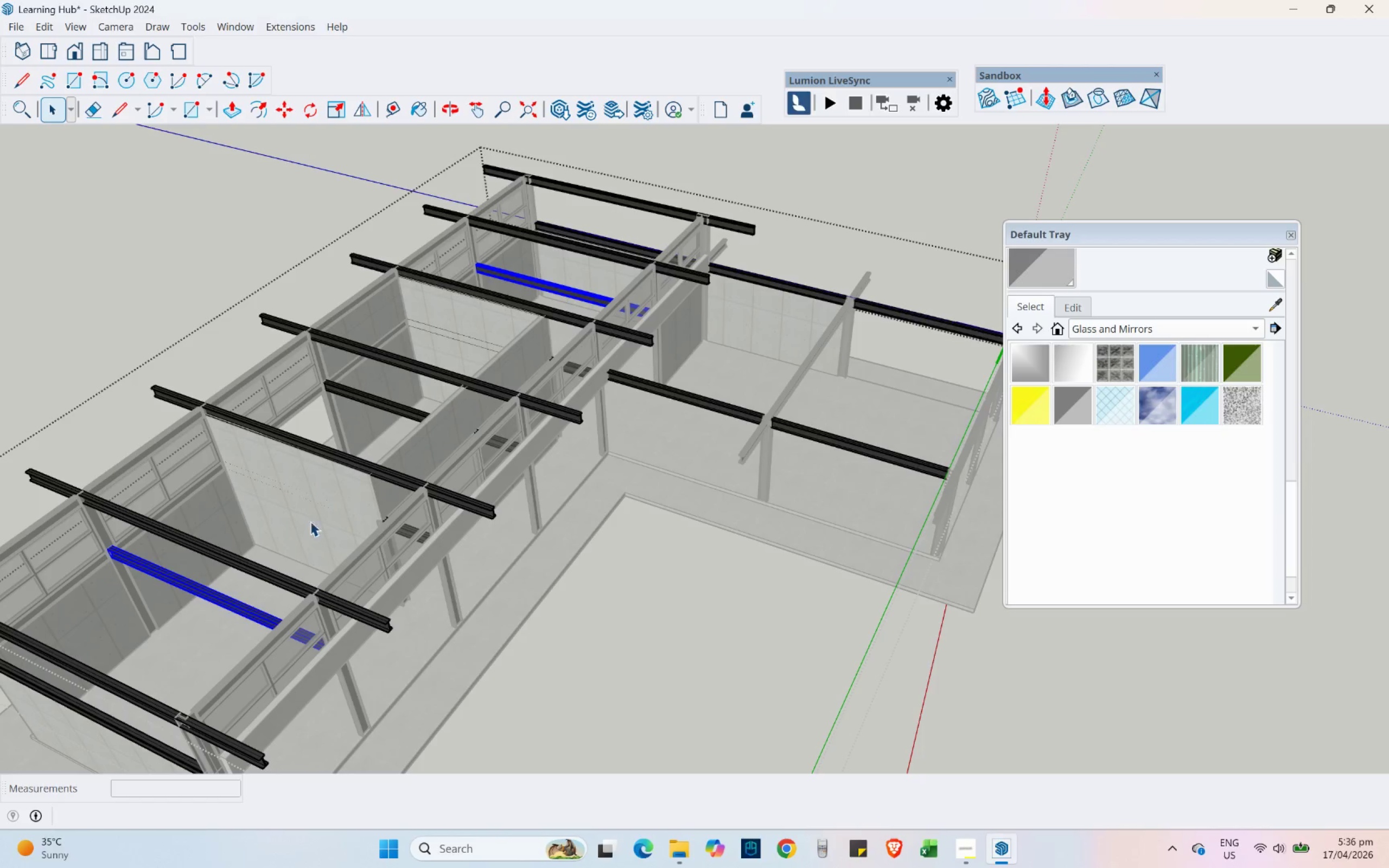 
hold_key(key=ShiftLeft, duration=0.38)
 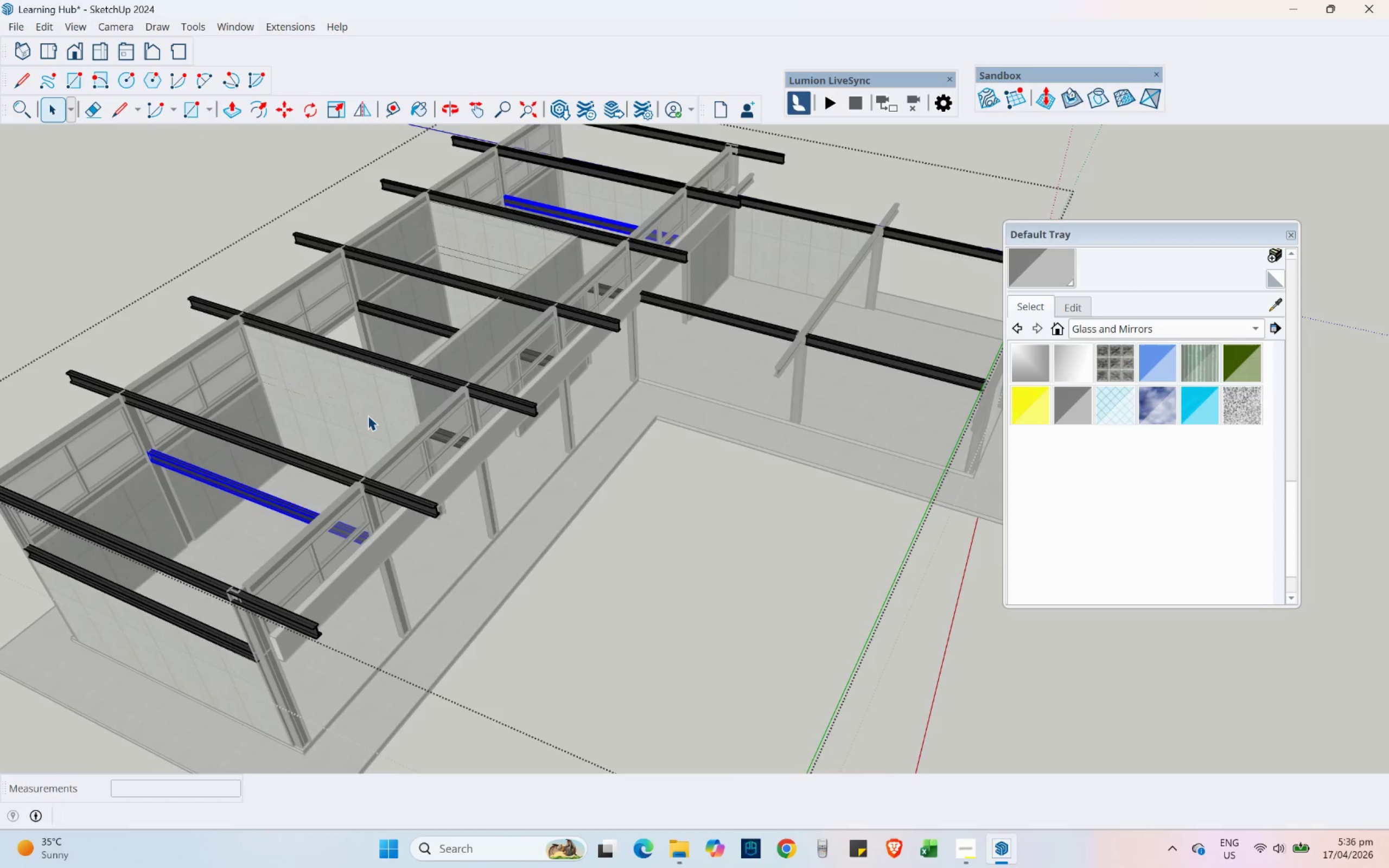 
scroll: coordinate [386, 488], scroll_direction: down, amount: 3.0
 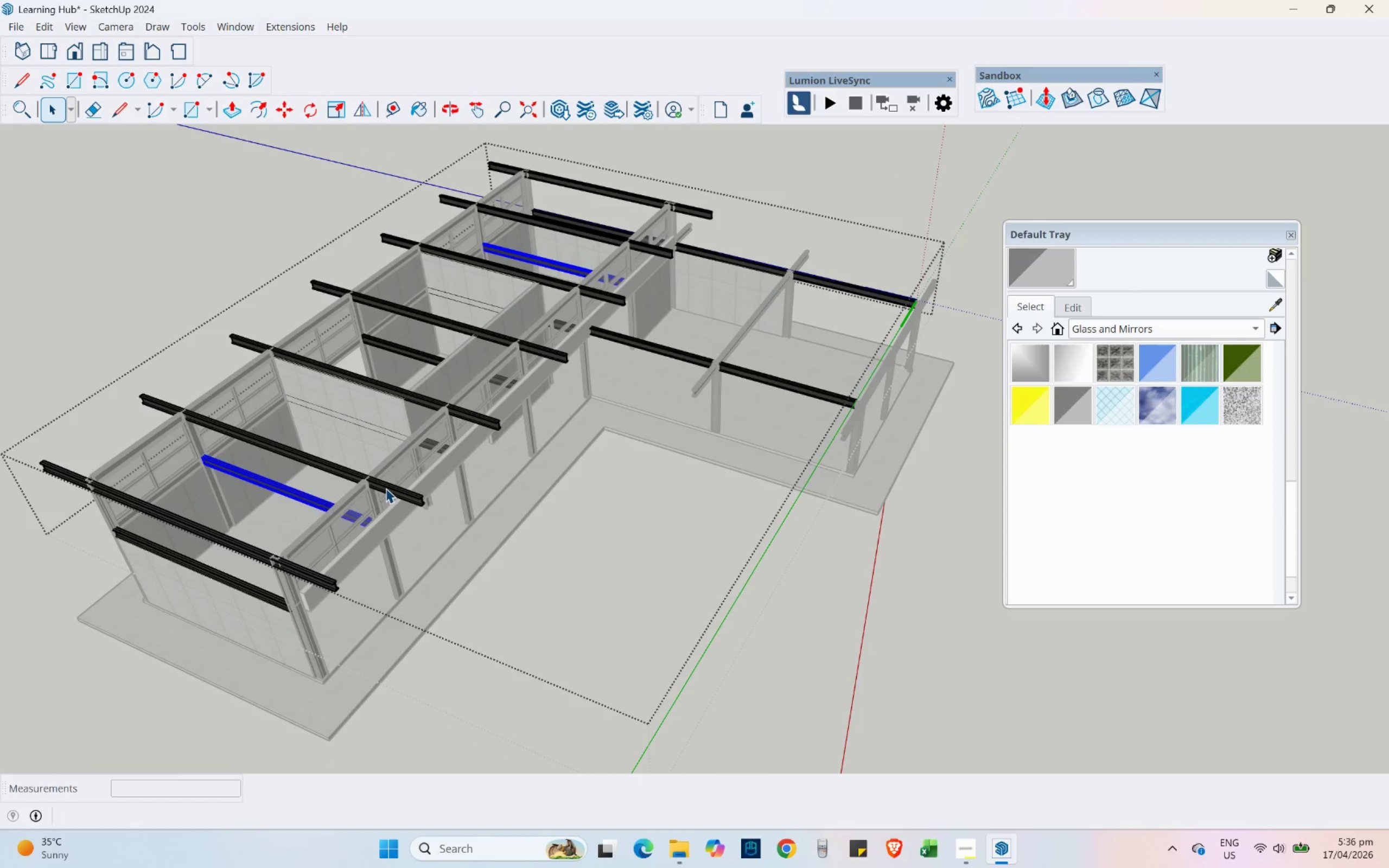 
key(Delete)
 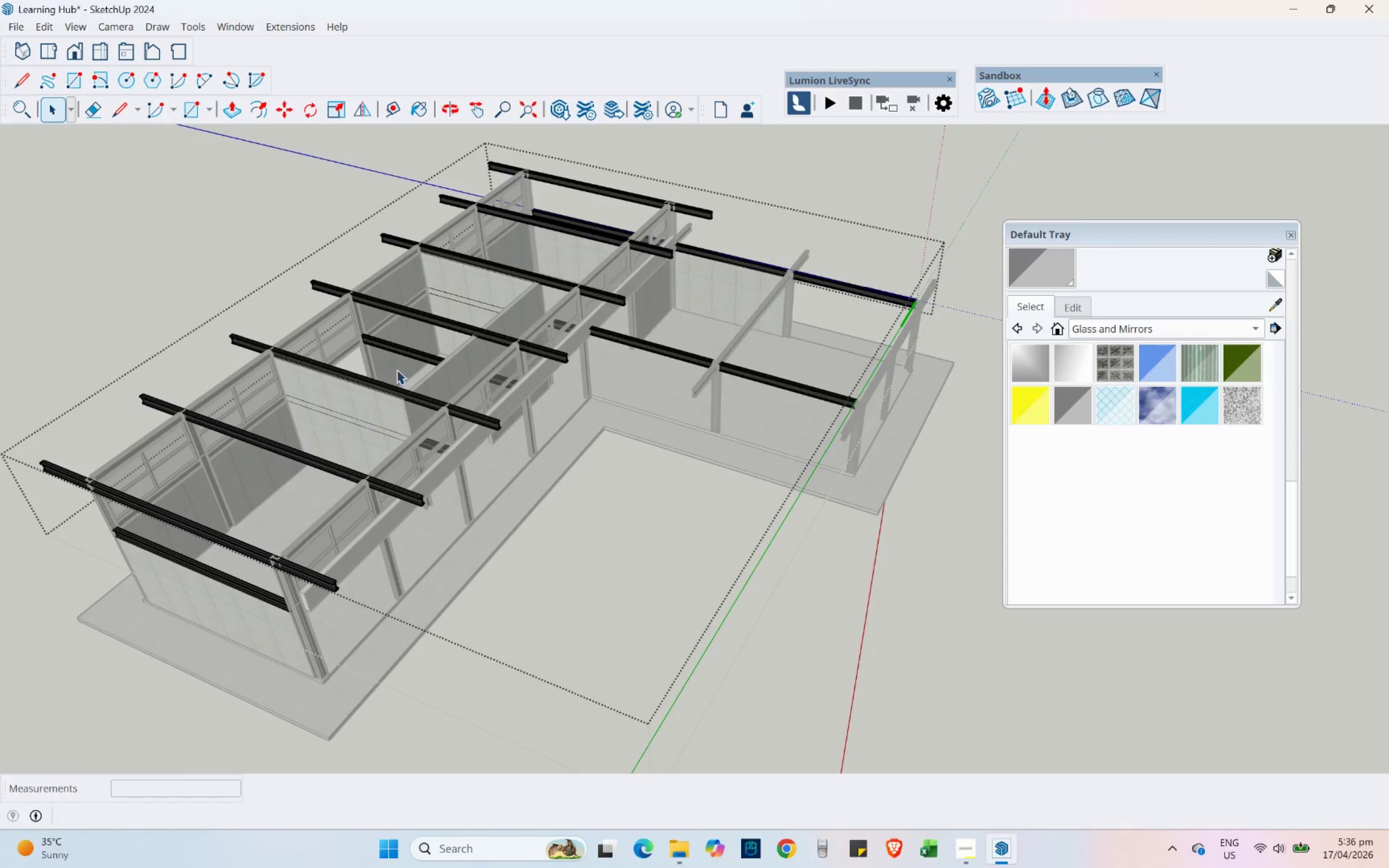 
scroll: coordinate [404, 354], scroll_direction: up, amount: 3.0
 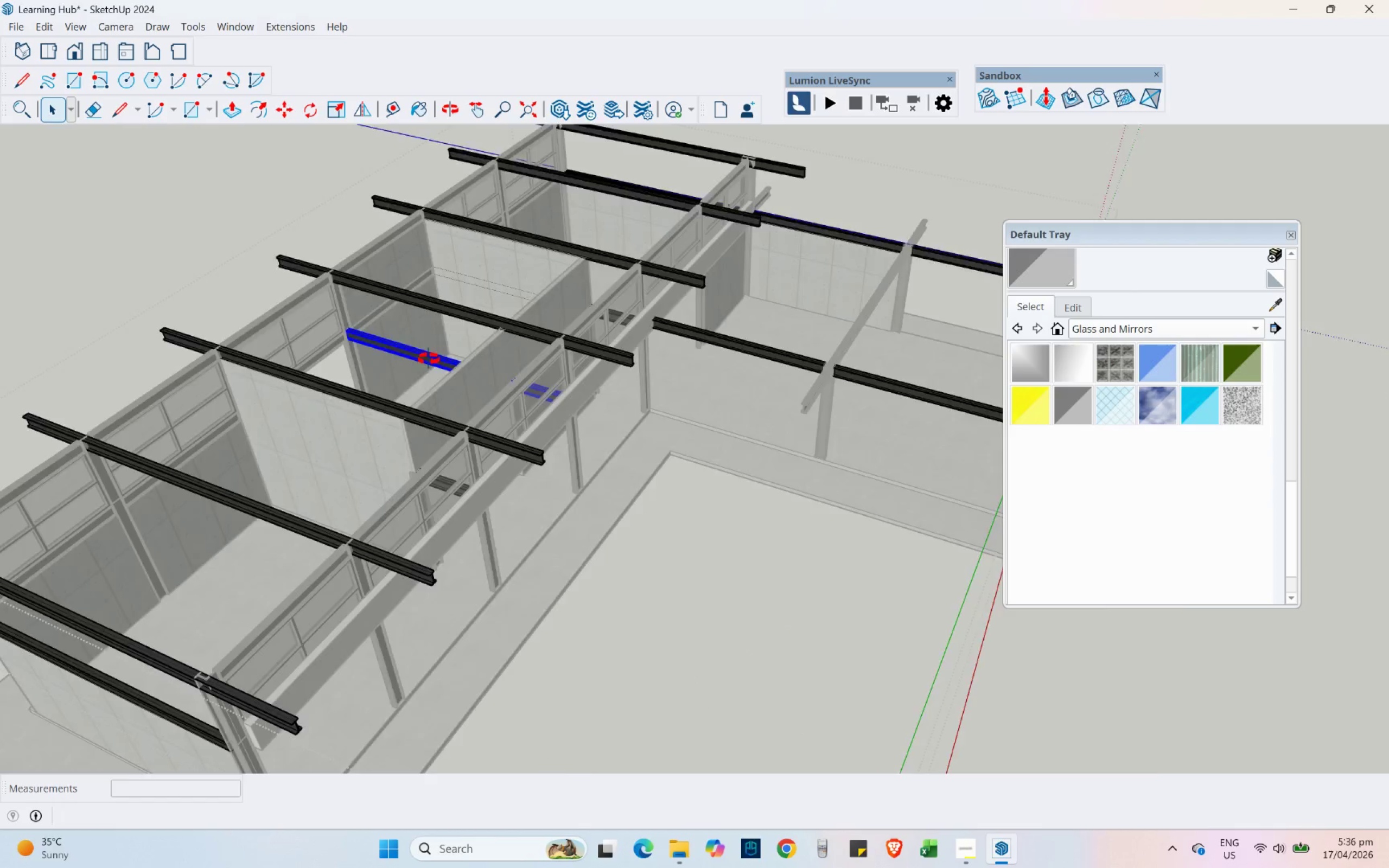 
key(Delete)
 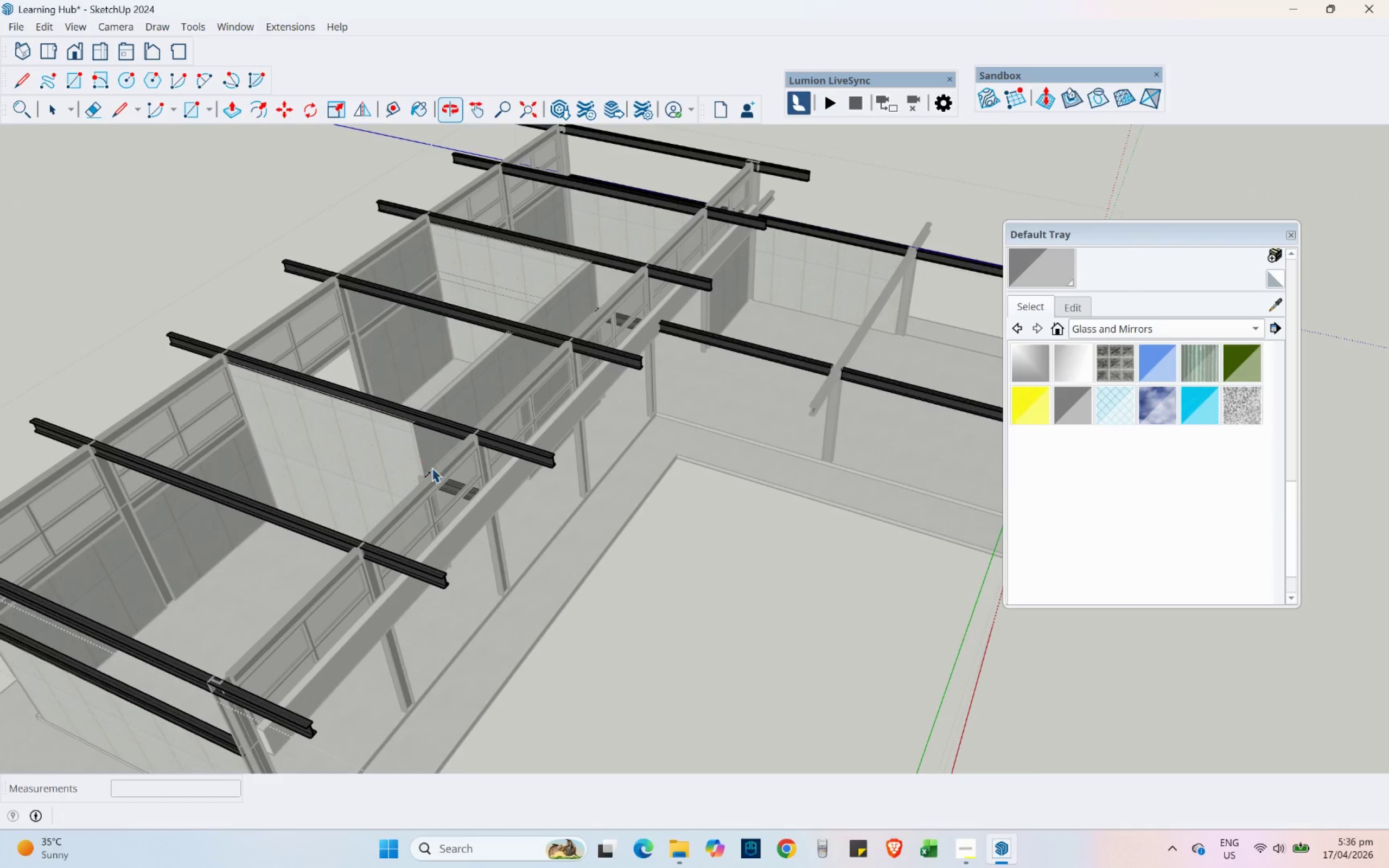 
key(Escape)
 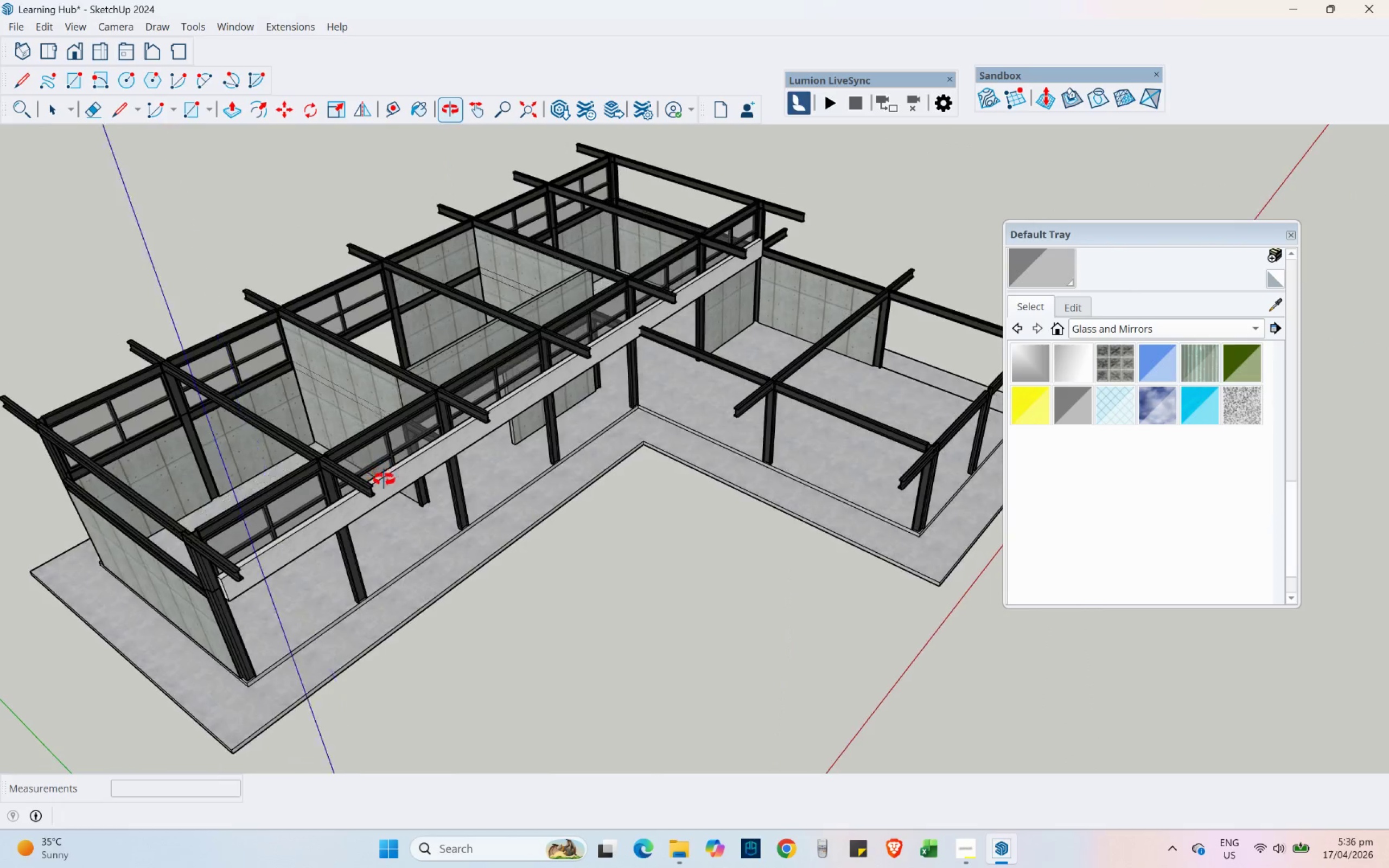 
scroll: coordinate [345, 399], scroll_direction: down, amount: 2.0
 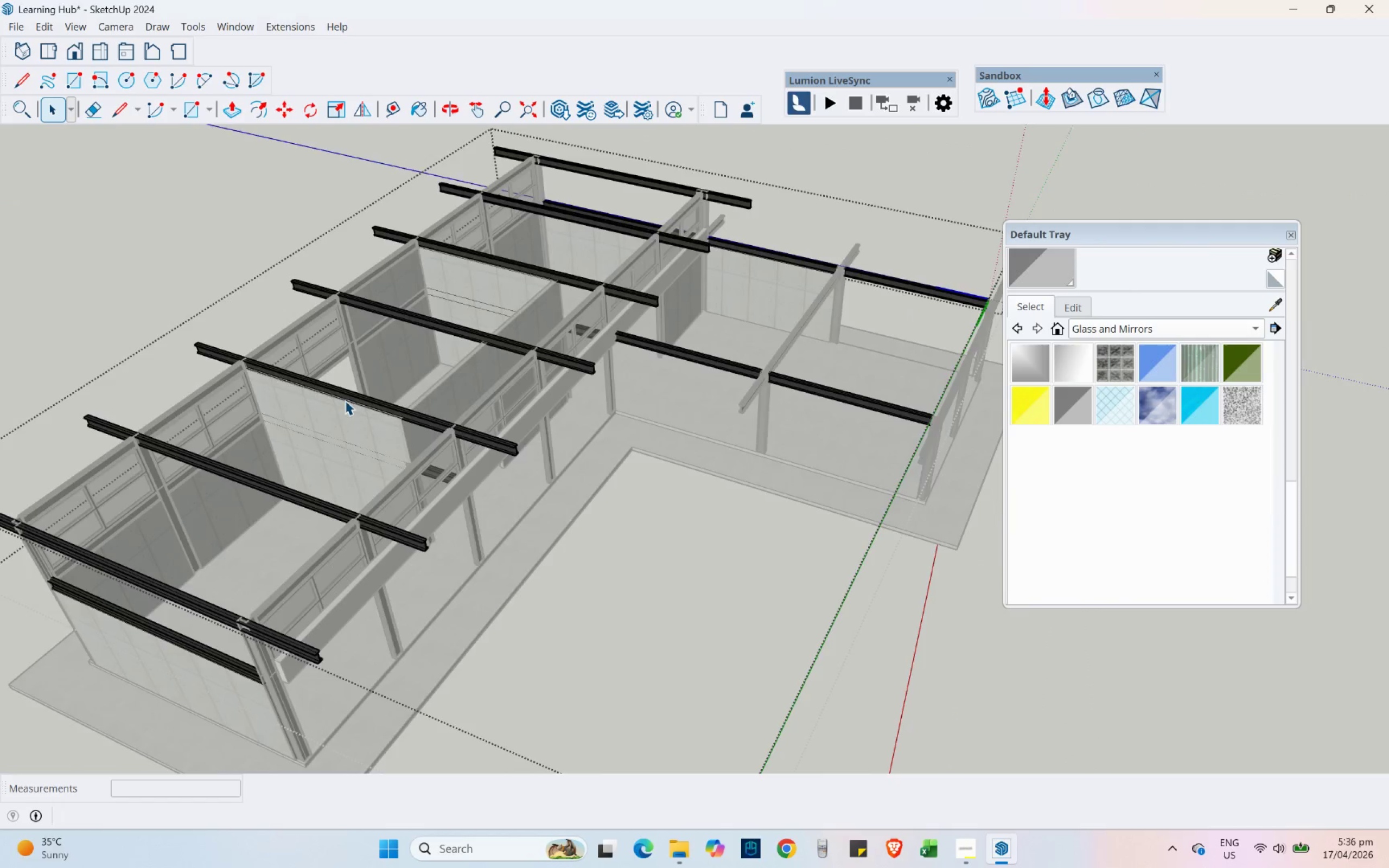 
scroll: coordinate [381, 395], scroll_direction: up, amount: 14.0
 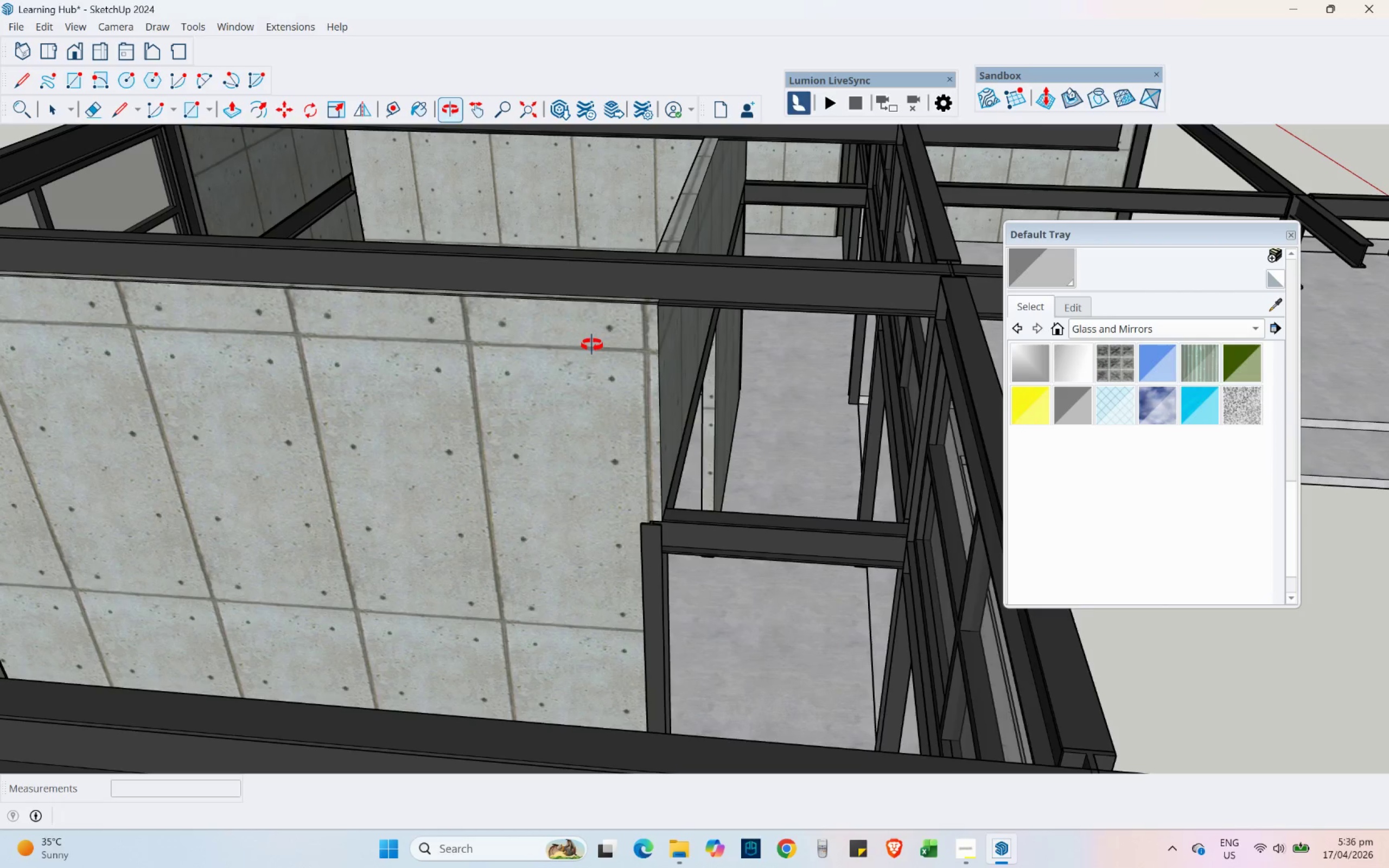 
scroll: coordinate [686, 305], scroll_direction: down, amount: 10.0
 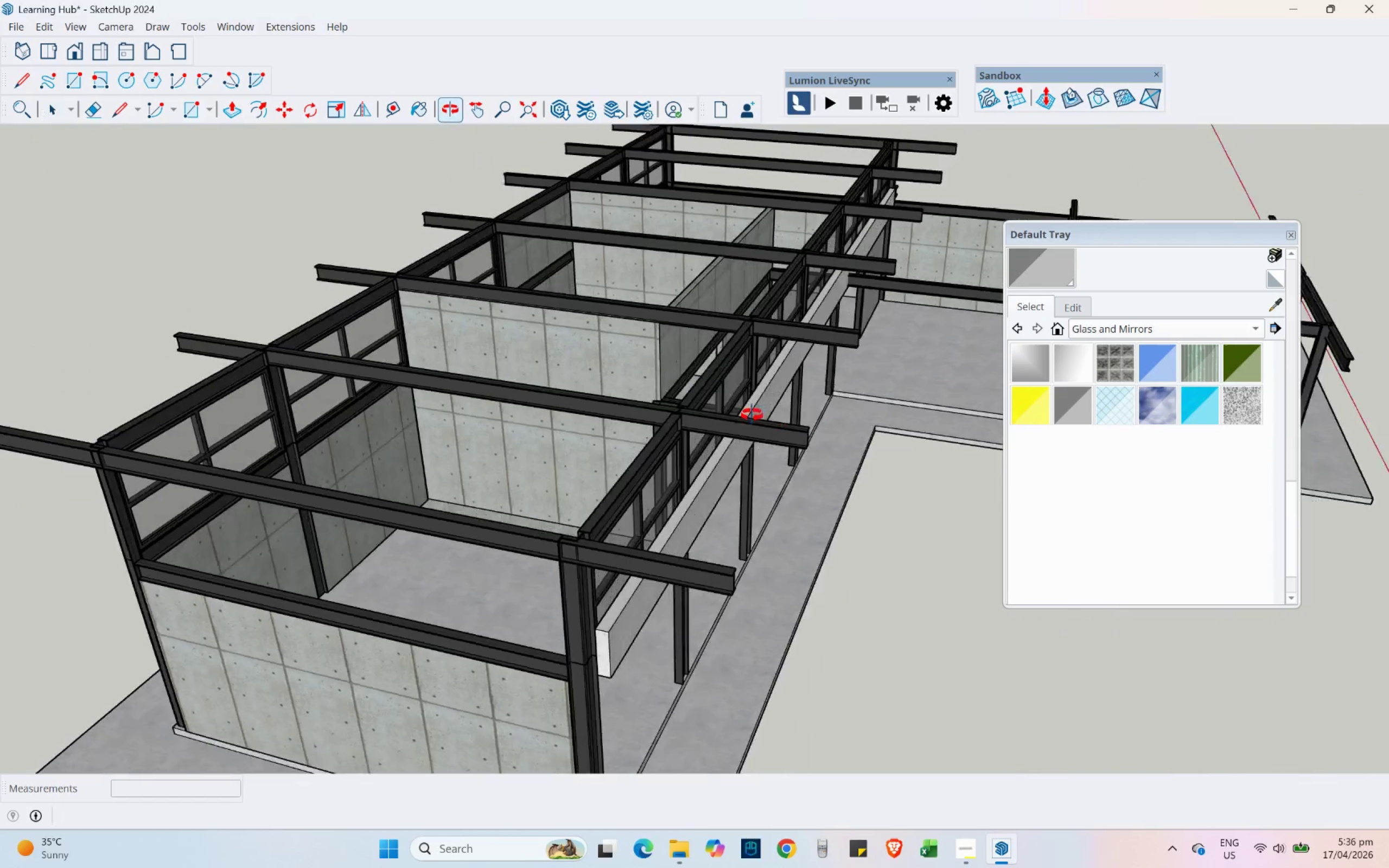 
key(Control+ControlLeft)
 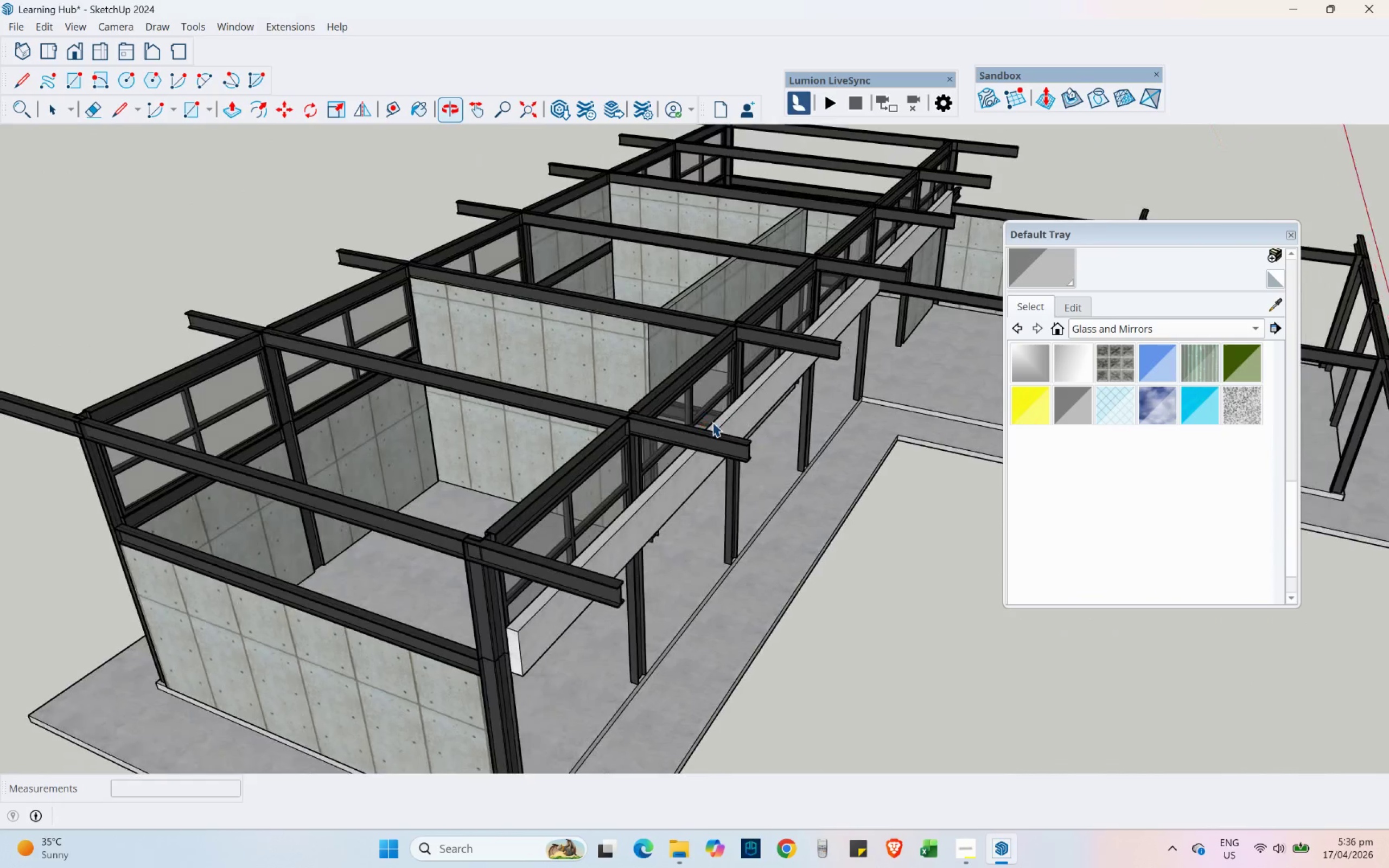 
key(Control+S)
 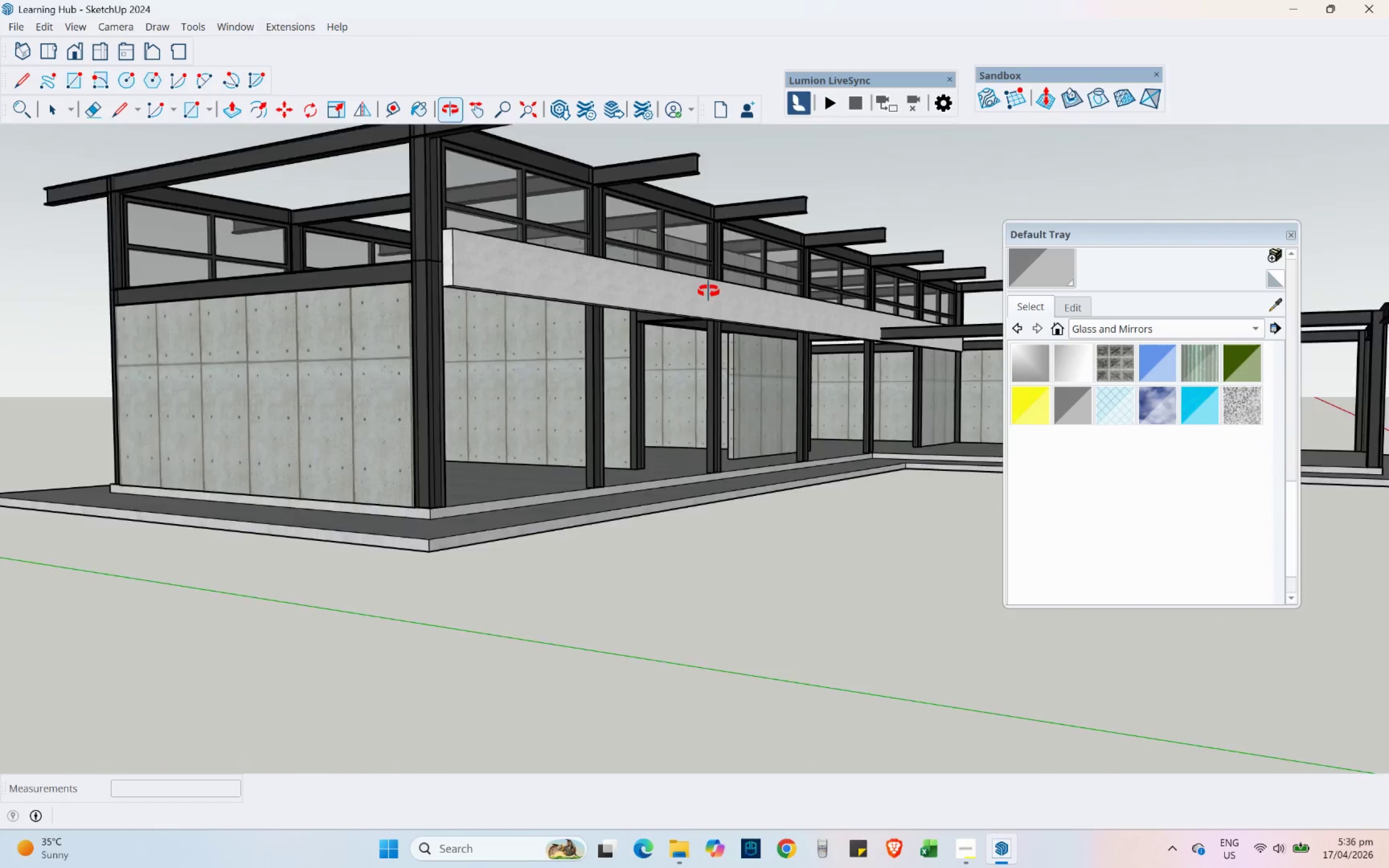 
hold_key(key=ShiftLeft, duration=0.5)
 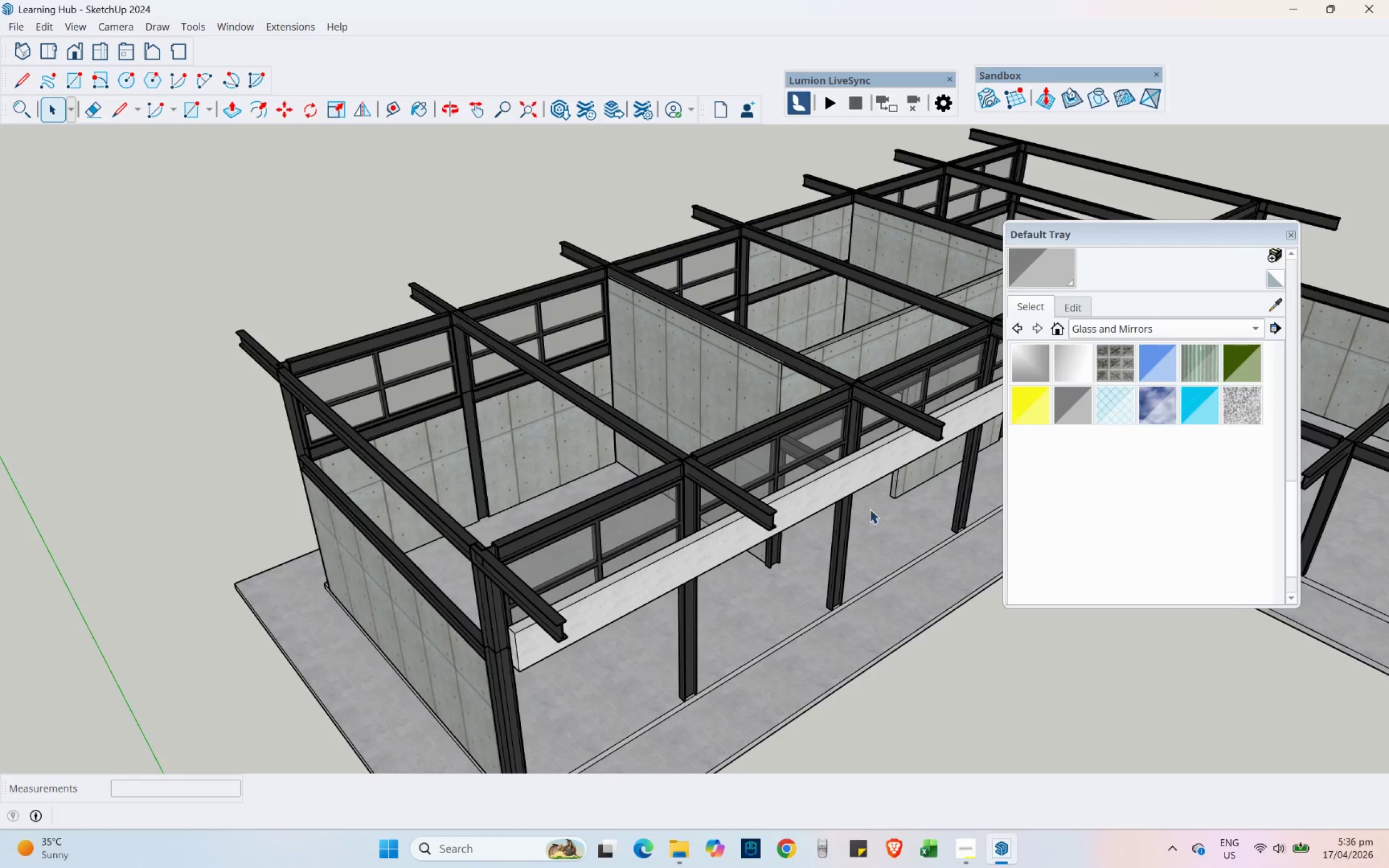 
hold_key(key=ShiftLeft, duration=1.51)
 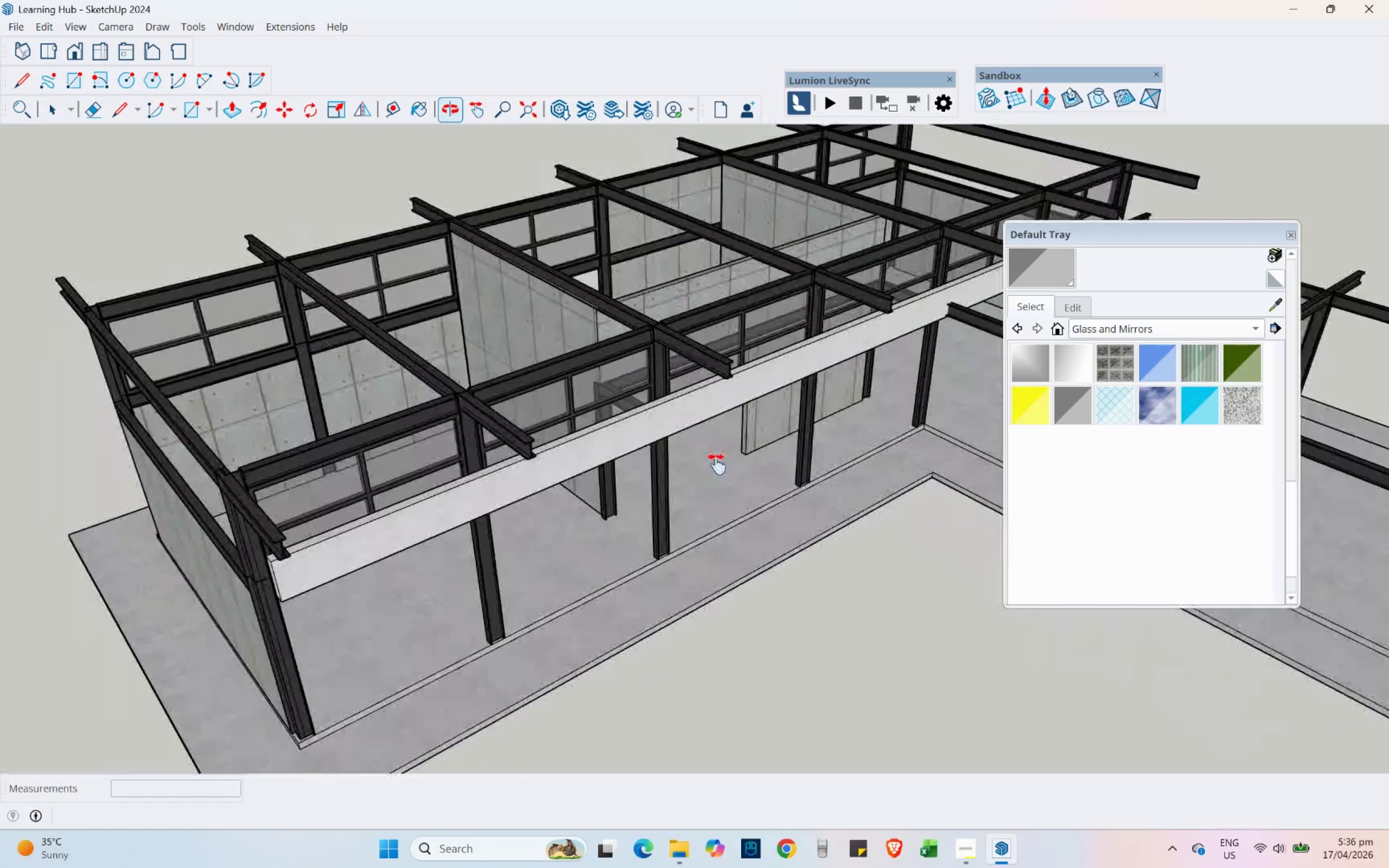 
key(Shift+ShiftLeft)
 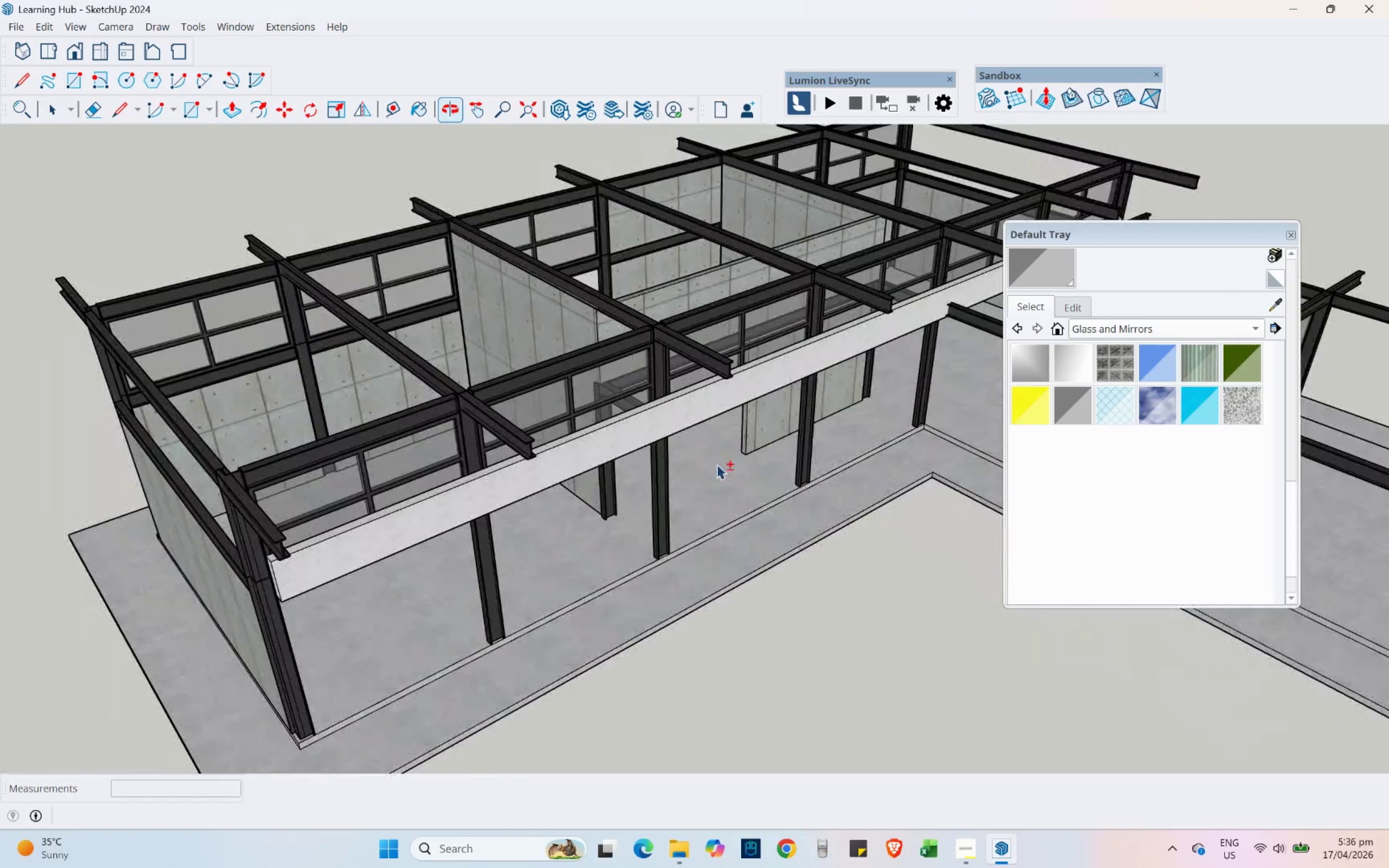 
key(Shift+ShiftLeft)
 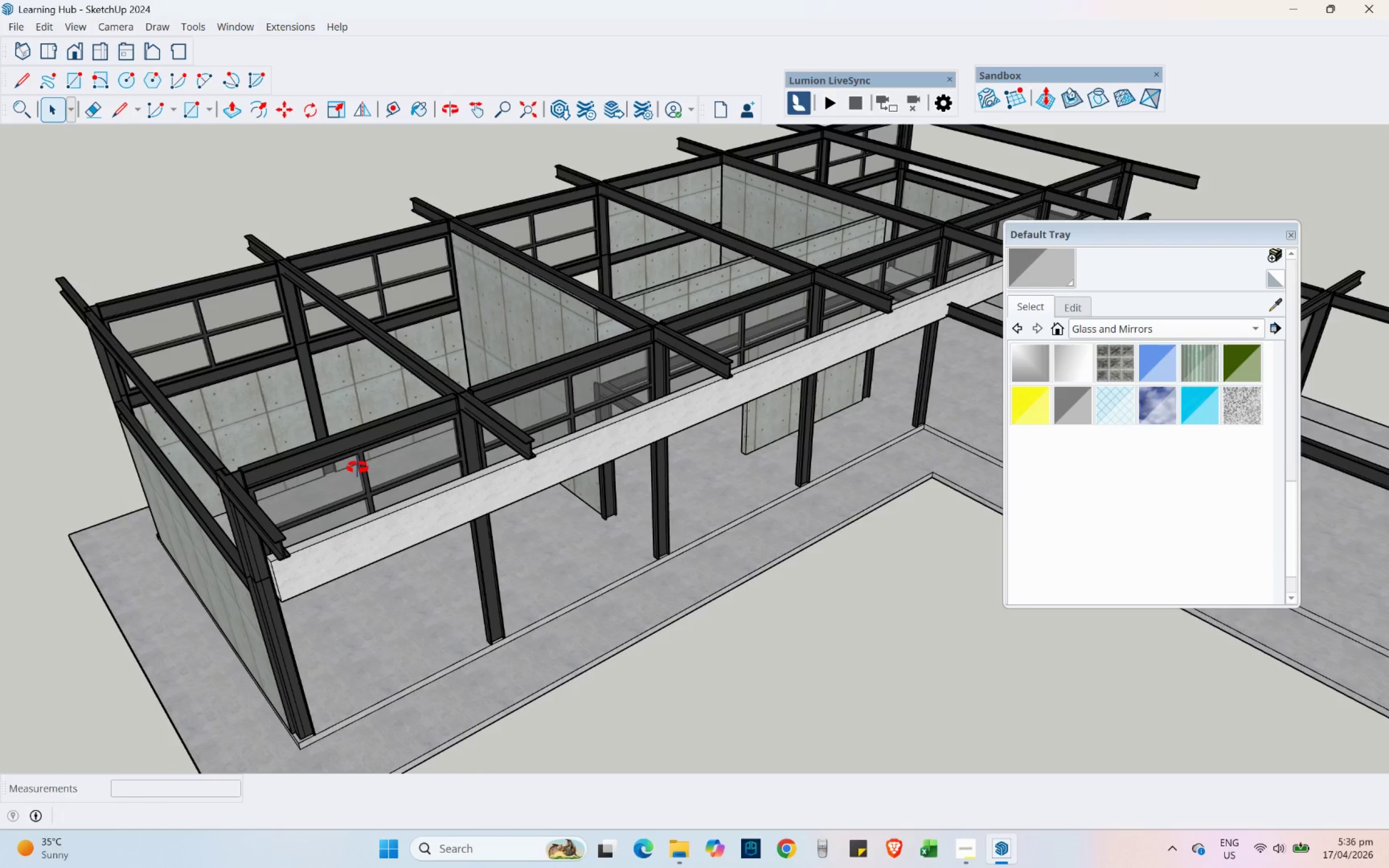 
double_click([500, 429])
 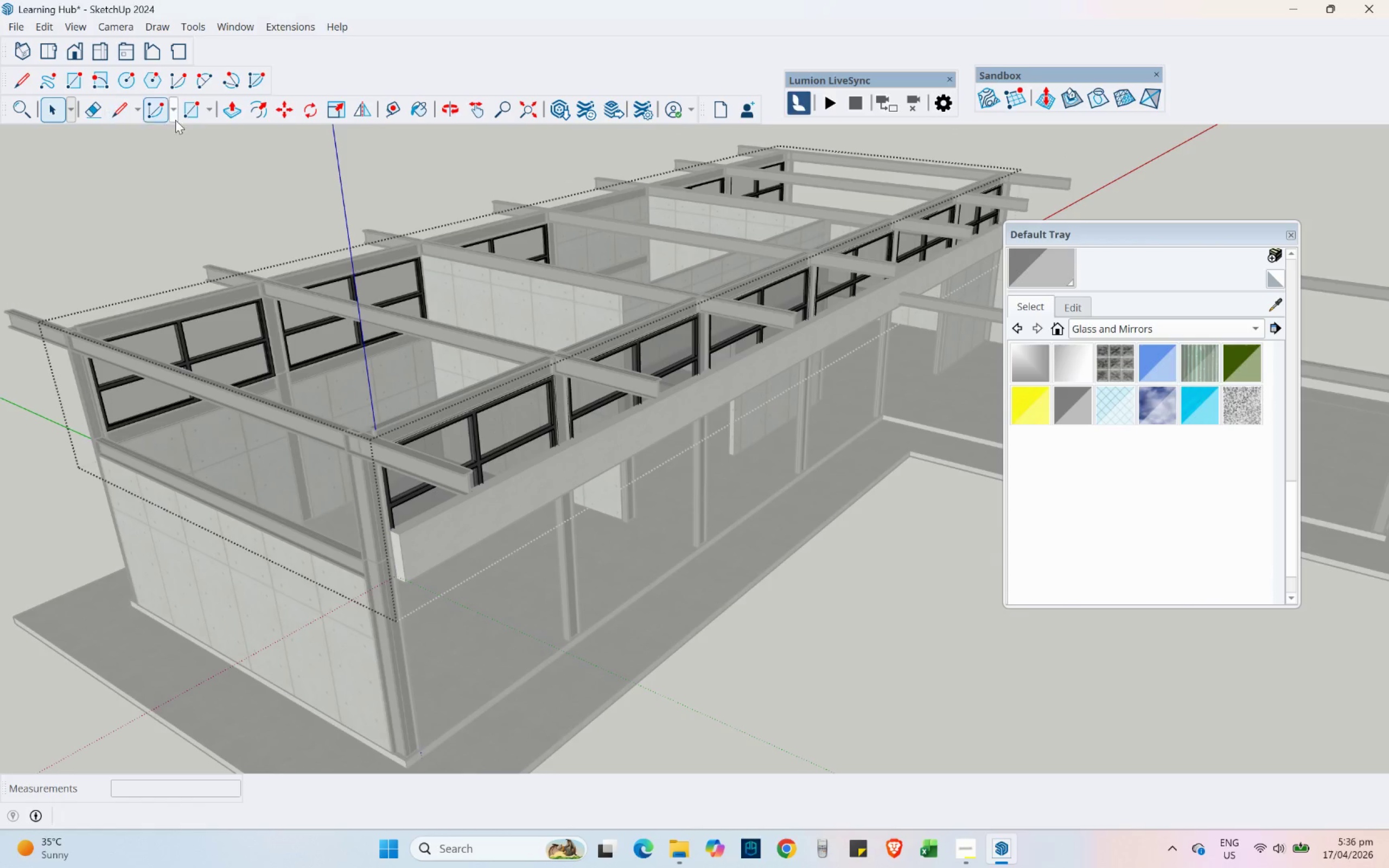 
left_click([183, 117])
 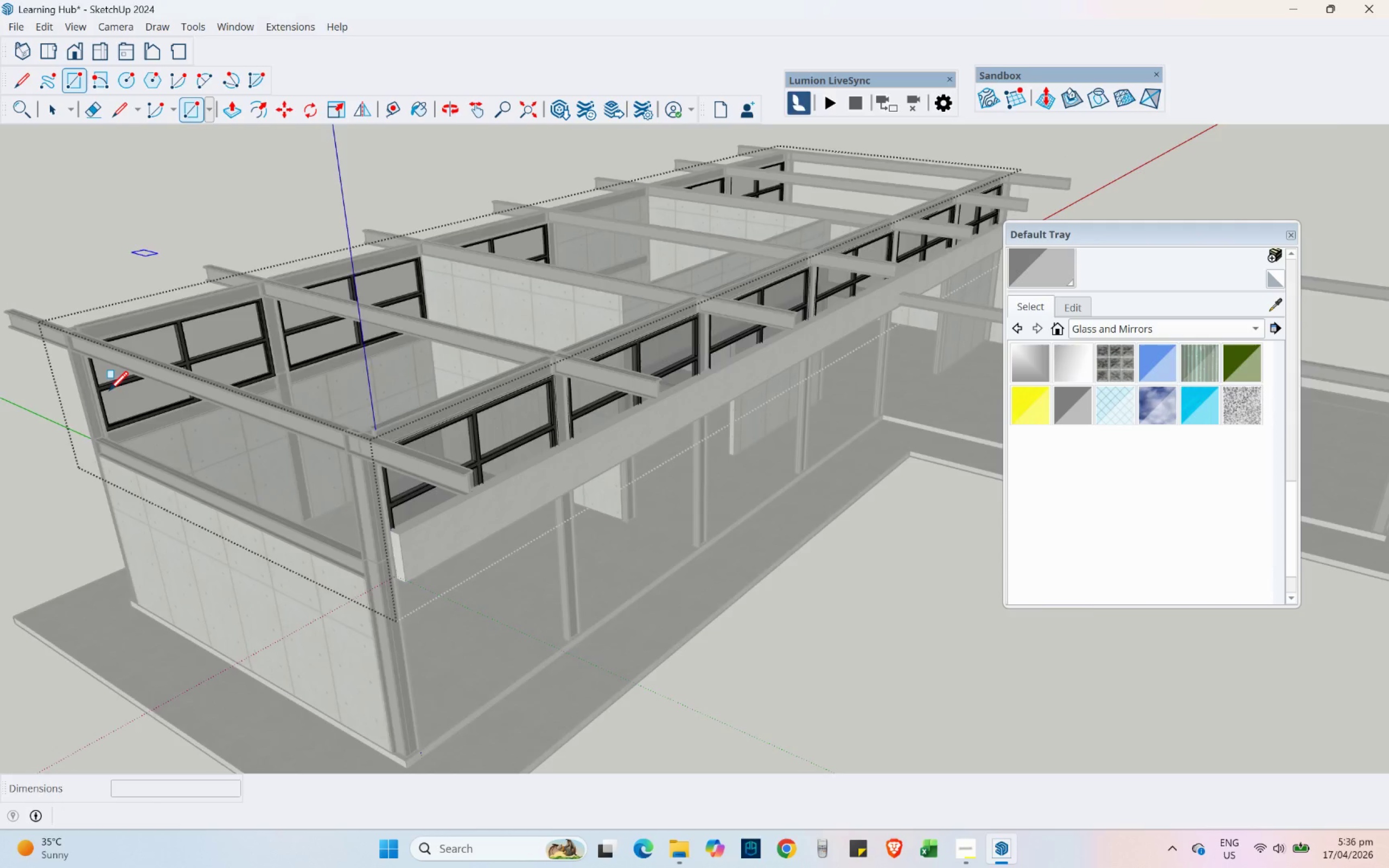 
scroll: coordinate [113, 353], scroll_direction: up, amount: 22.0
 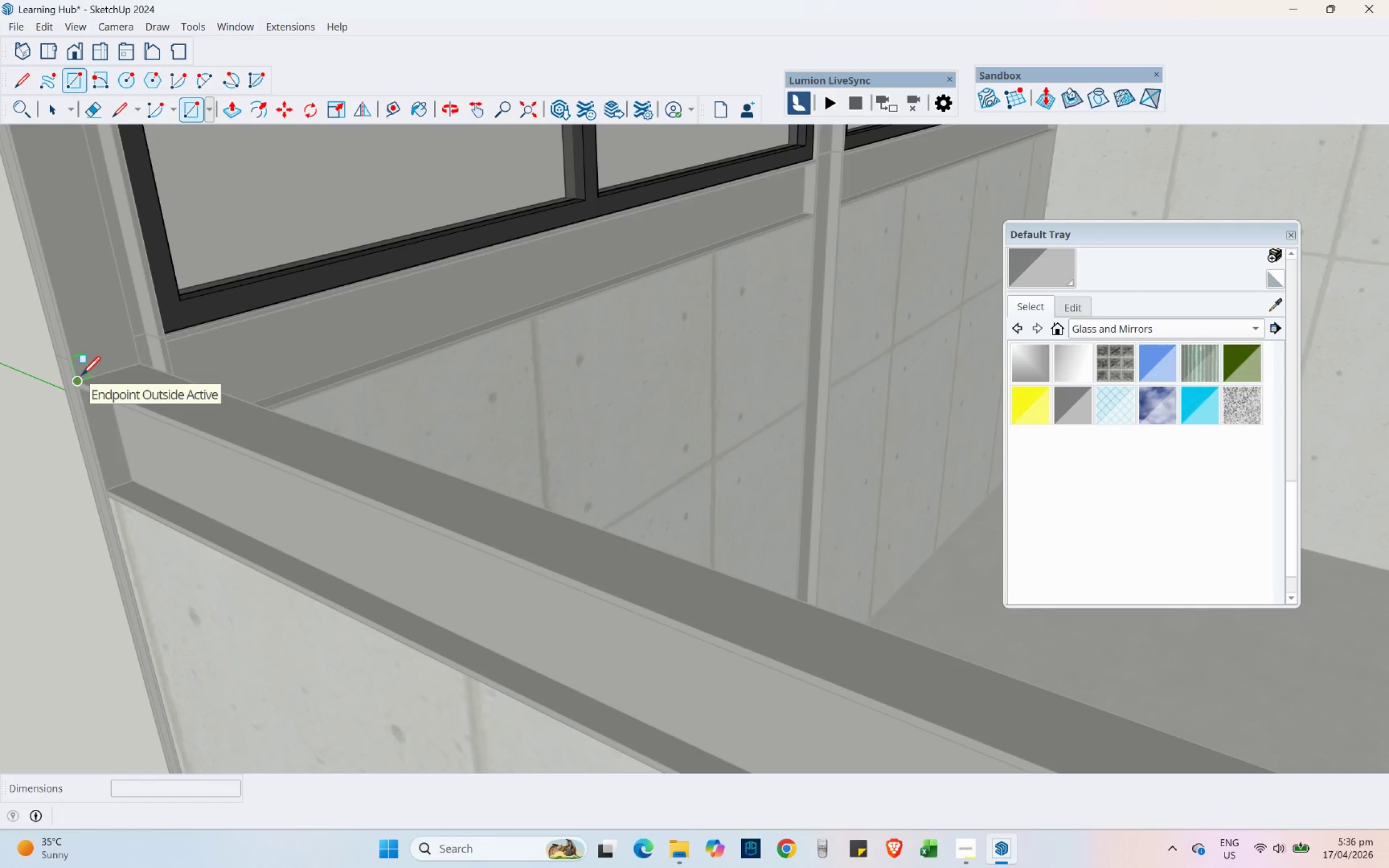 
wait(8.05)
 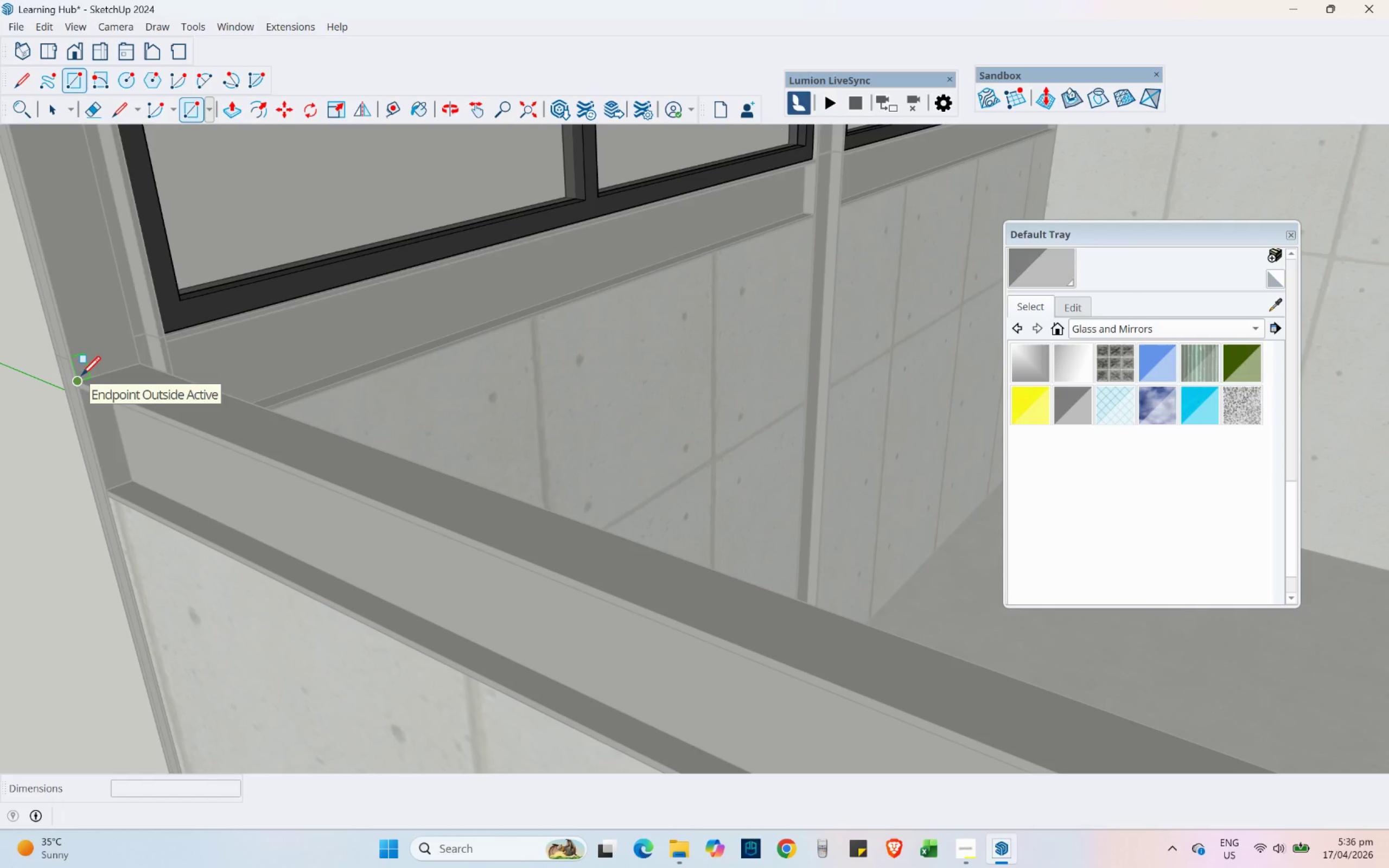 
left_click([79, 378])
 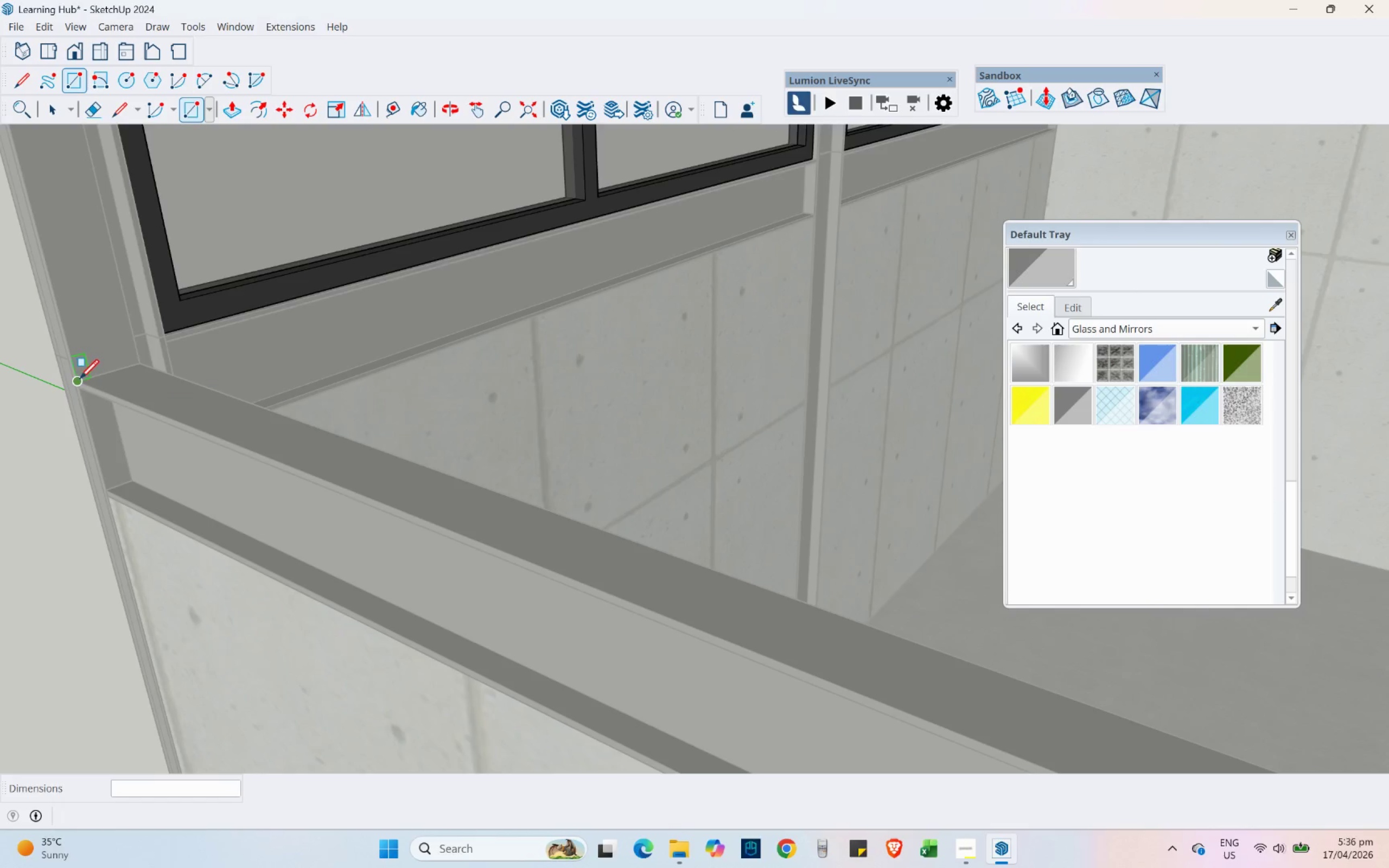 
scroll: coordinate [84, 383], scroll_direction: down, amount: 17.0
 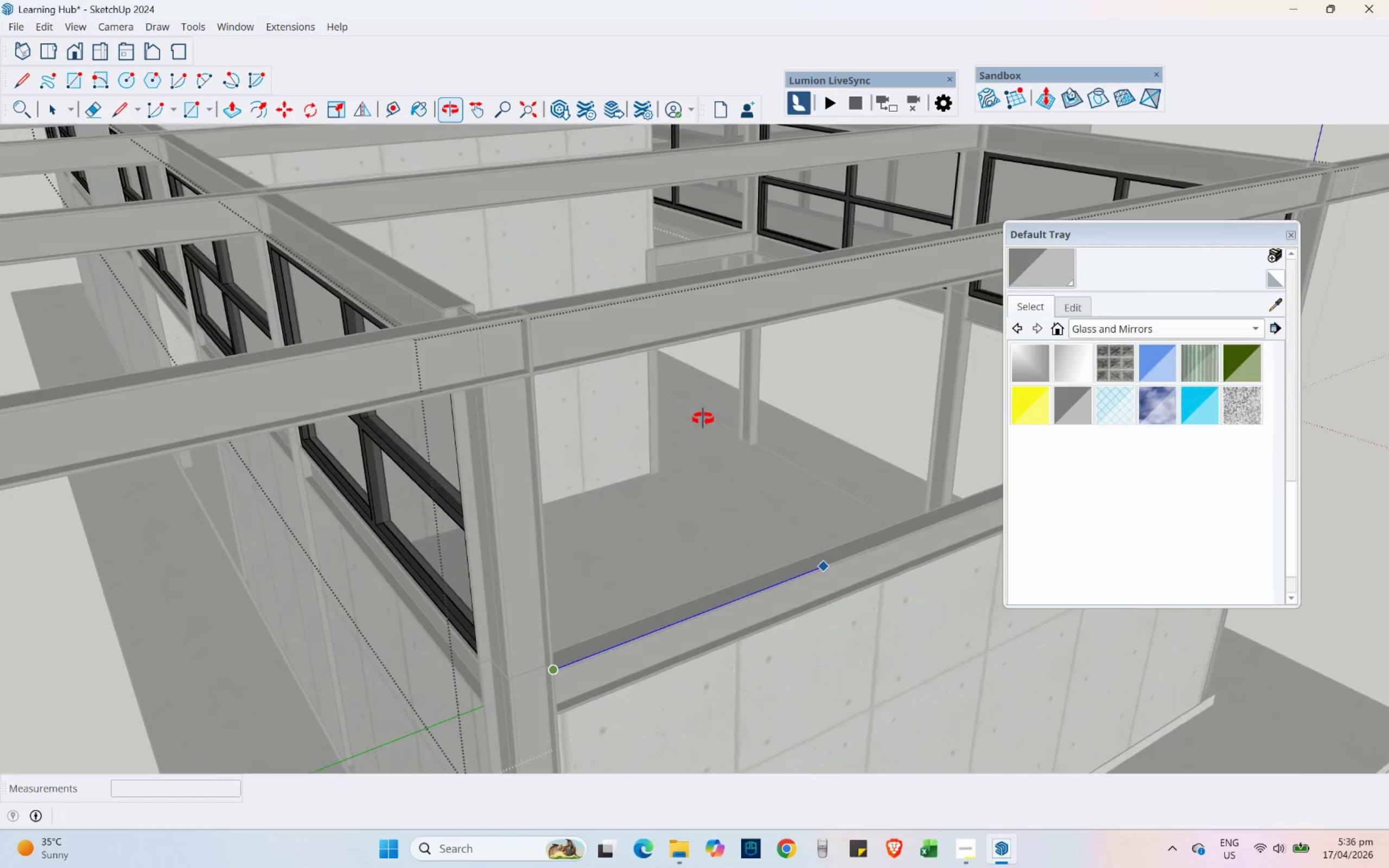 
hold_key(key=ShiftLeft, duration=0.36)
 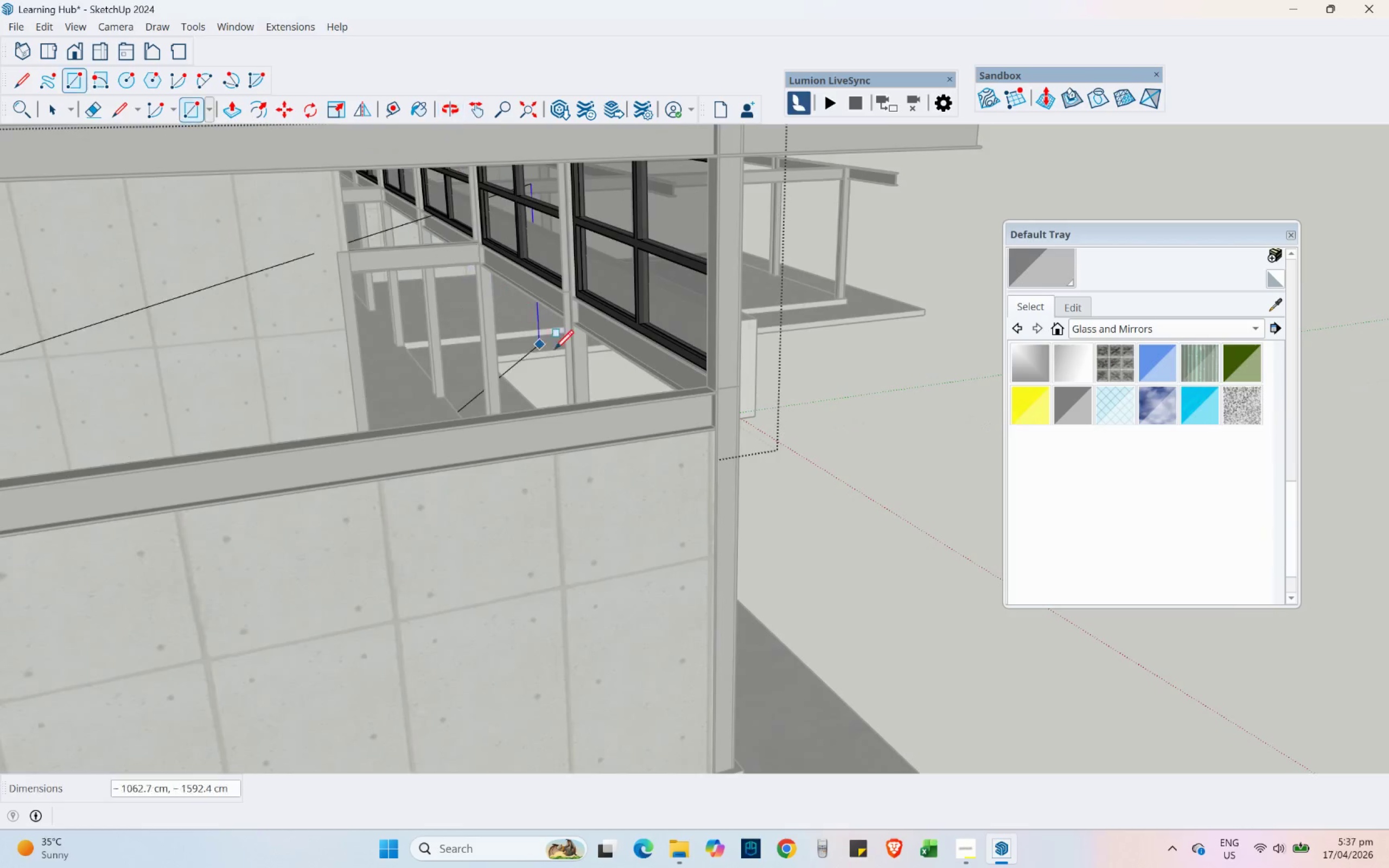 
scroll: coordinate [717, 155], scroll_direction: up, amount: 9.0
 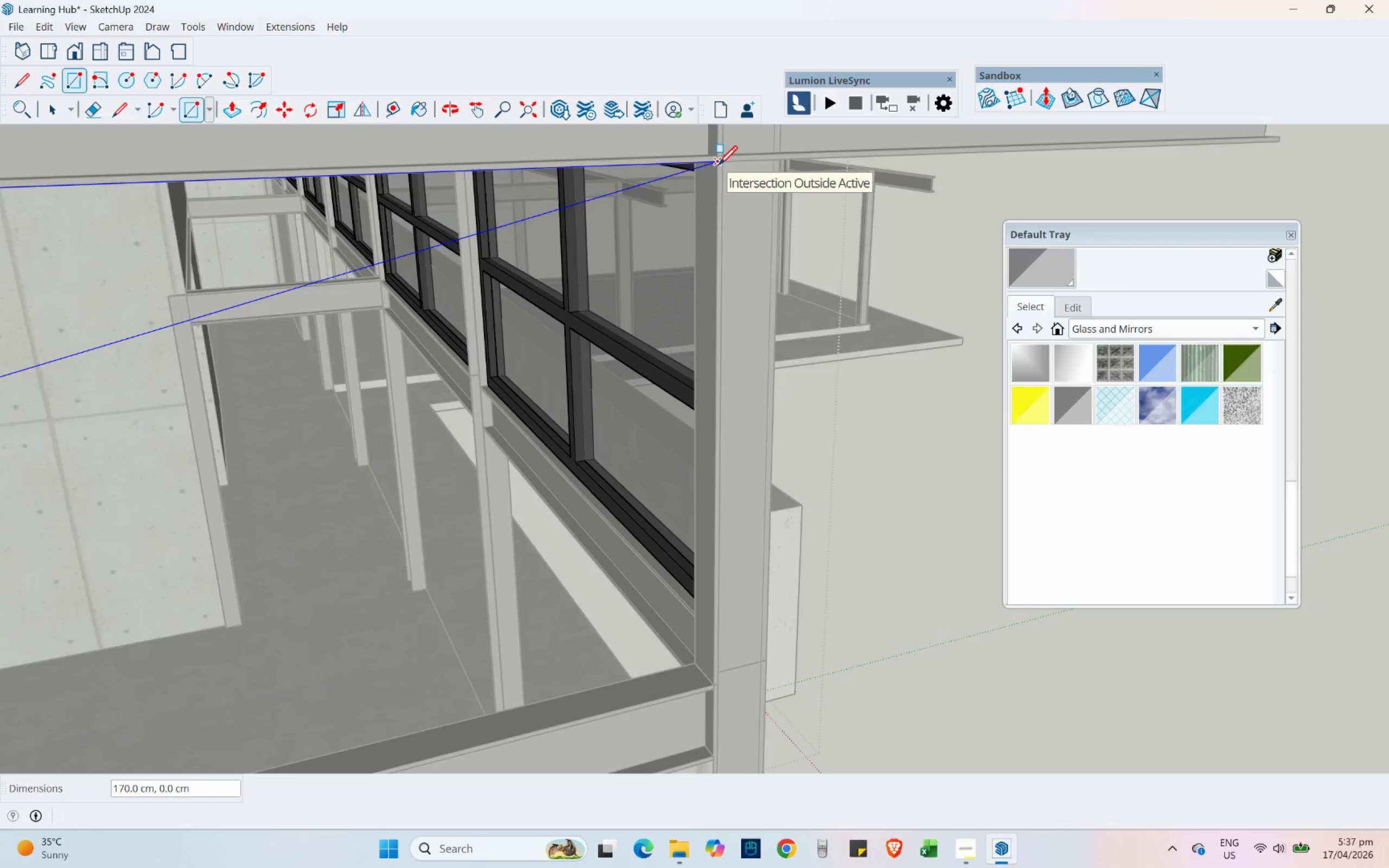 
left_click([718, 164])
 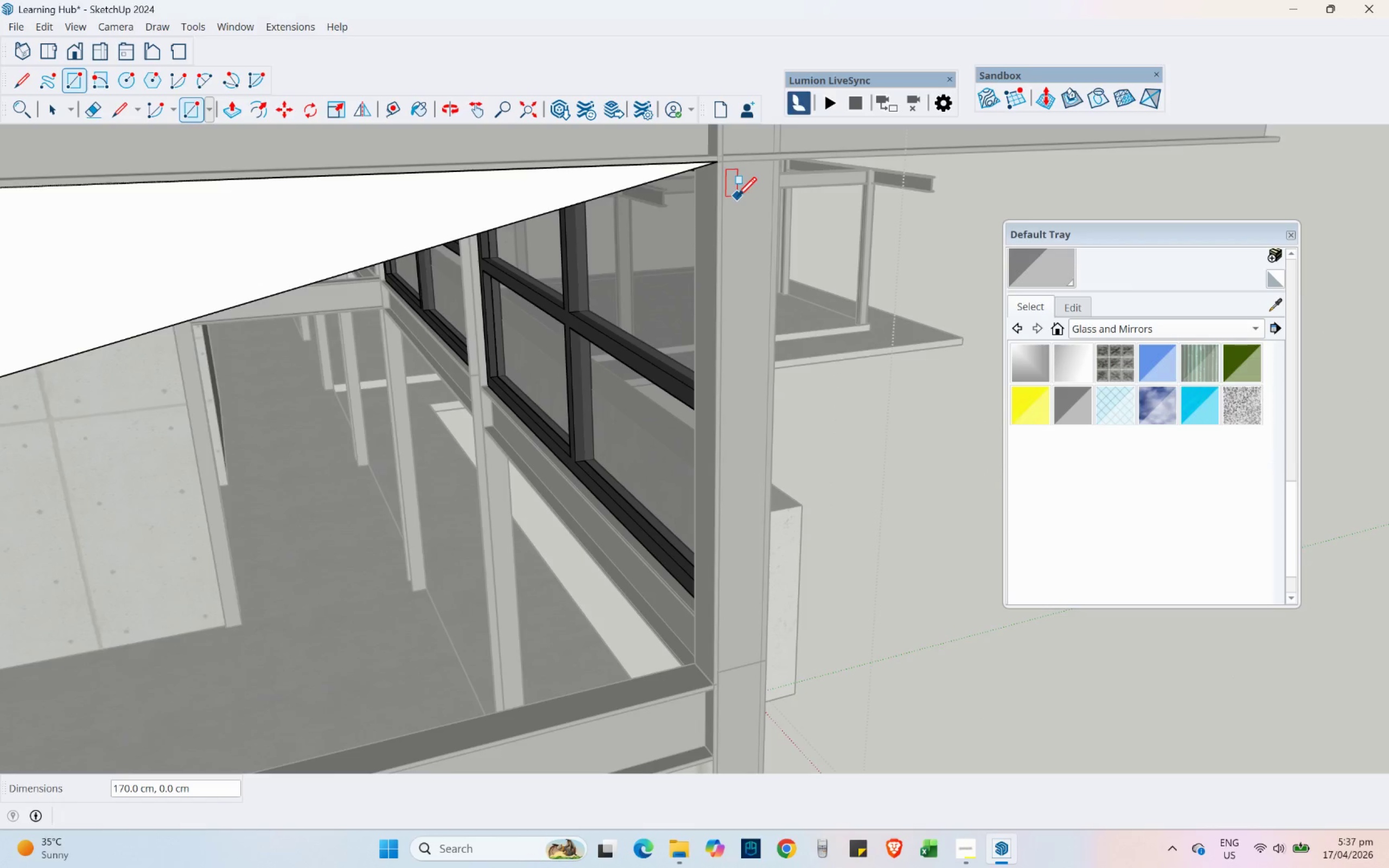 
key(Control+ControlLeft)
 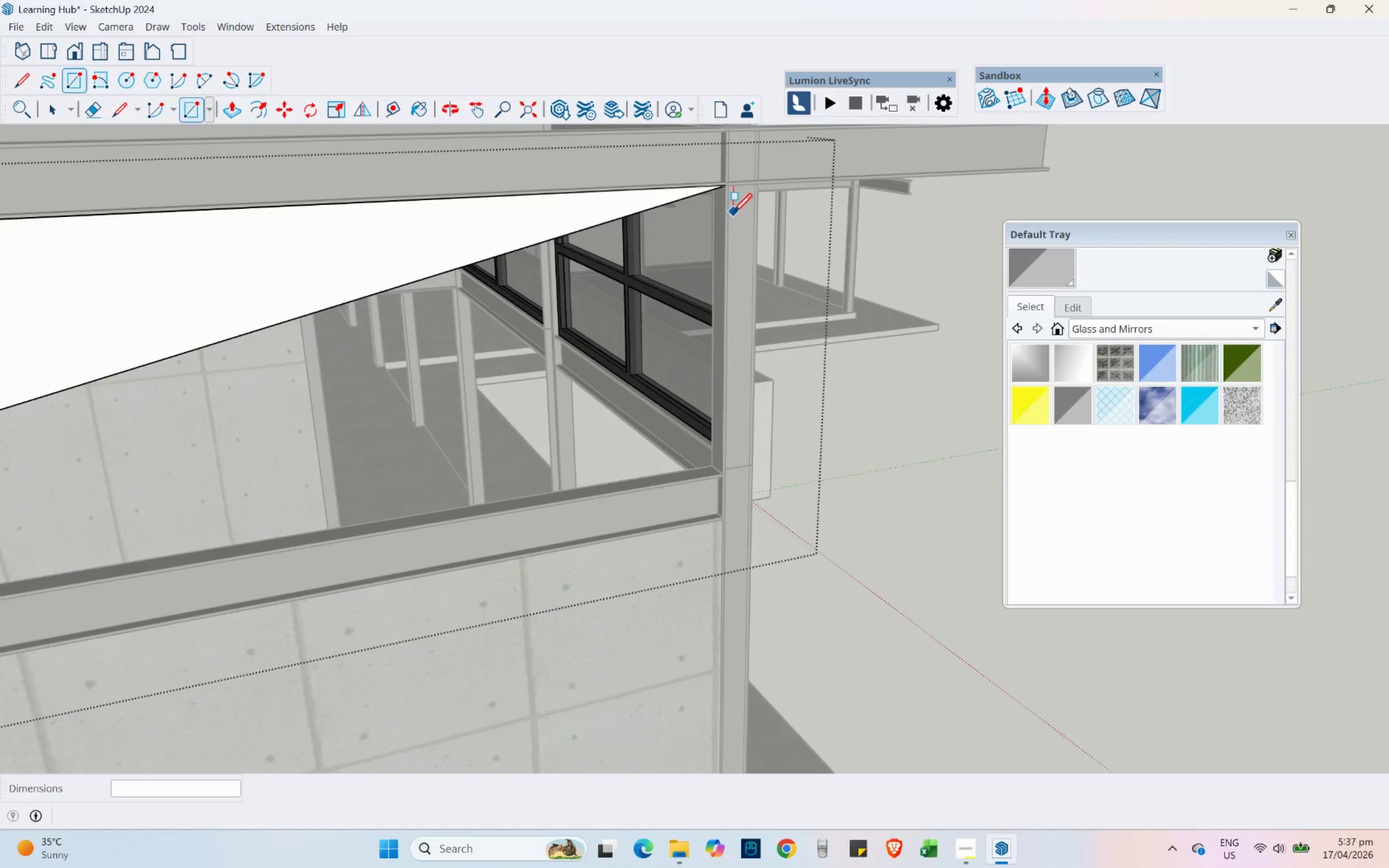 
key(Control+Z)
 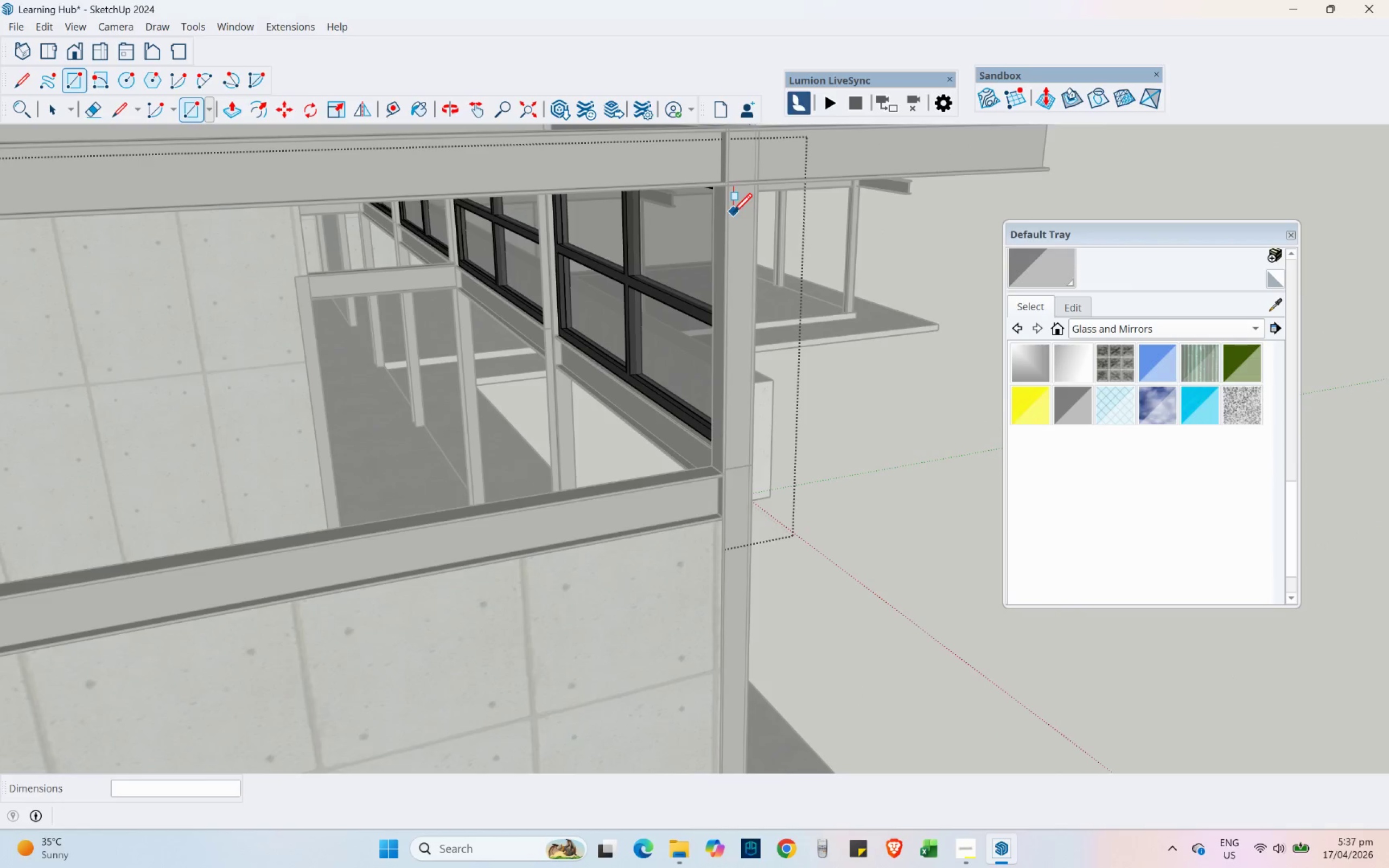 
scroll: coordinate [733, 212], scroll_direction: down, amount: 7.0
 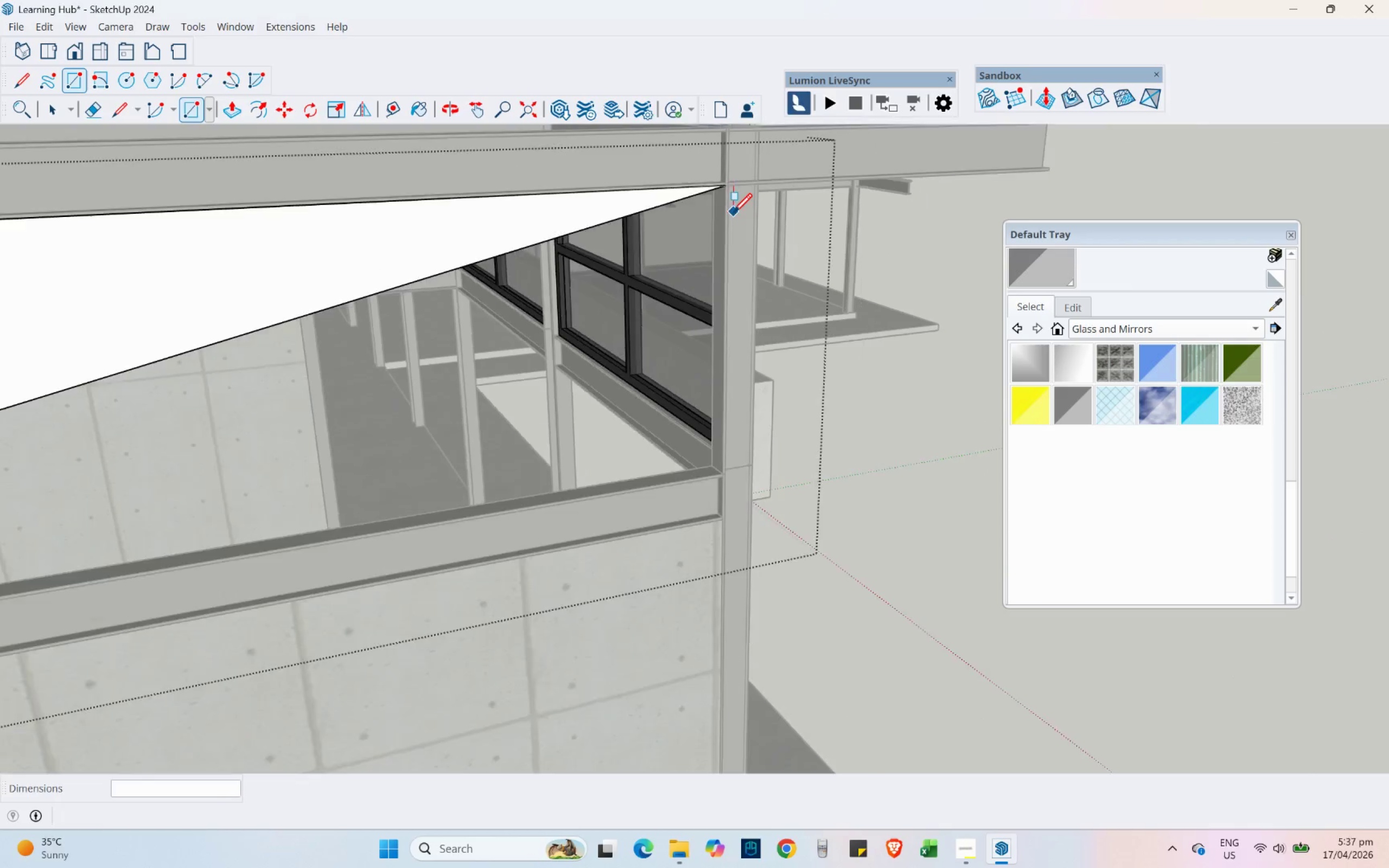 
scroll: coordinate [729, 190], scroll_direction: up, amount: 9.0
 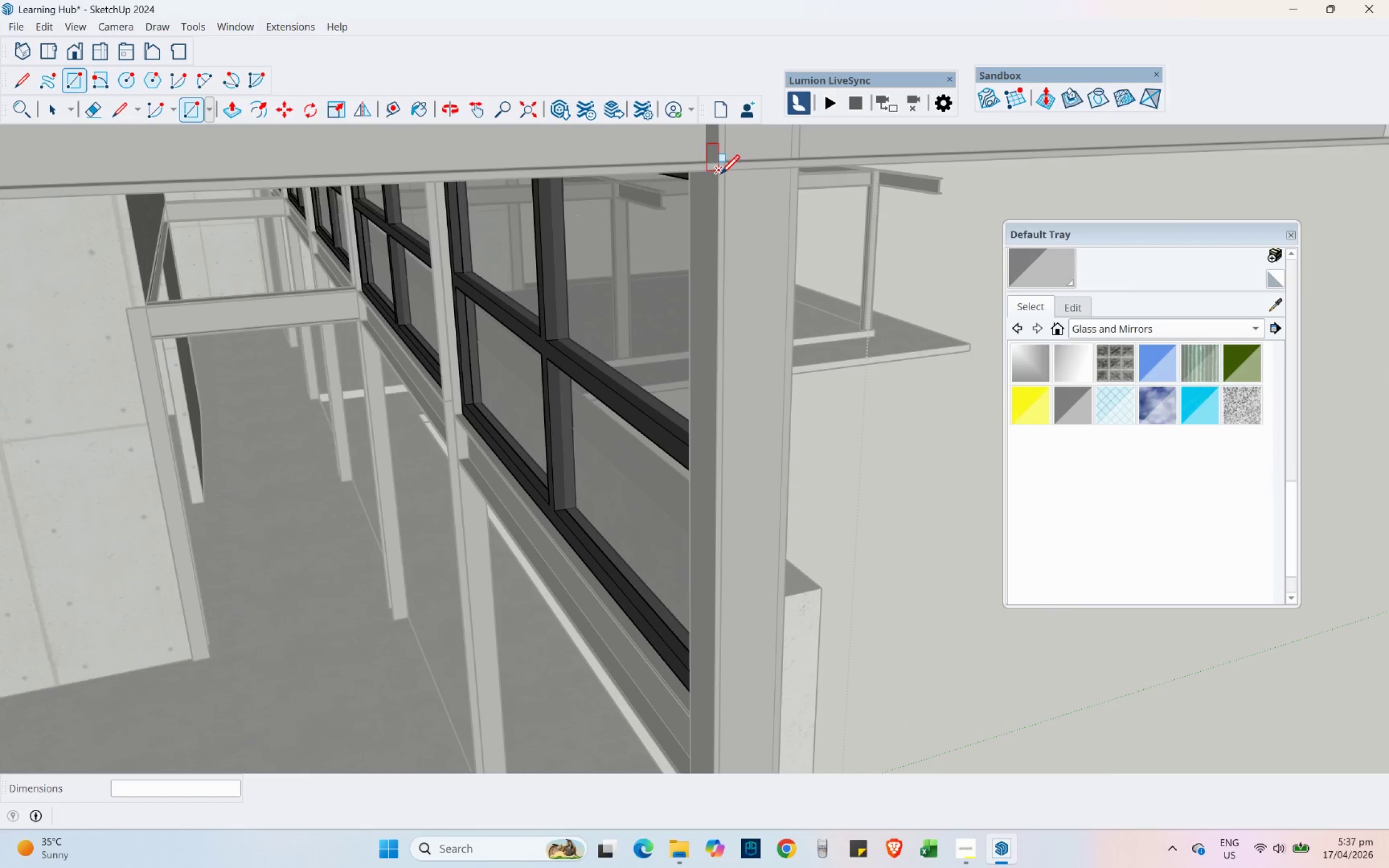 
left_click([721, 173])
 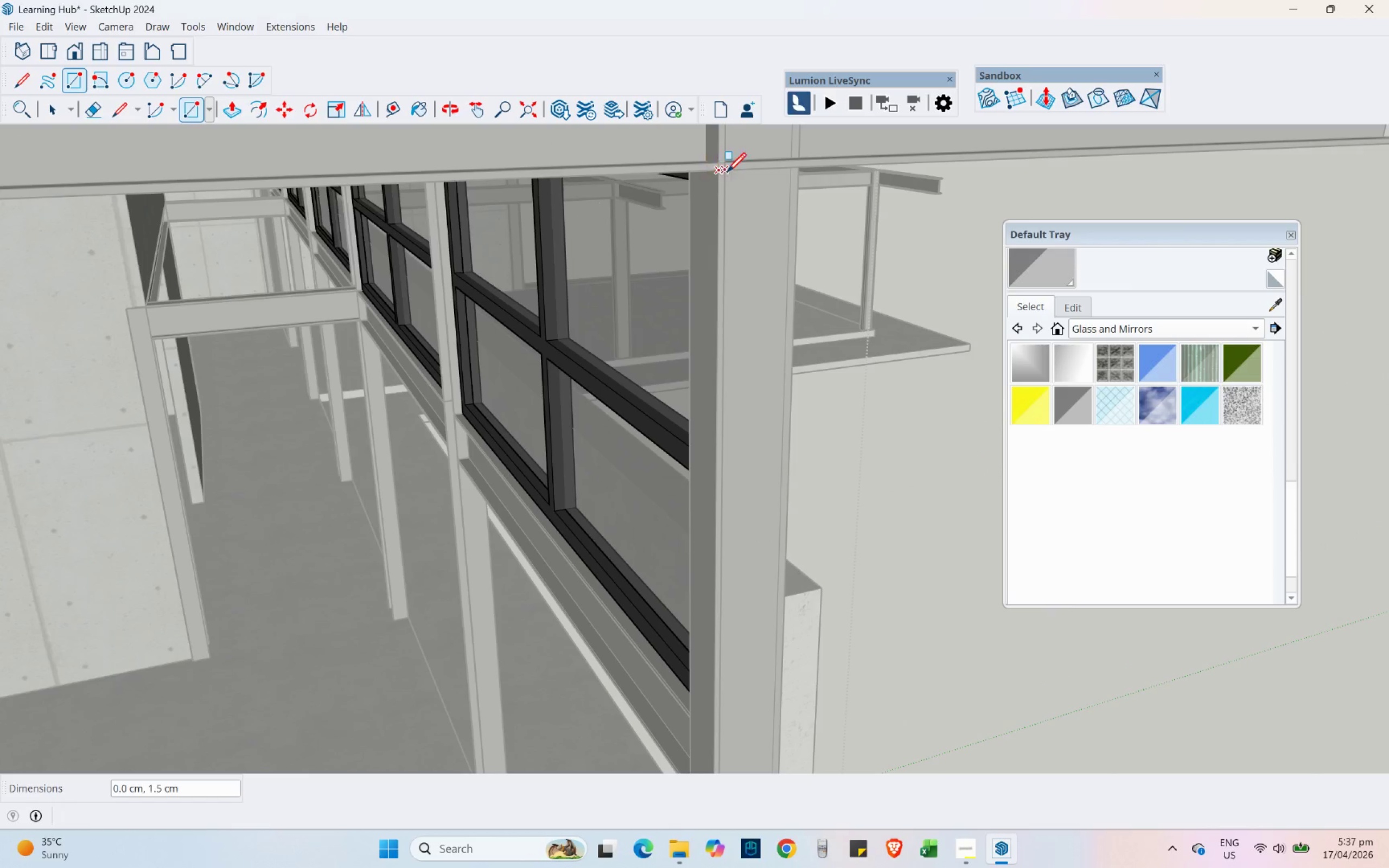 
scroll: coordinate [700, 359], scroll_direction: down, amount: 10.0
 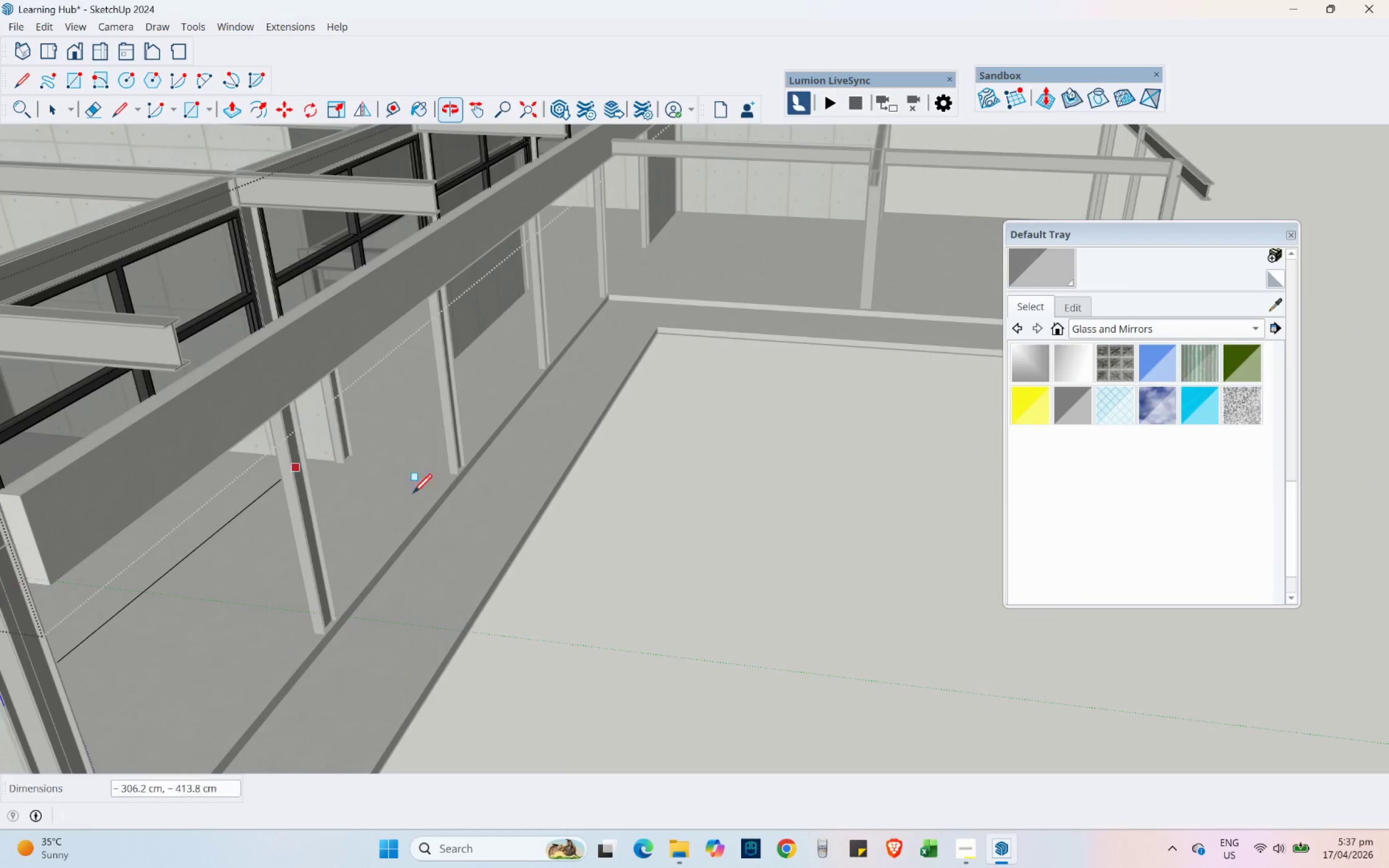 
hold_key(key=ShiftLeft, duration=0.72)
 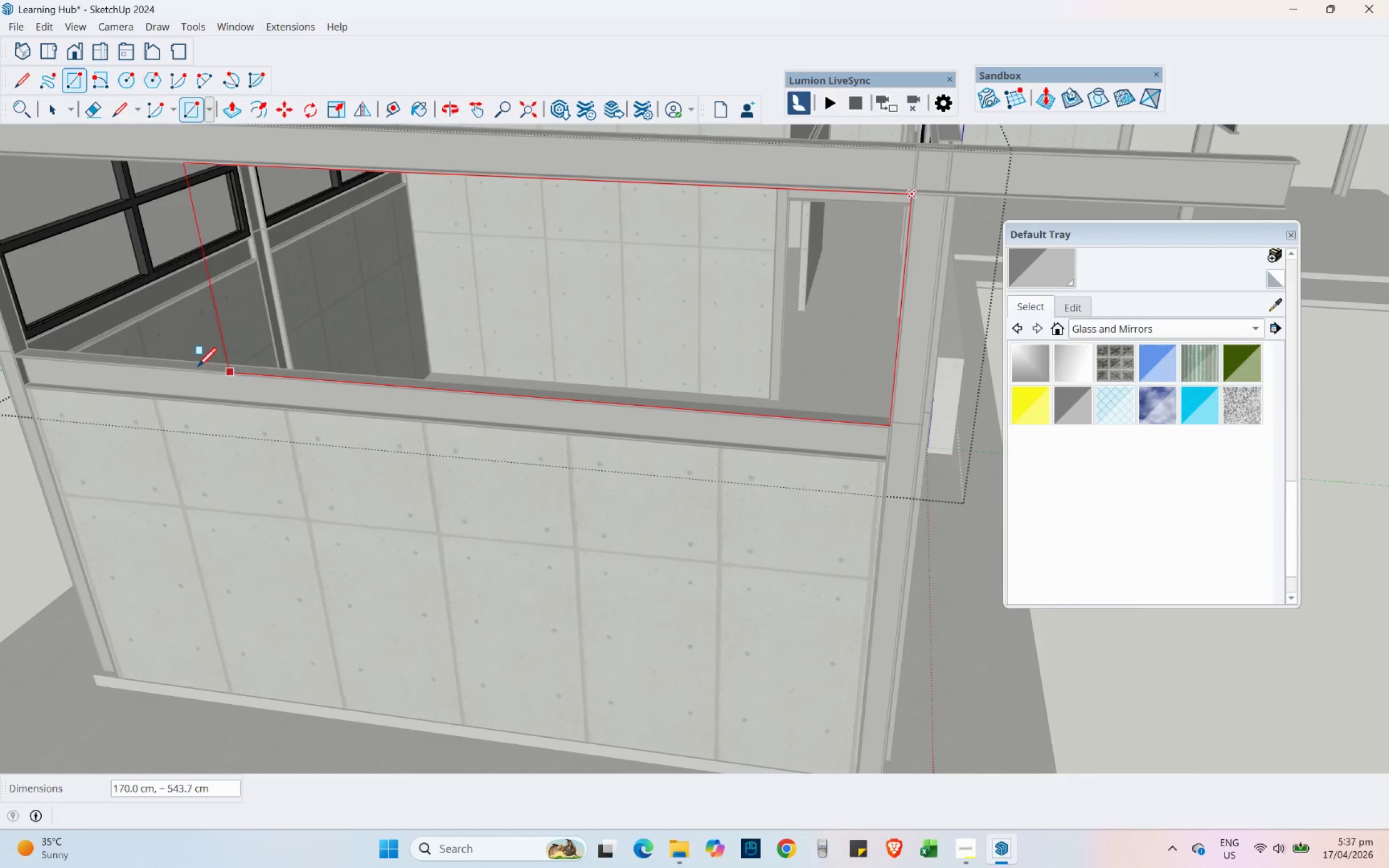 
hold_key(key=ShiftLeft, duration=0.5)
 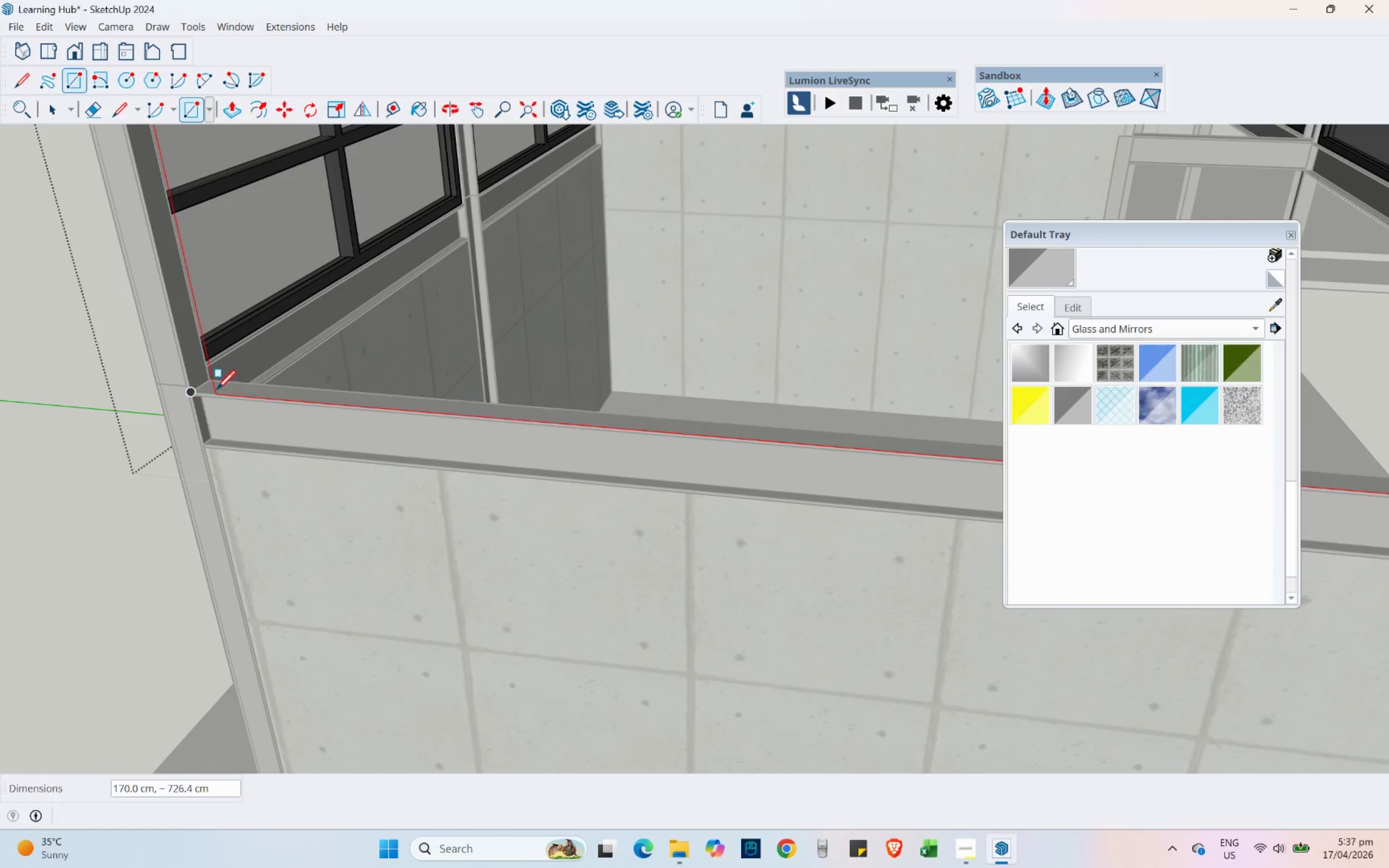 
scroll: coordinate [250, 389], scroll_direction: up, amount: 6.0
 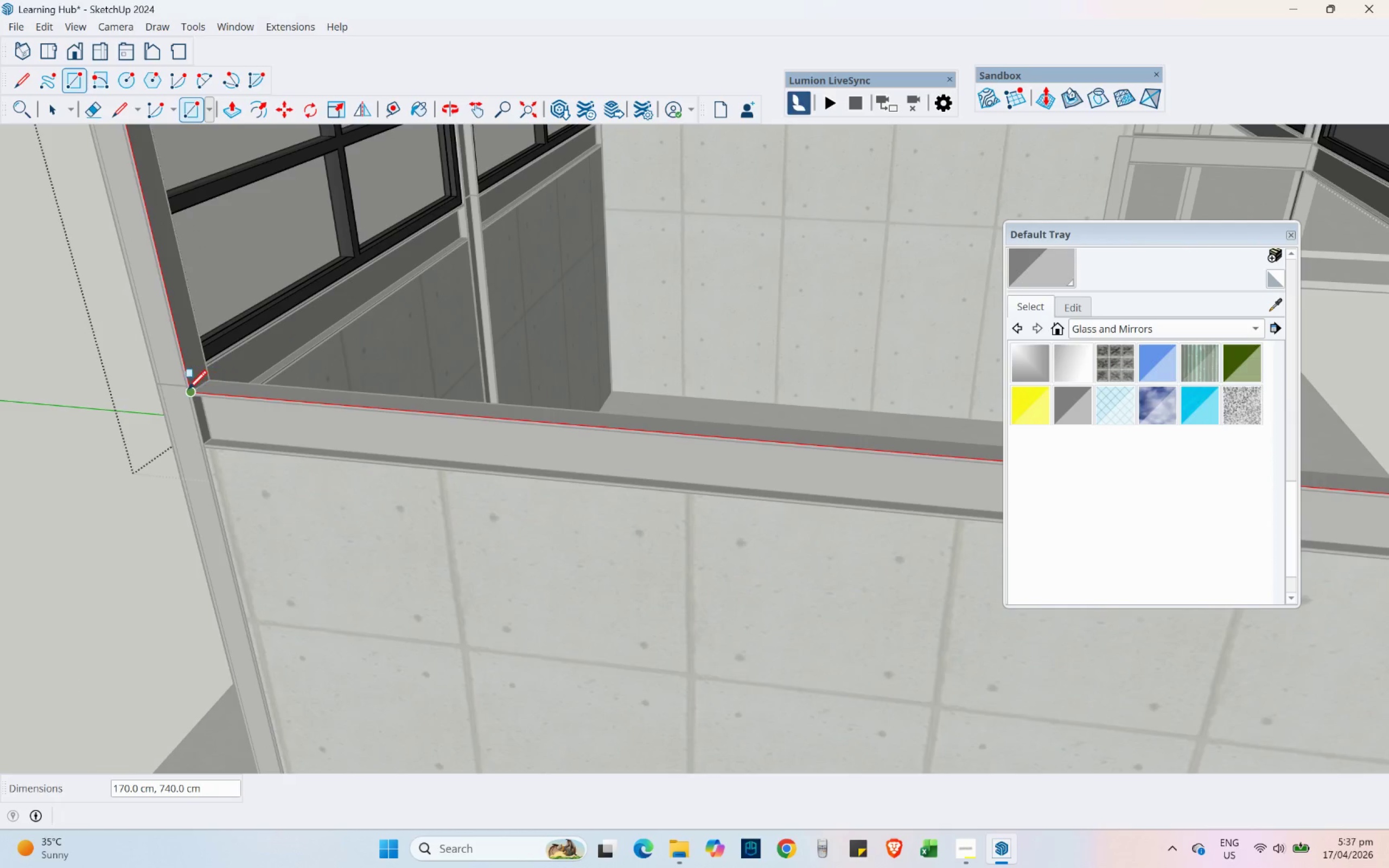 
left_click([188, 389])
 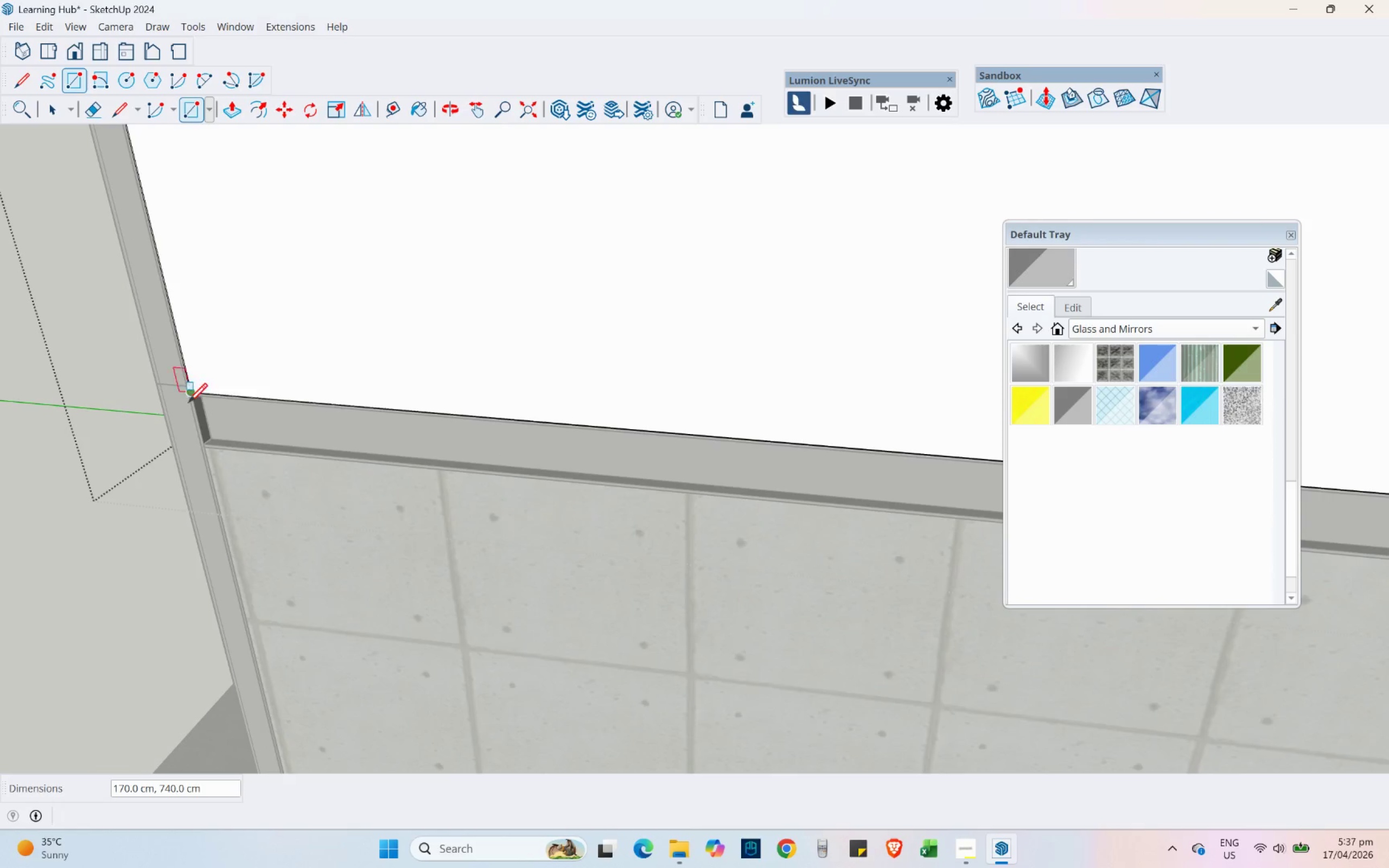 
scroll: coordinate [227, 502], scroll_direction: down, amount: 5.0
 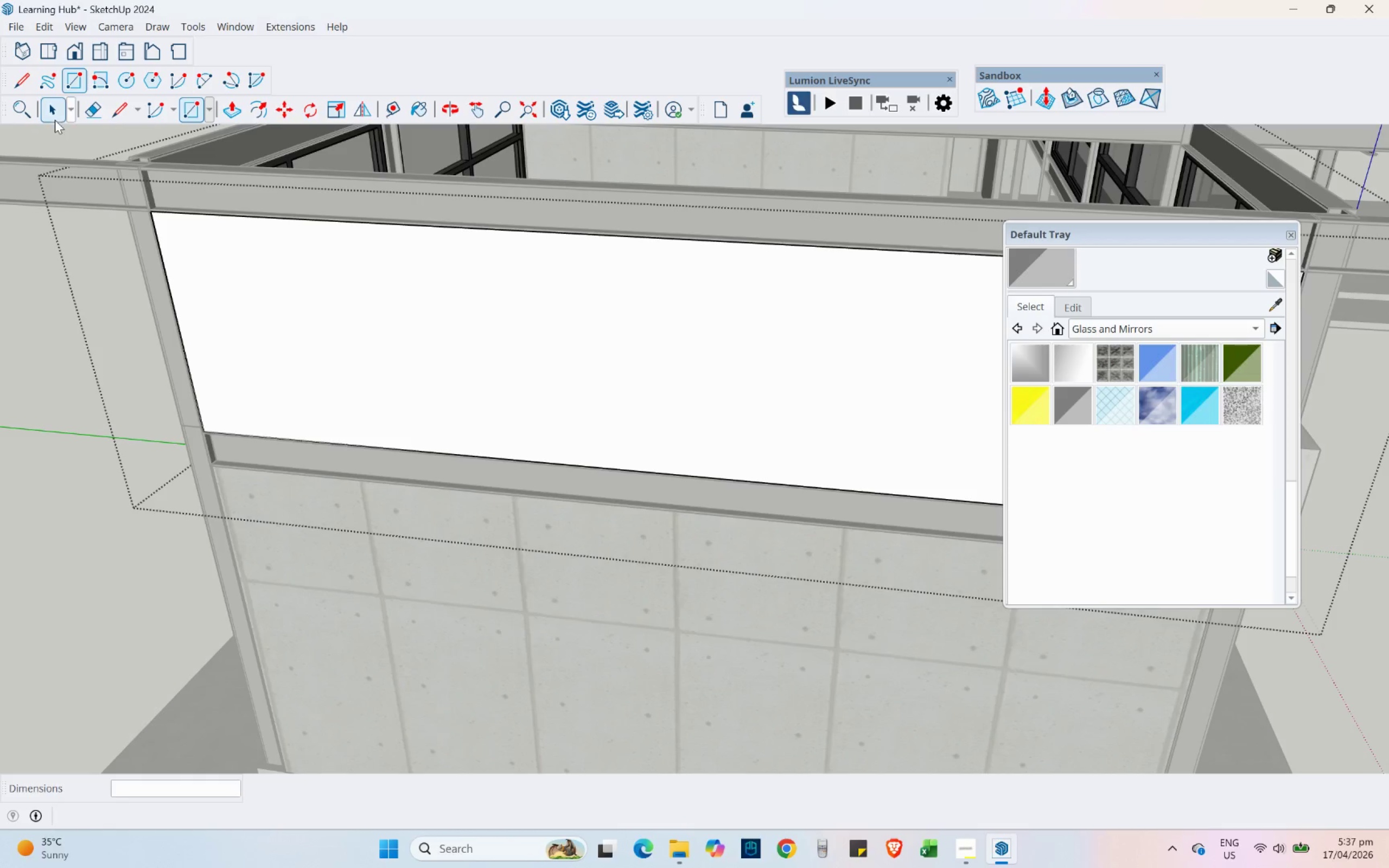 
left_click([49, 115])
 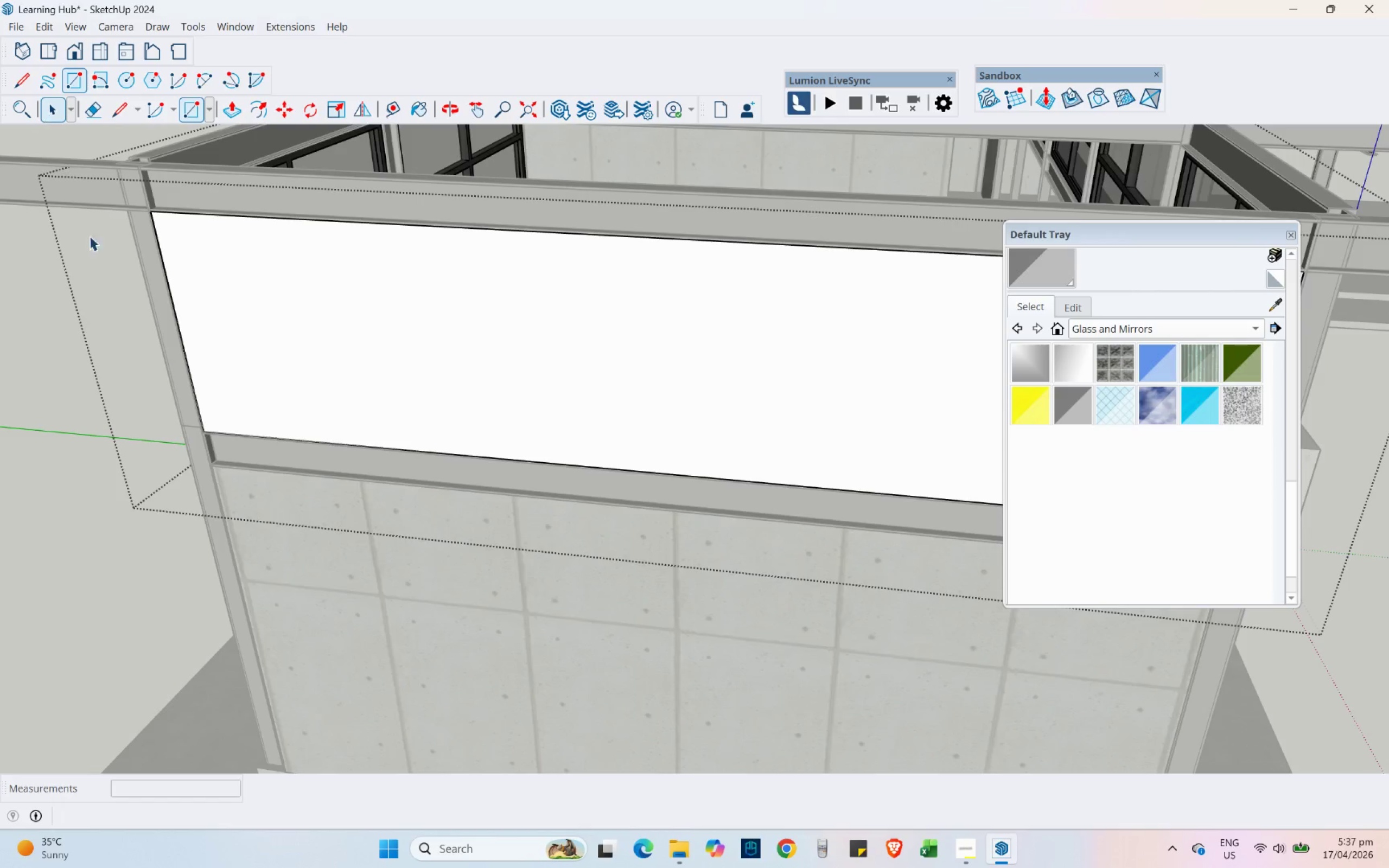 
scroll: coordinate [164, 392], scroll_direction: down, amount: 6.0
 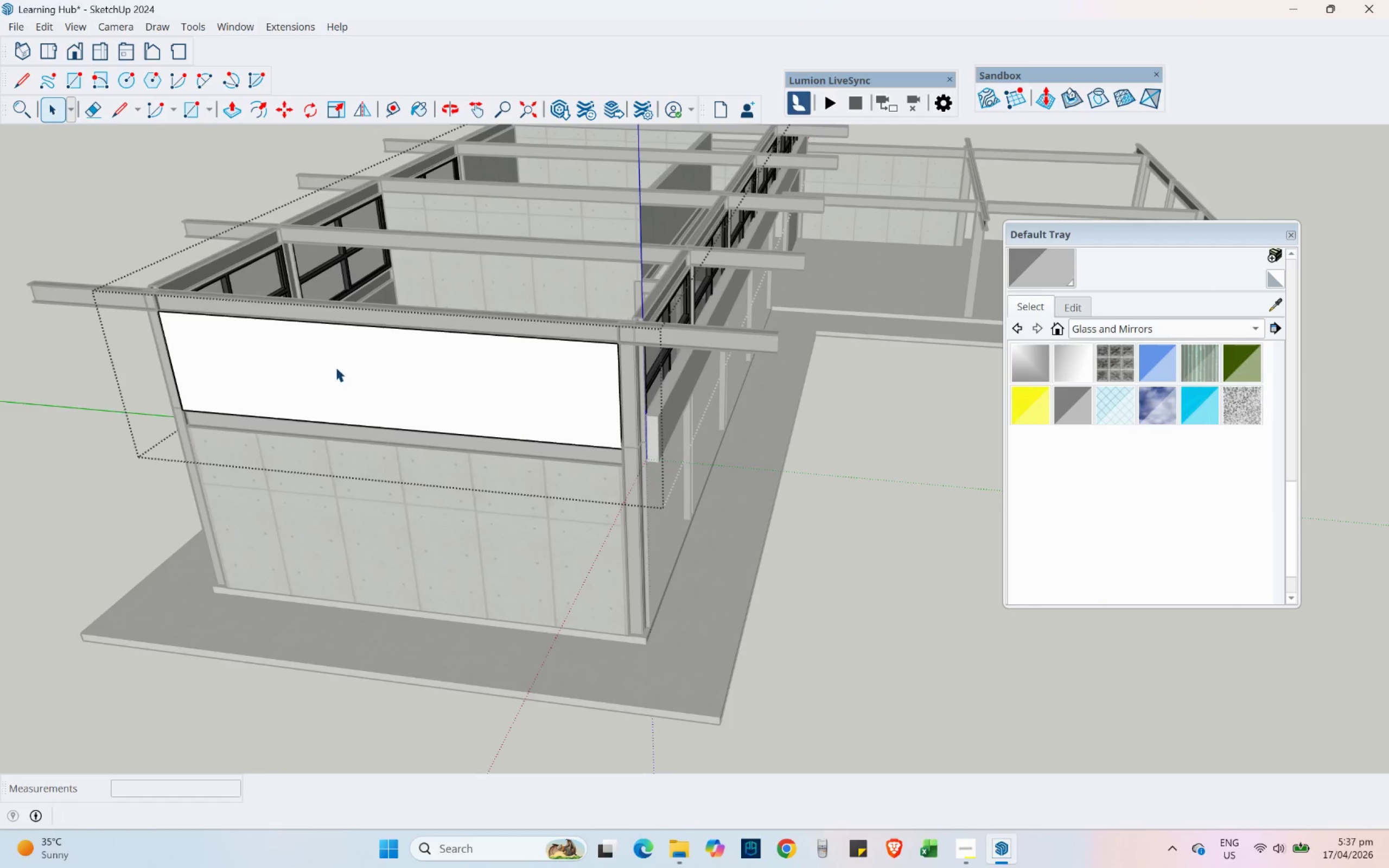 
double_click([337, 367])
 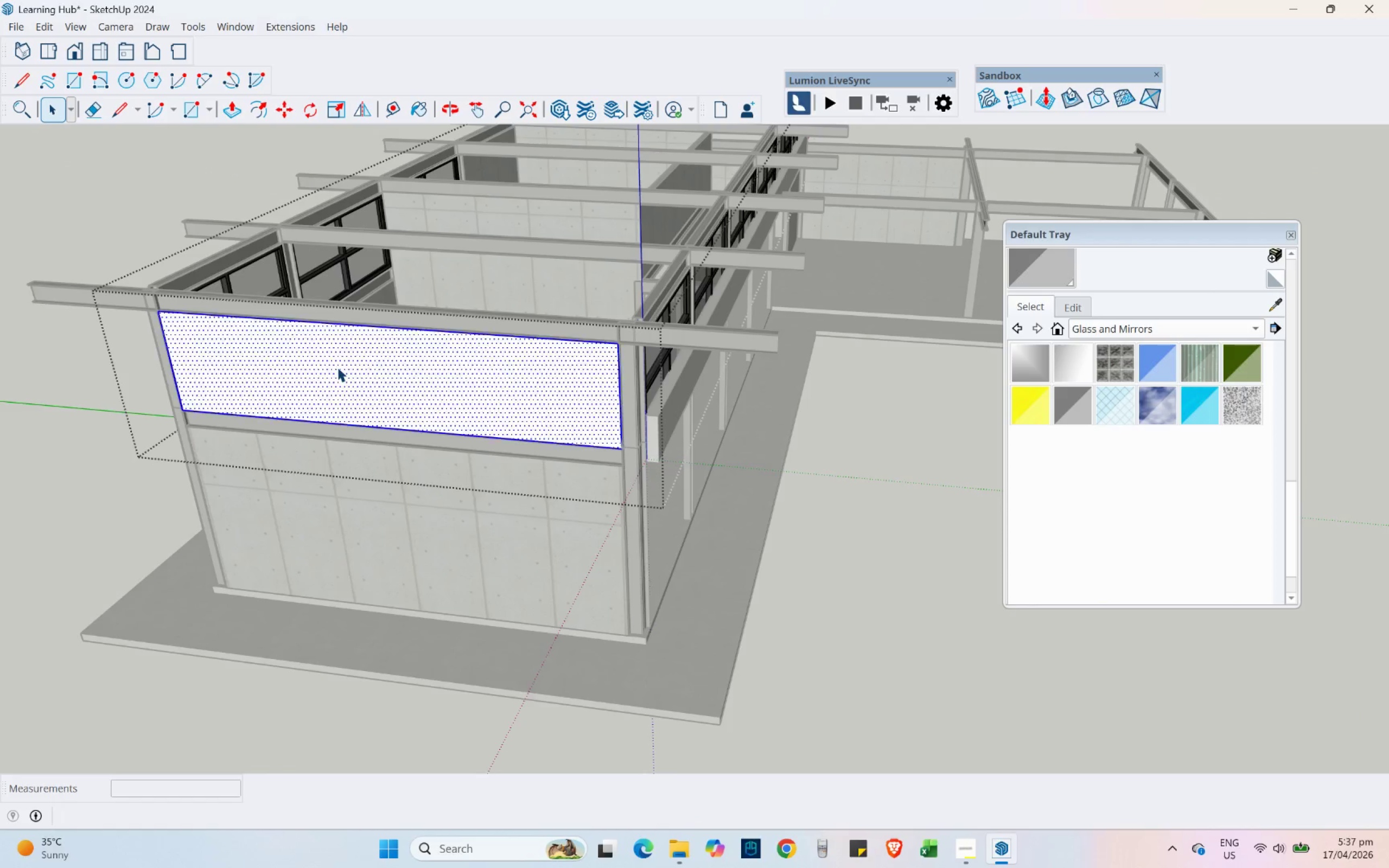 
triple_click([337, 367])
 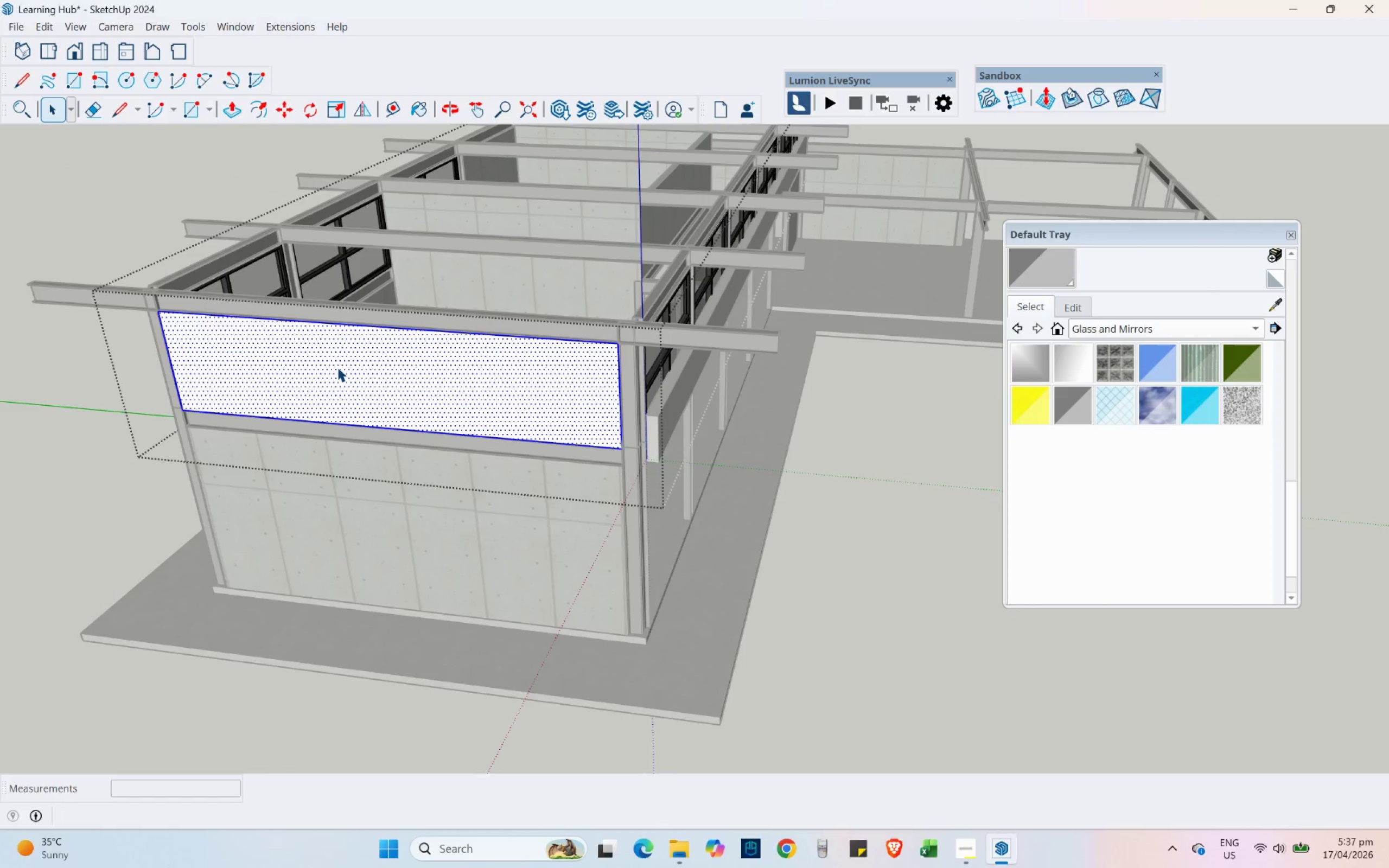 
triple_click([337, 367])
 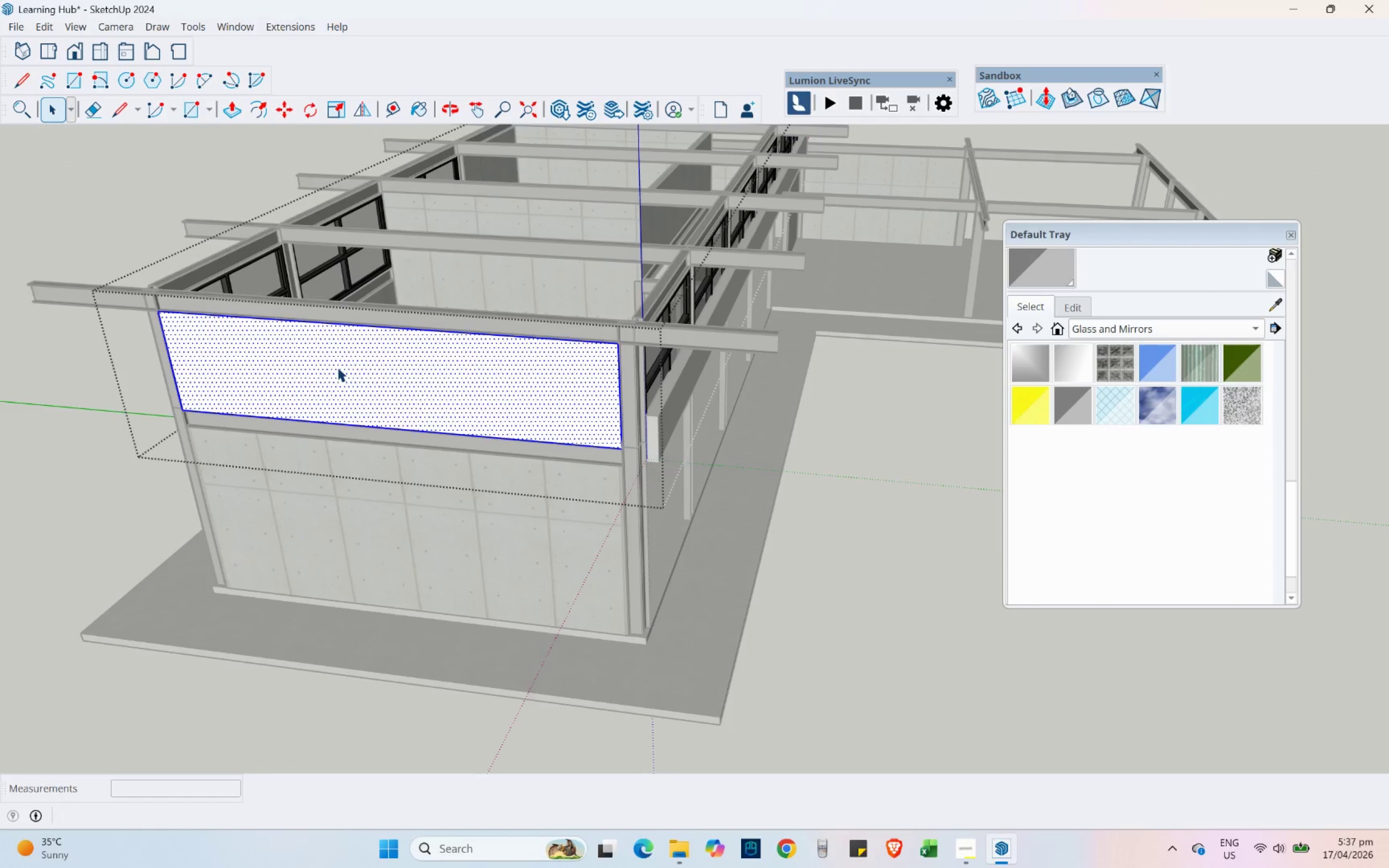 
right_click([337, 367])
 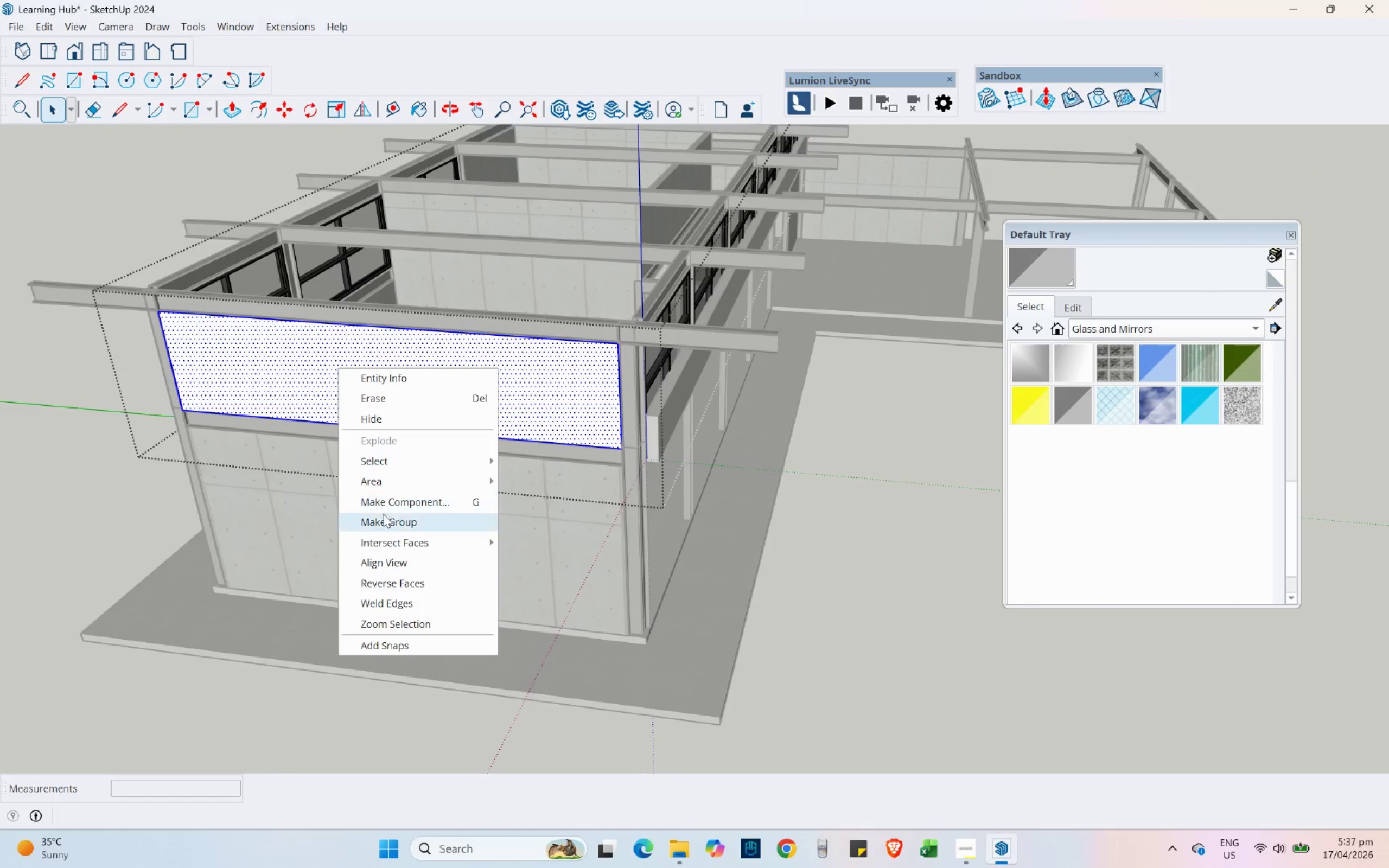 
left_click([383, 515])
 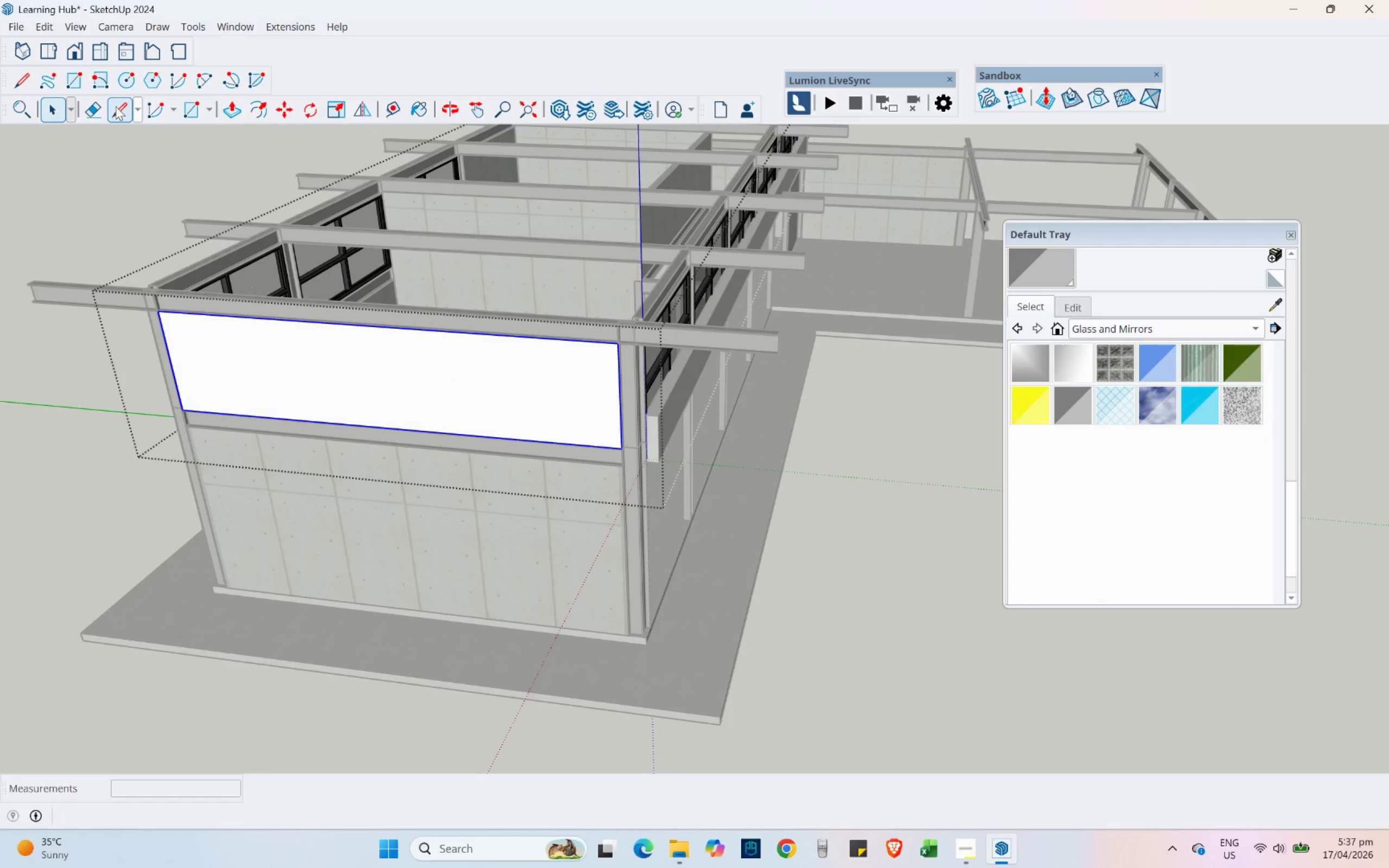 
left_click([258, 111])
 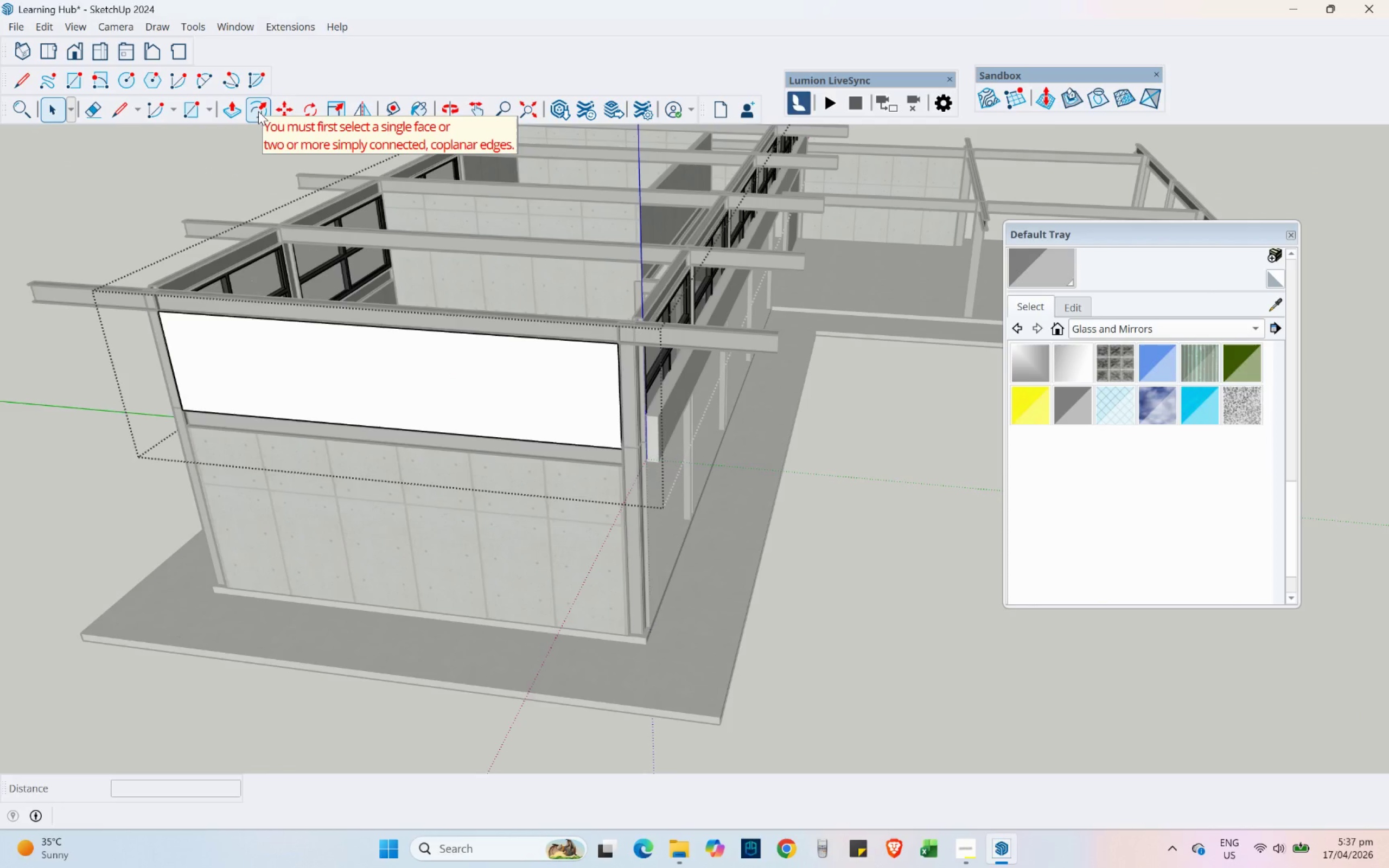 
scroll: coordinate [409, 340], scroll_direction: up, amount: 4.0
 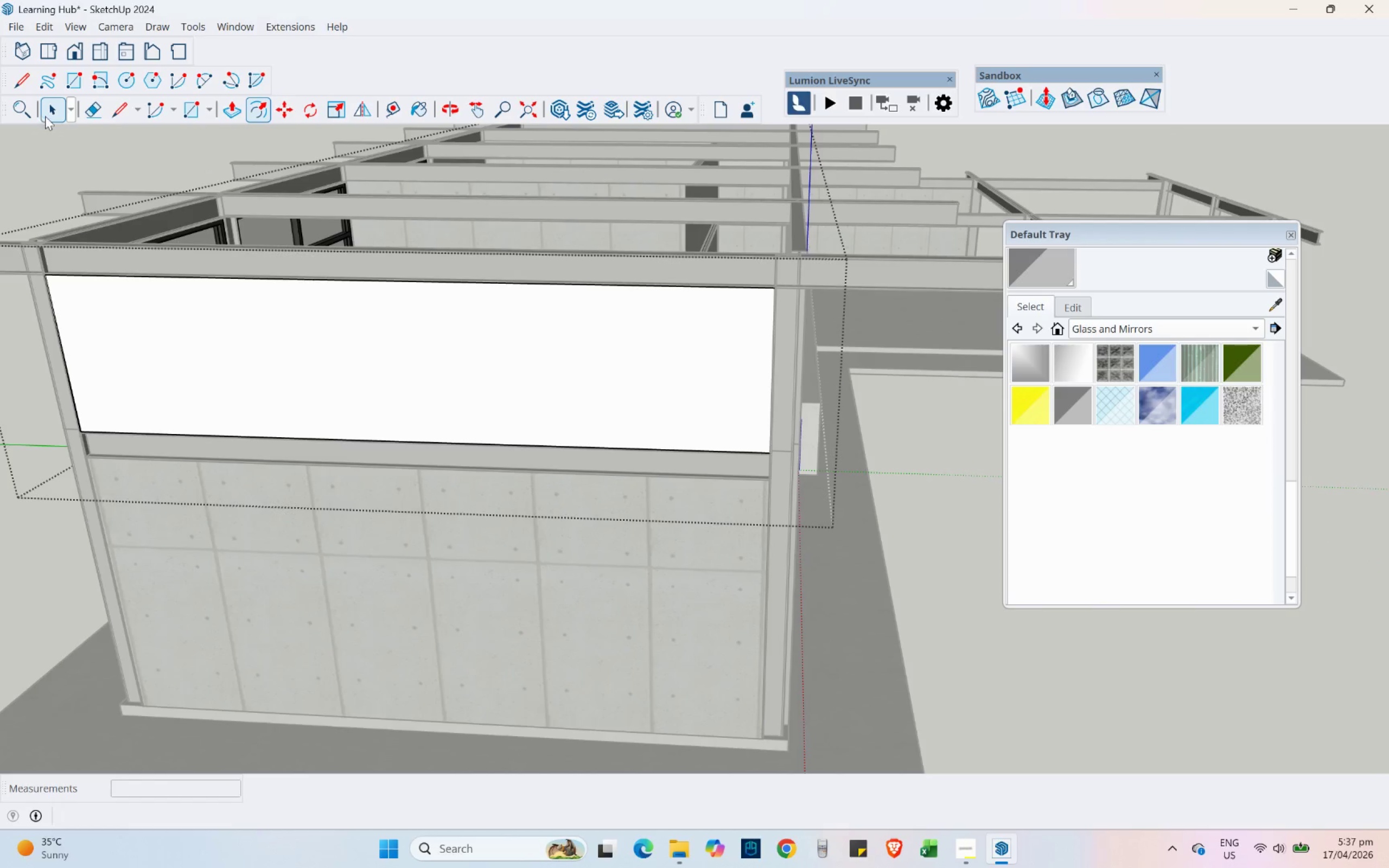 
double_click([153, 330])
 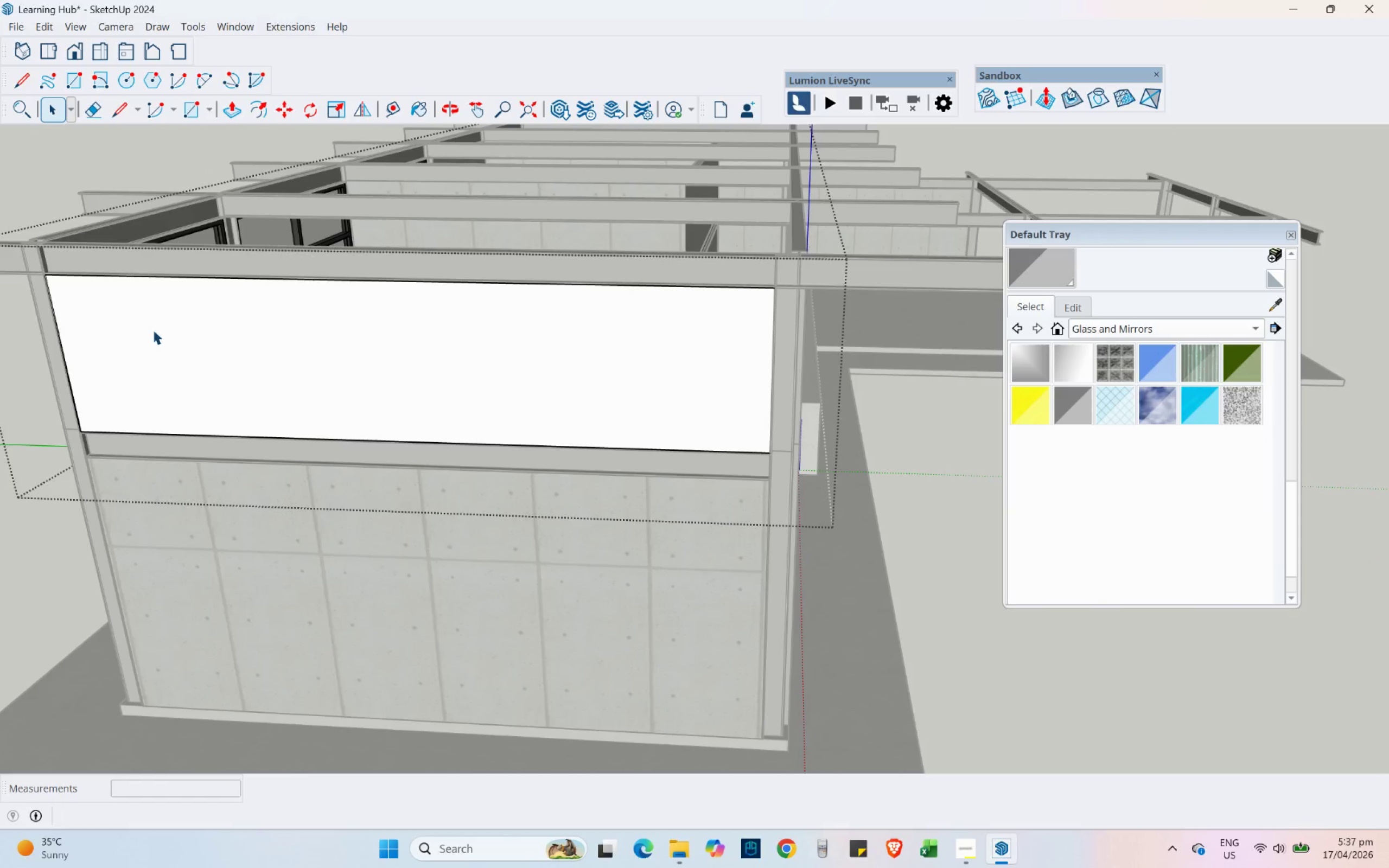 
triple_click([153, 330])
 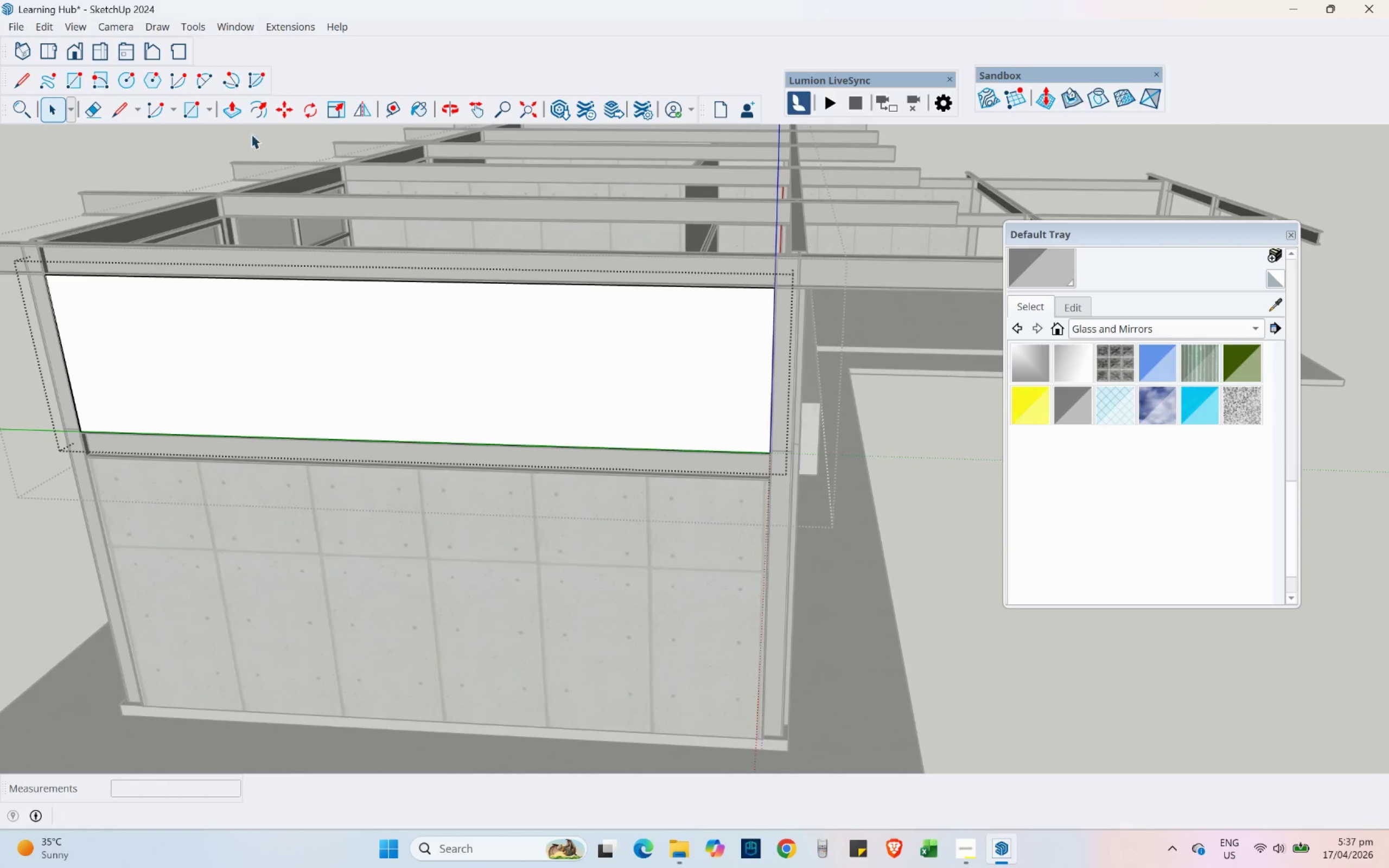 
left_click([260, 118])
 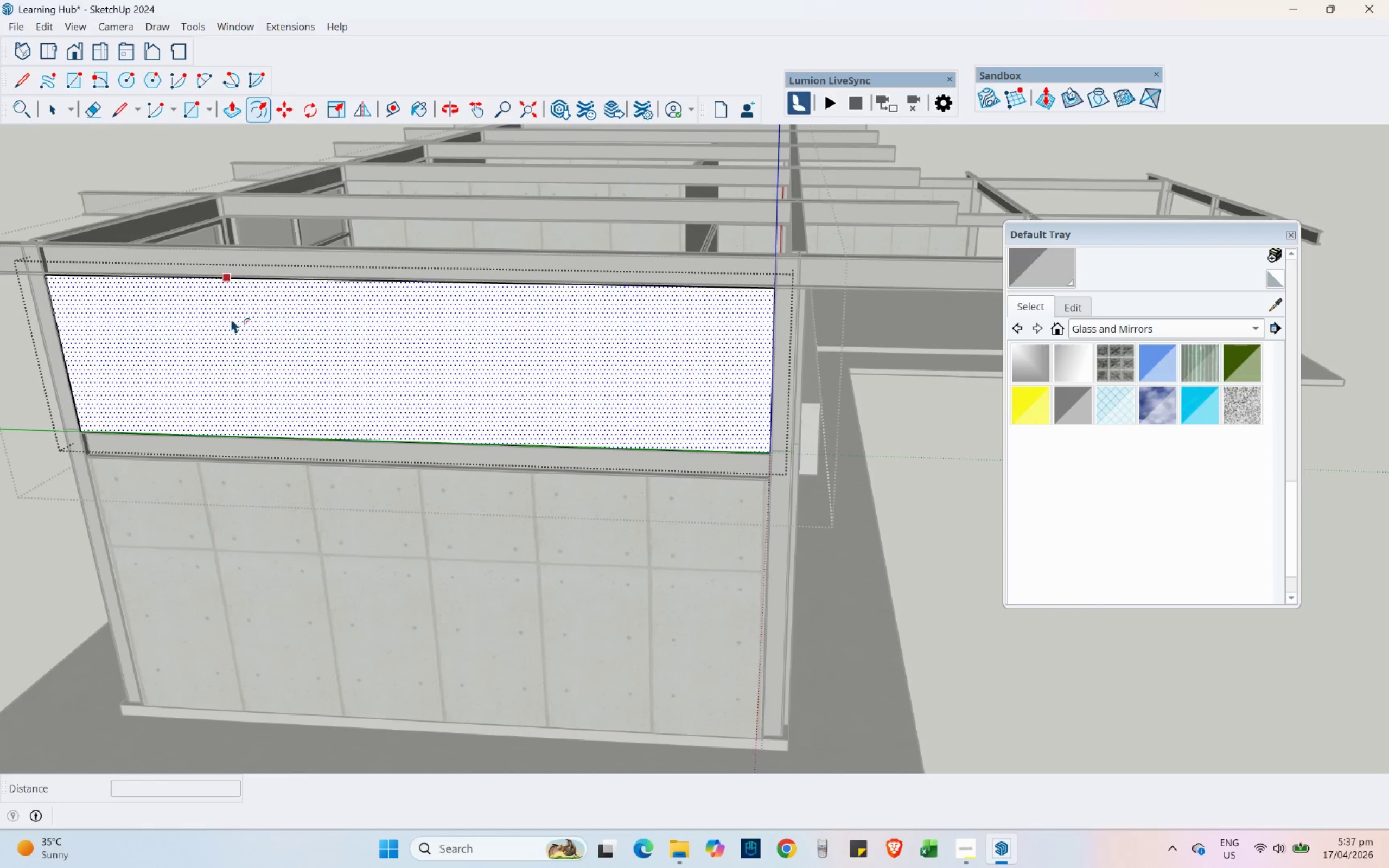 
left_click_drag(start_coordinate=[223, 304], to_coordinate=[232, 314])
 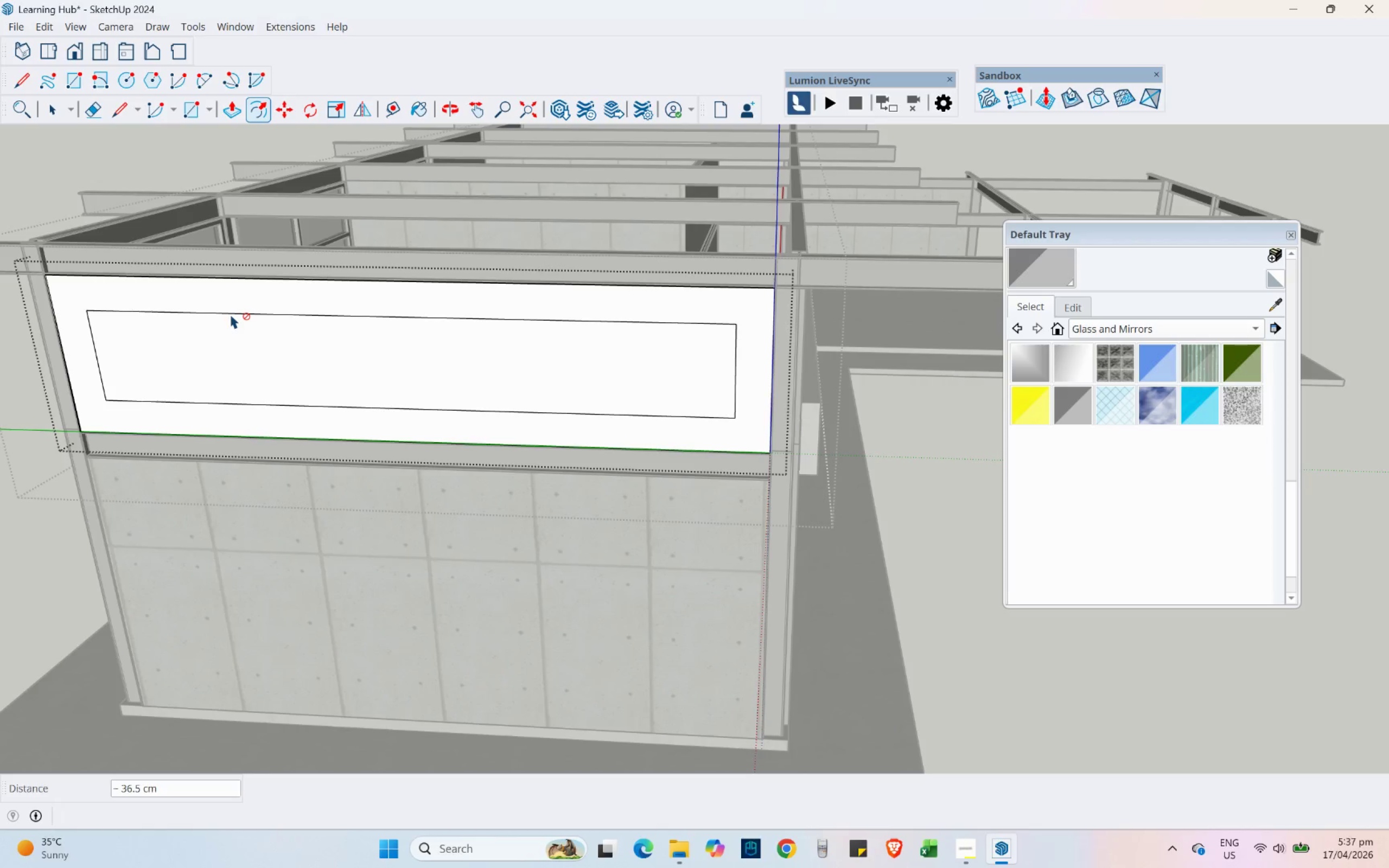 
key(Numpad7)
 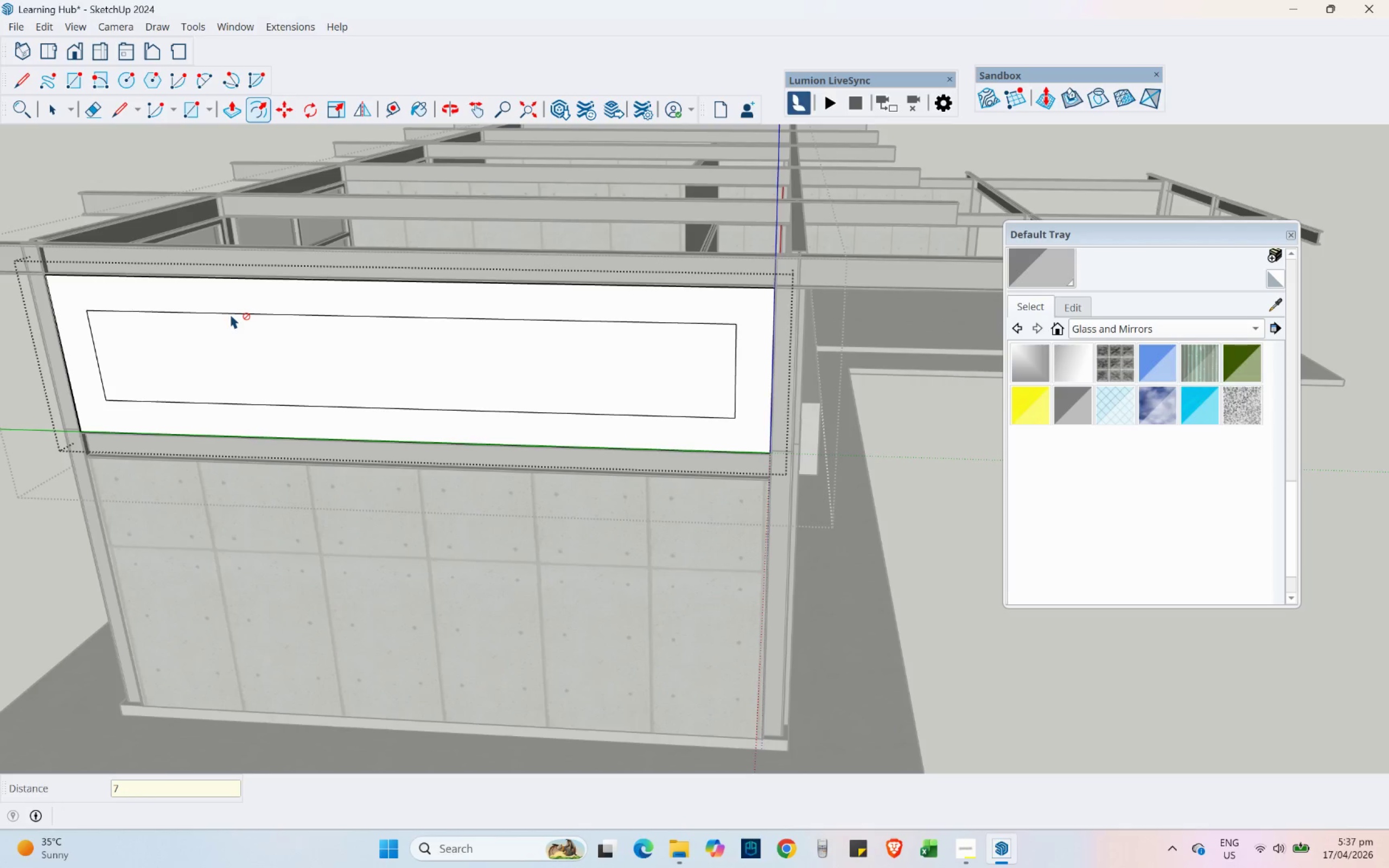 
key(NumpadDecimal)
 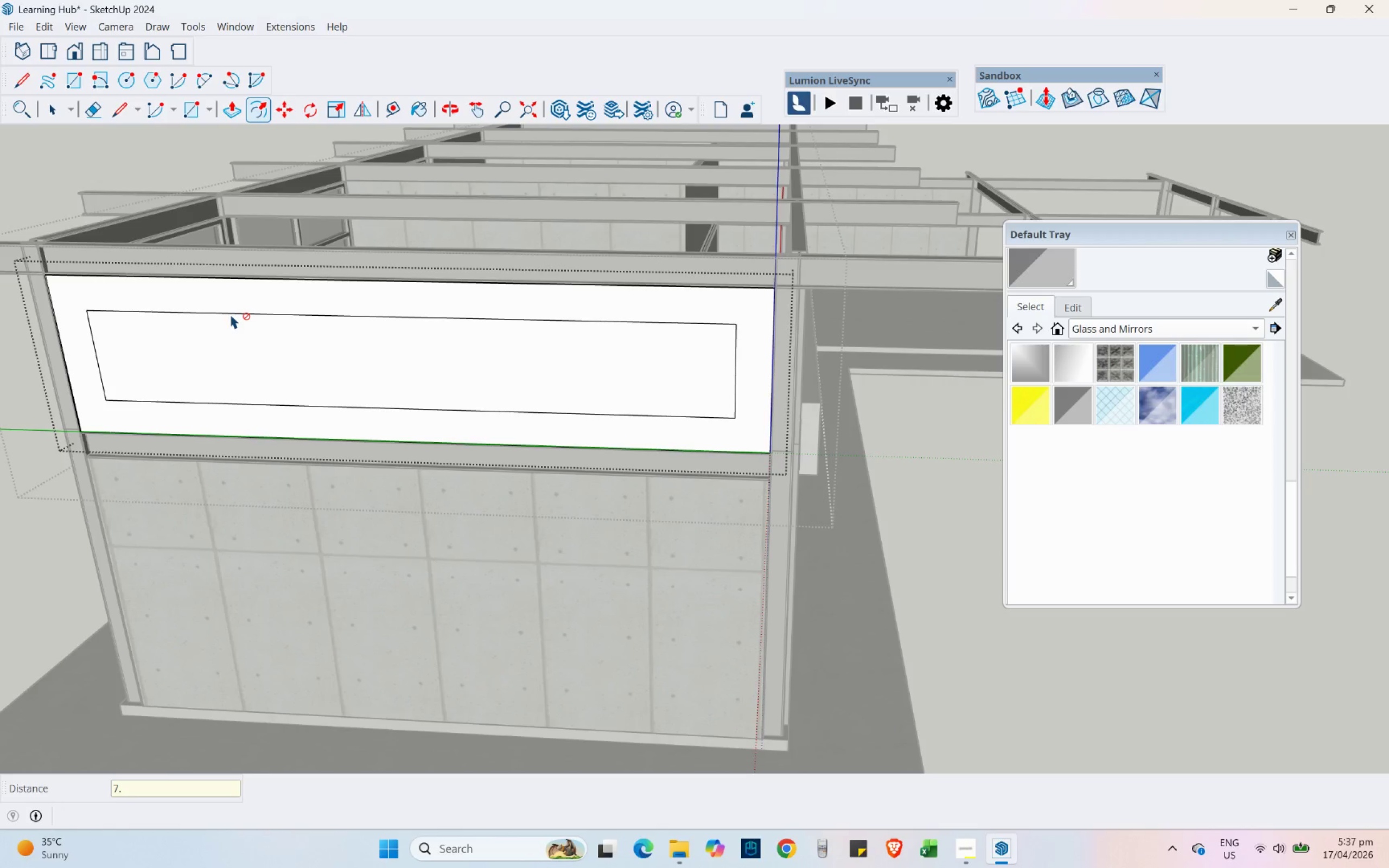 
key(Numpad5)
 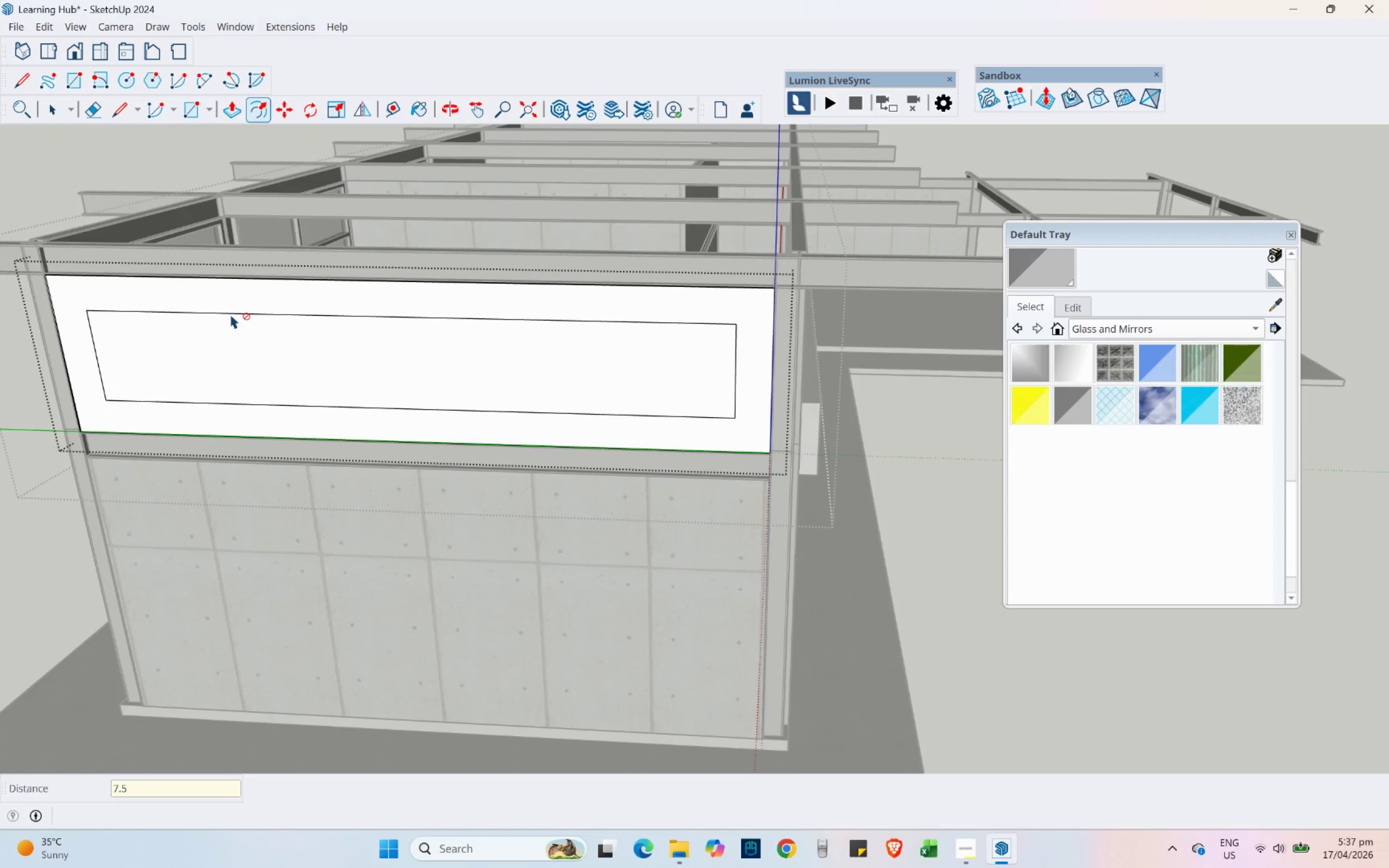 
key(NumpadEnter)
 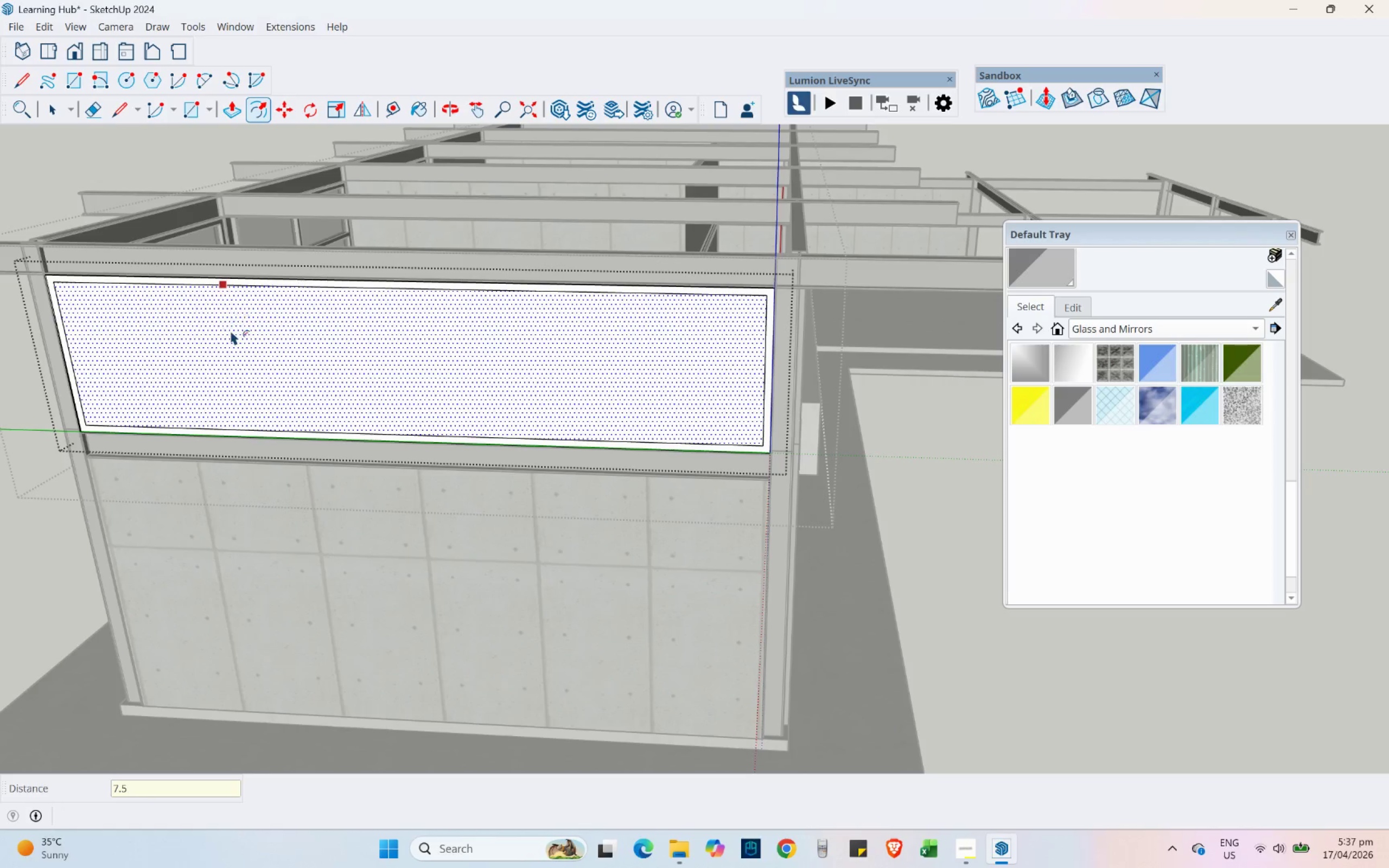 
scroll: coordinate [365, 286], scroll_direction: up, amount: 2.0
 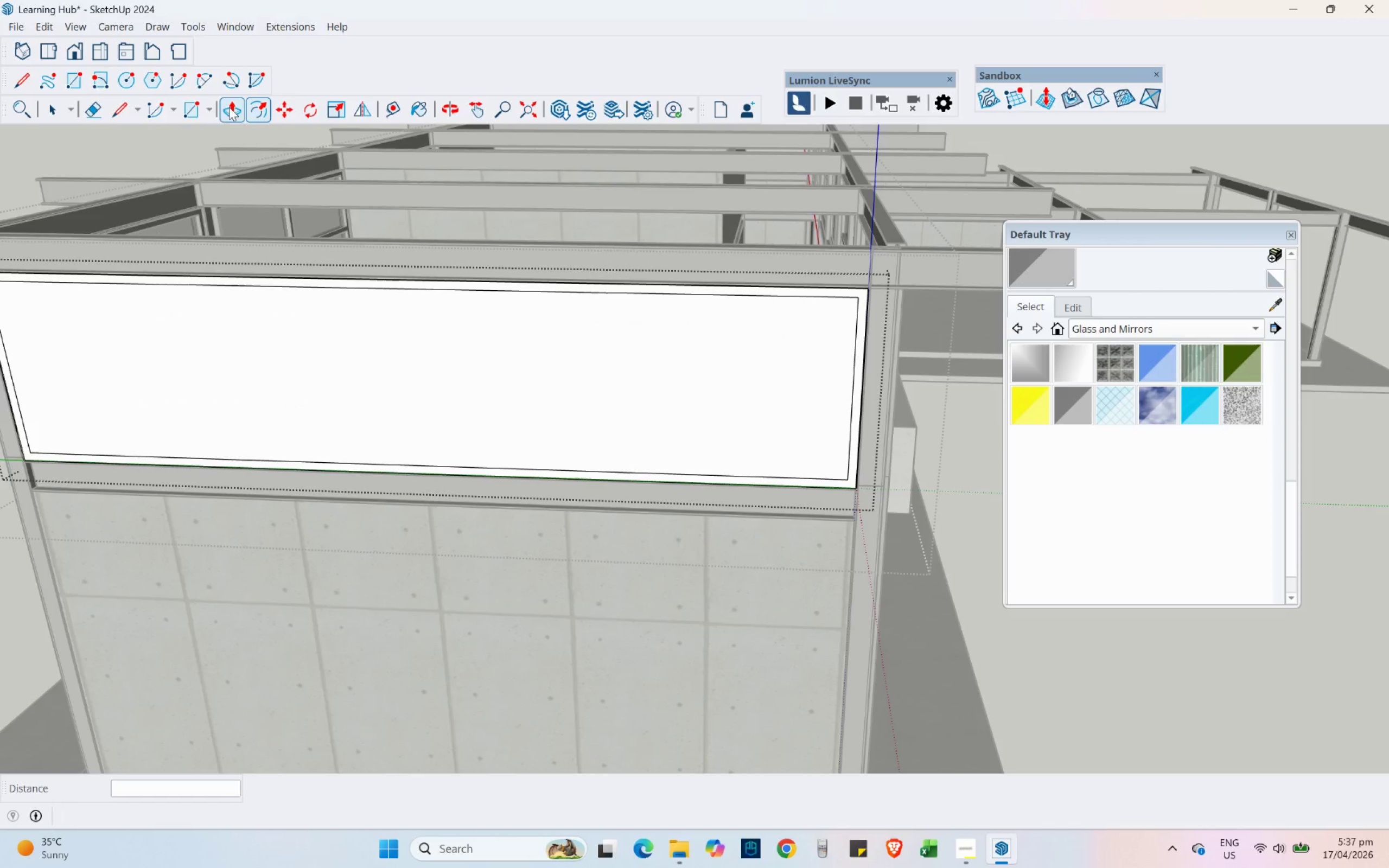 
left_click([126, 109])
 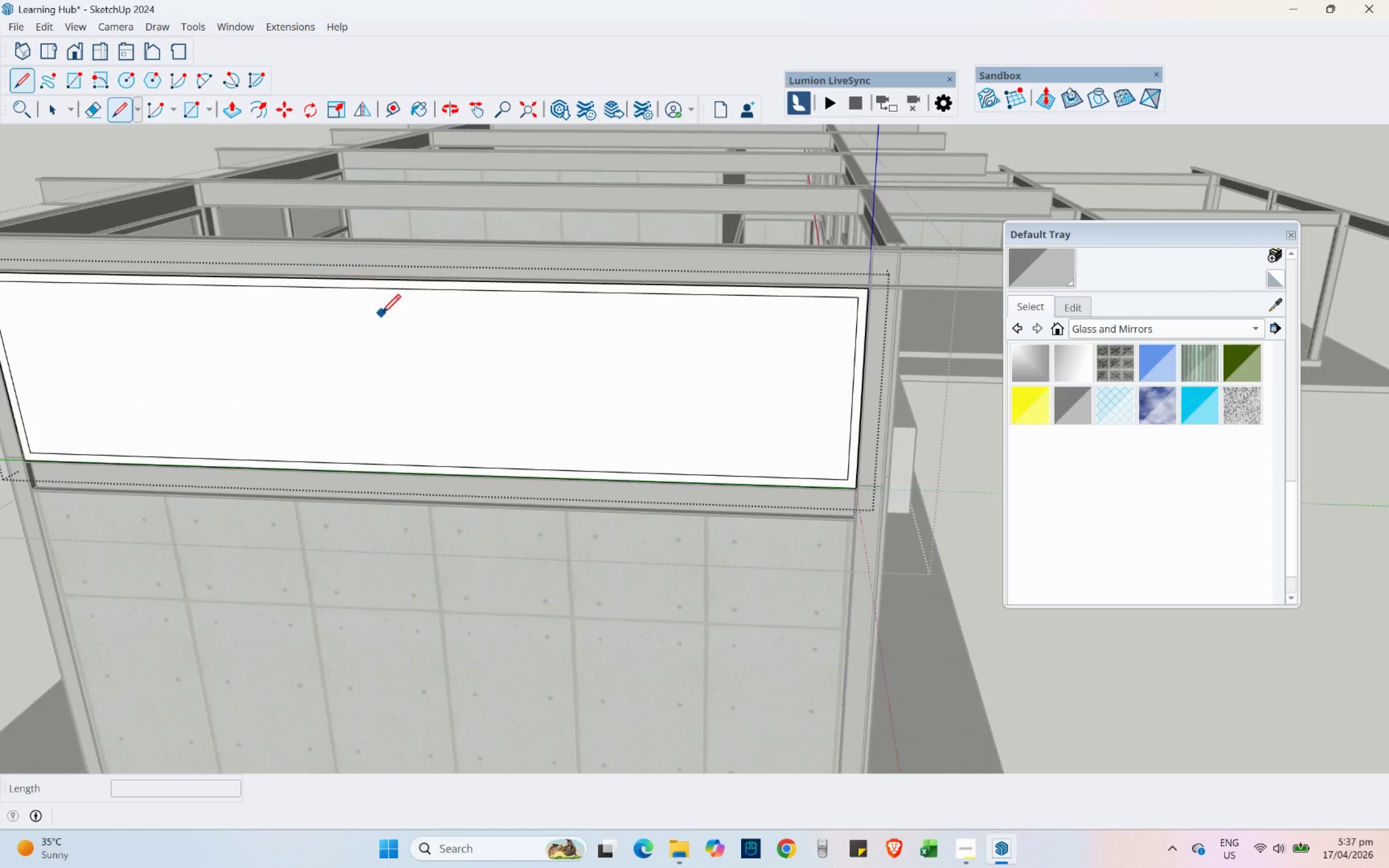 
hold_key(key=ShiftLeft, duration=0.61)
 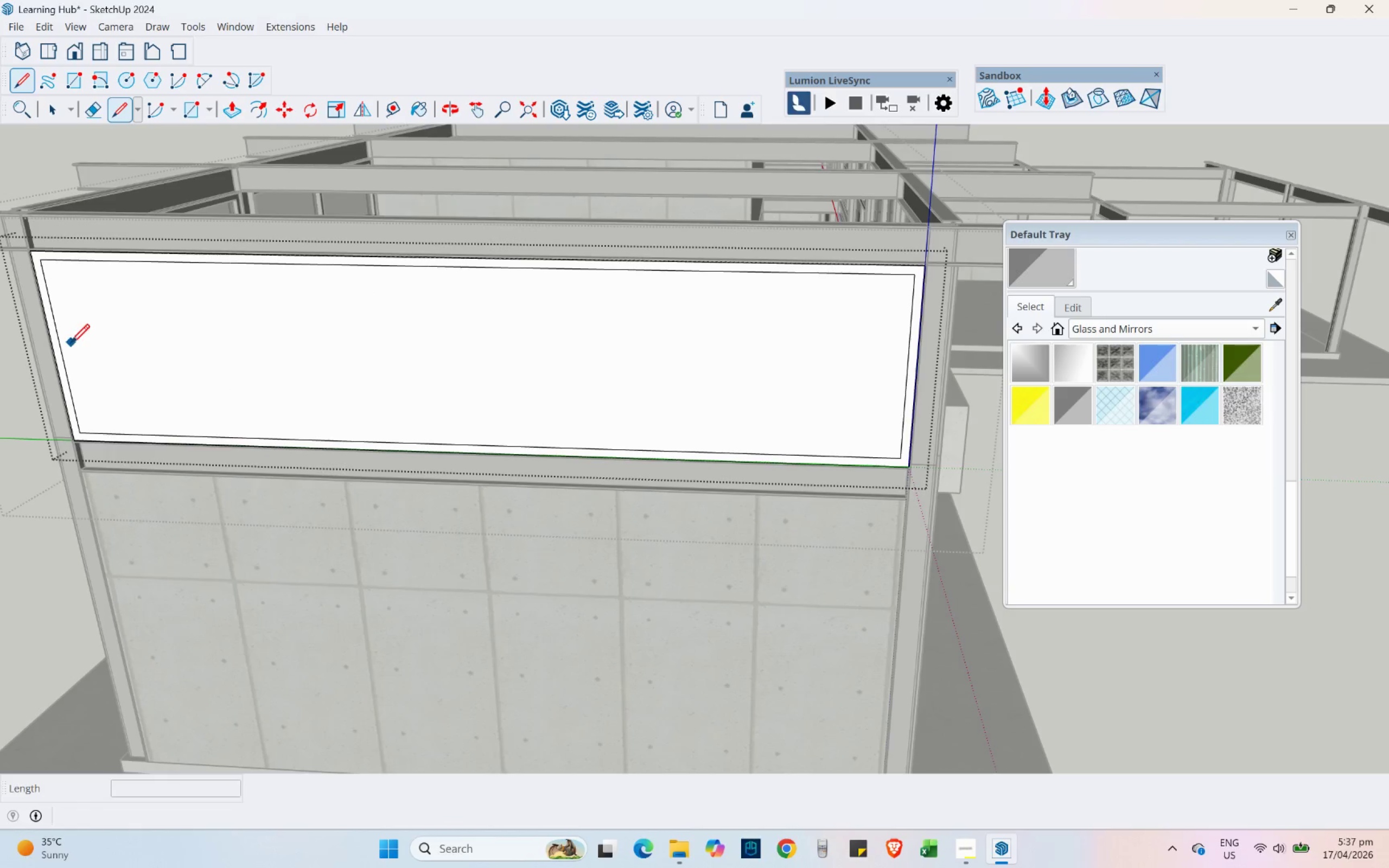 
left_click([65, 347])
 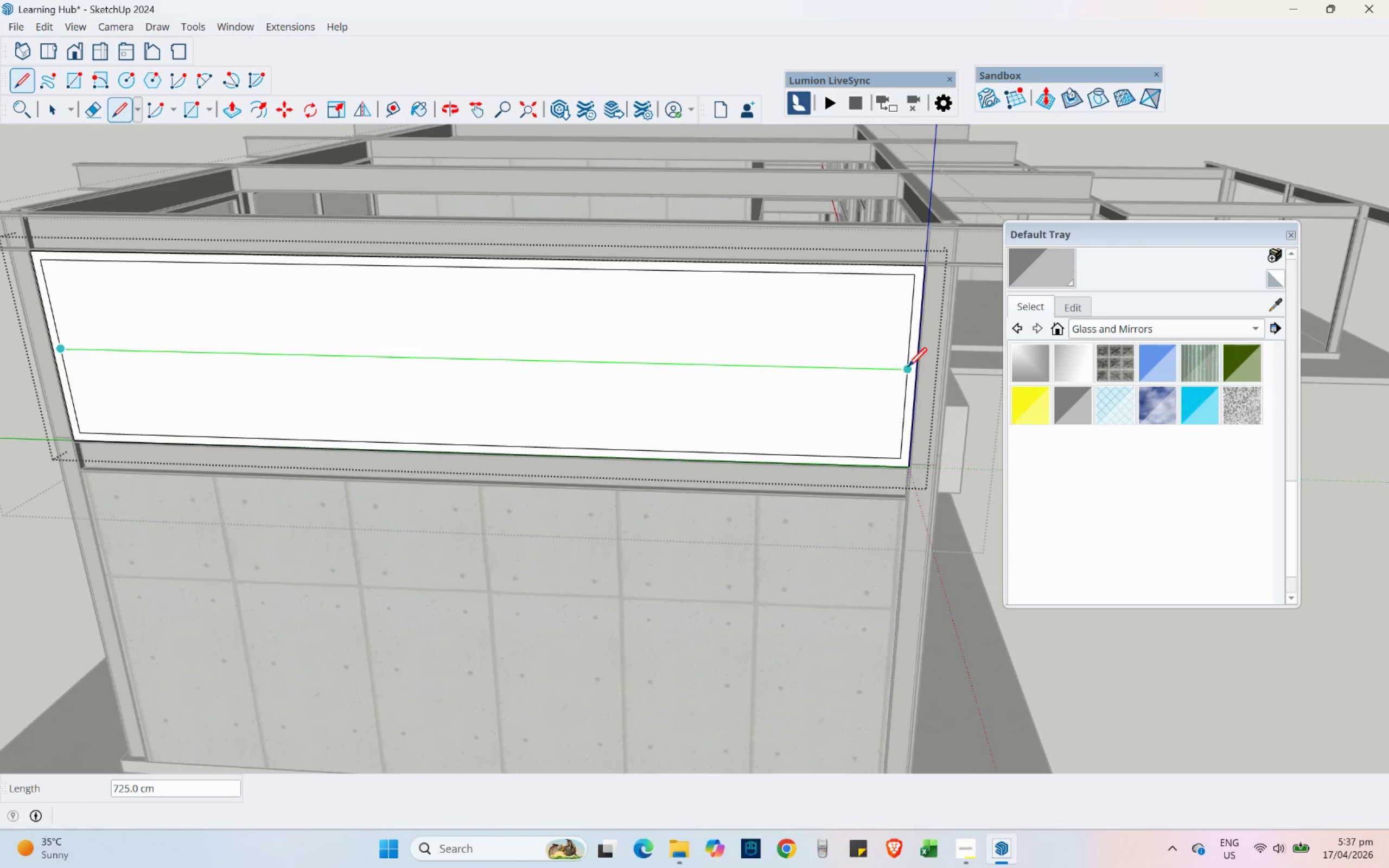 
left_click([908, 366])
 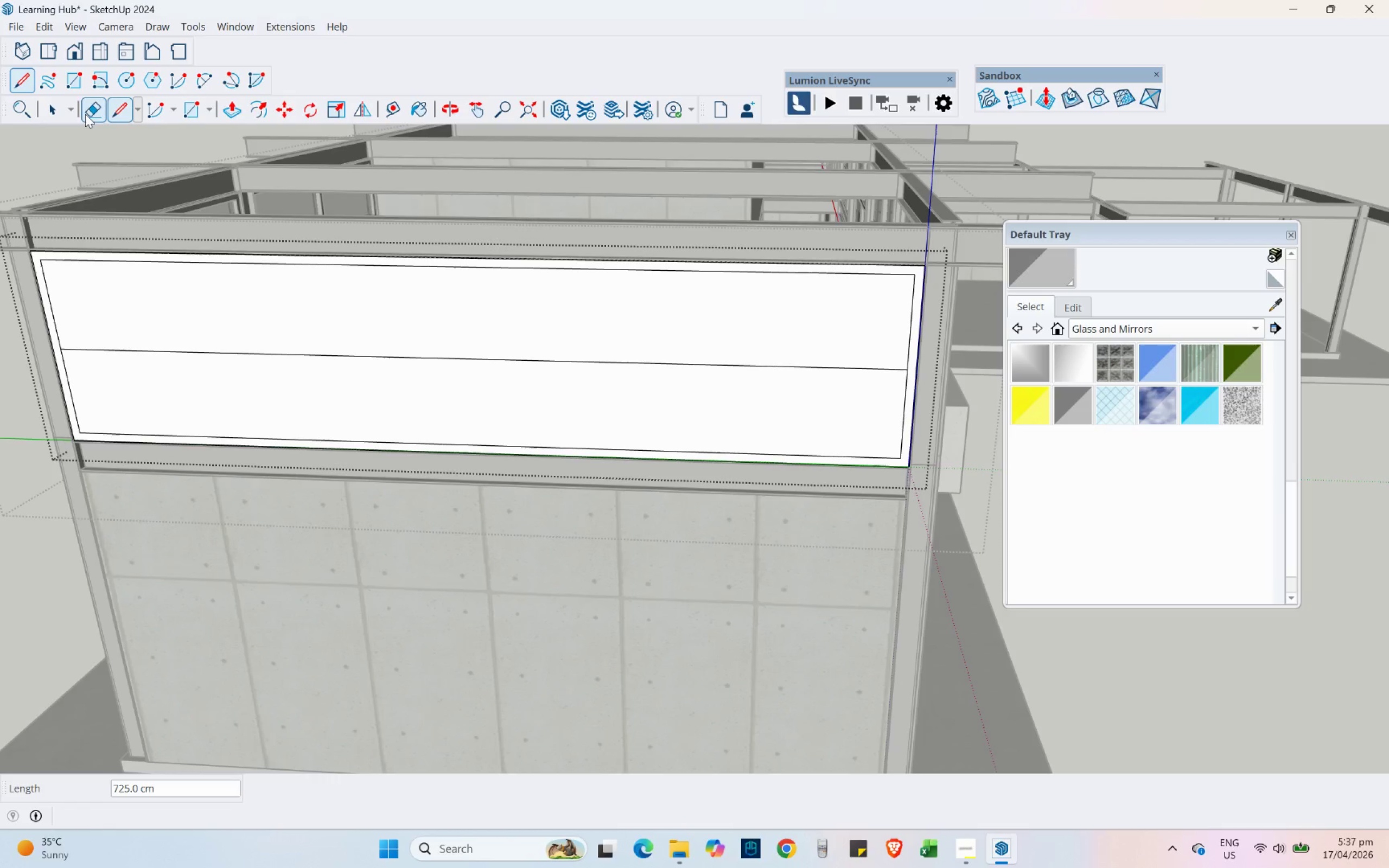 
left_click([55, 109])
 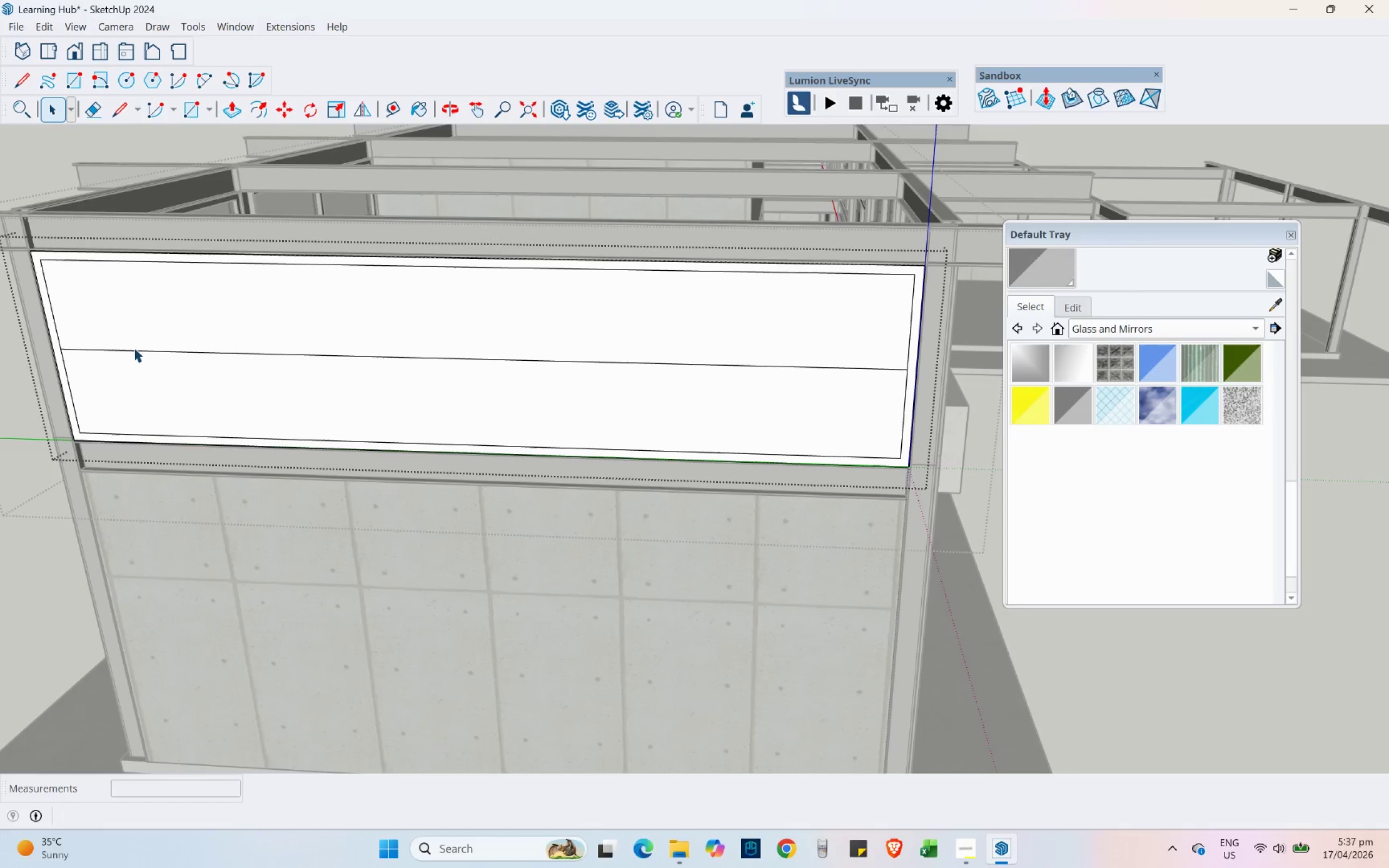 
left_click([133, 352])
 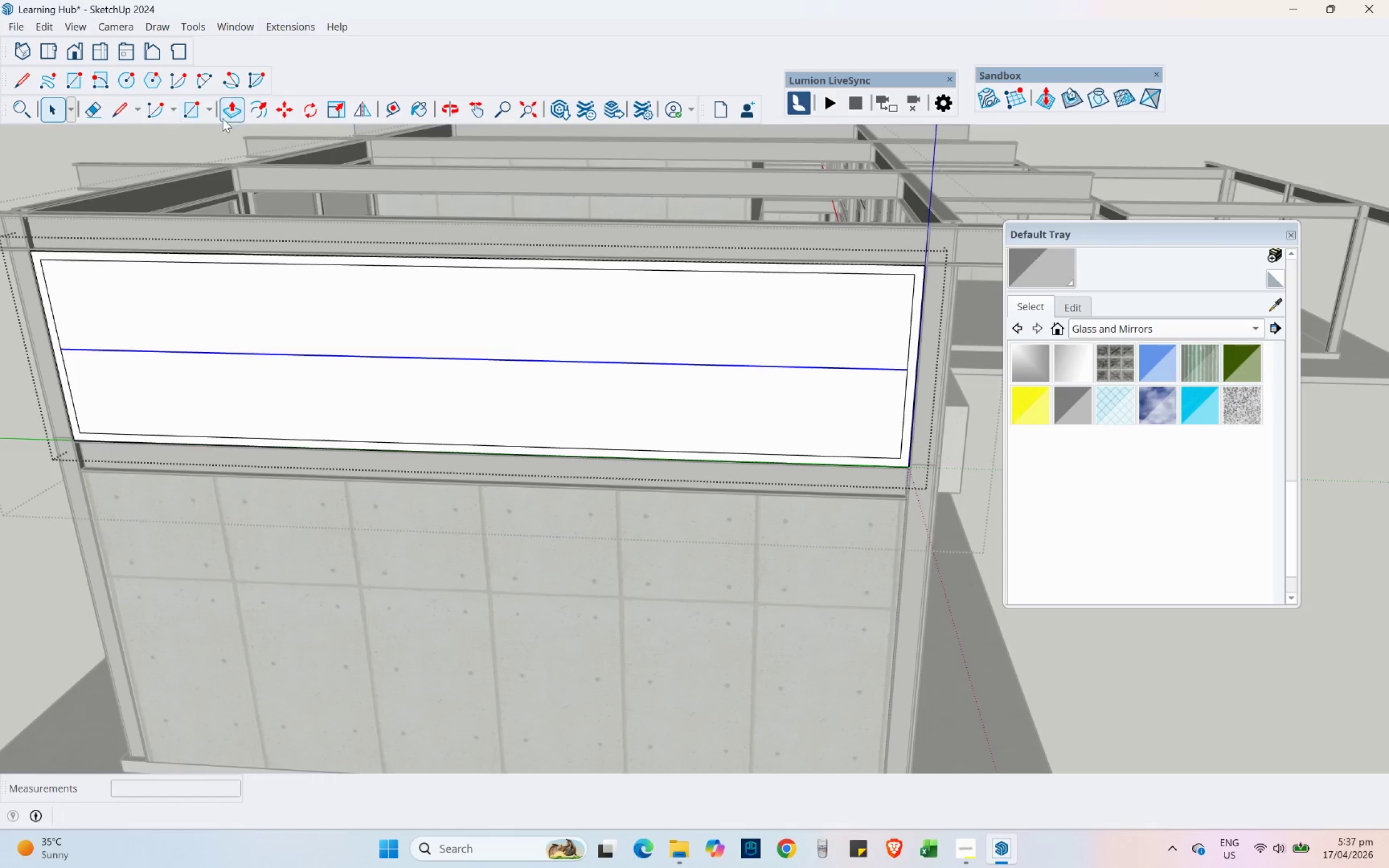 
left_click([276, 112])
 